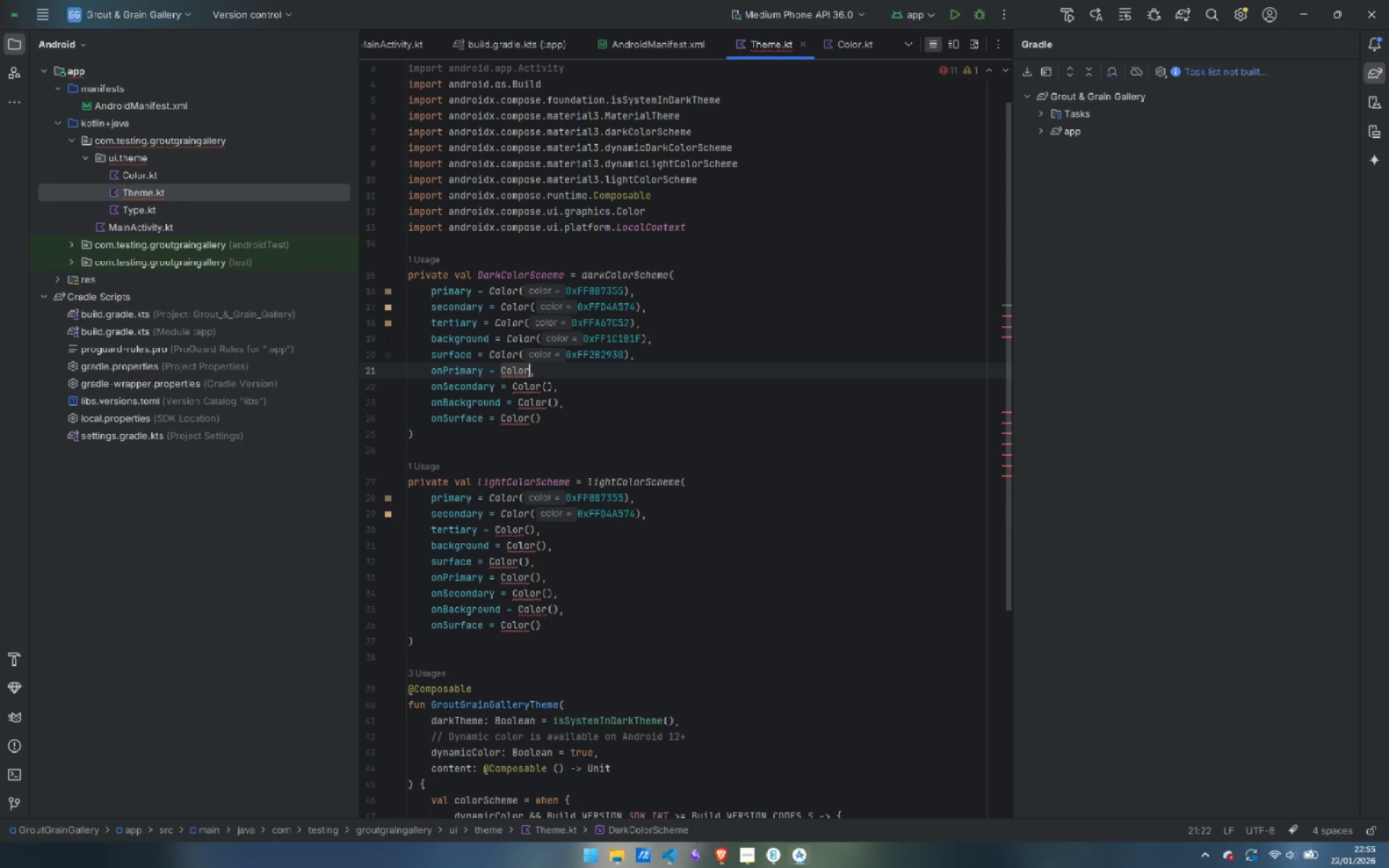 
key(Period)
 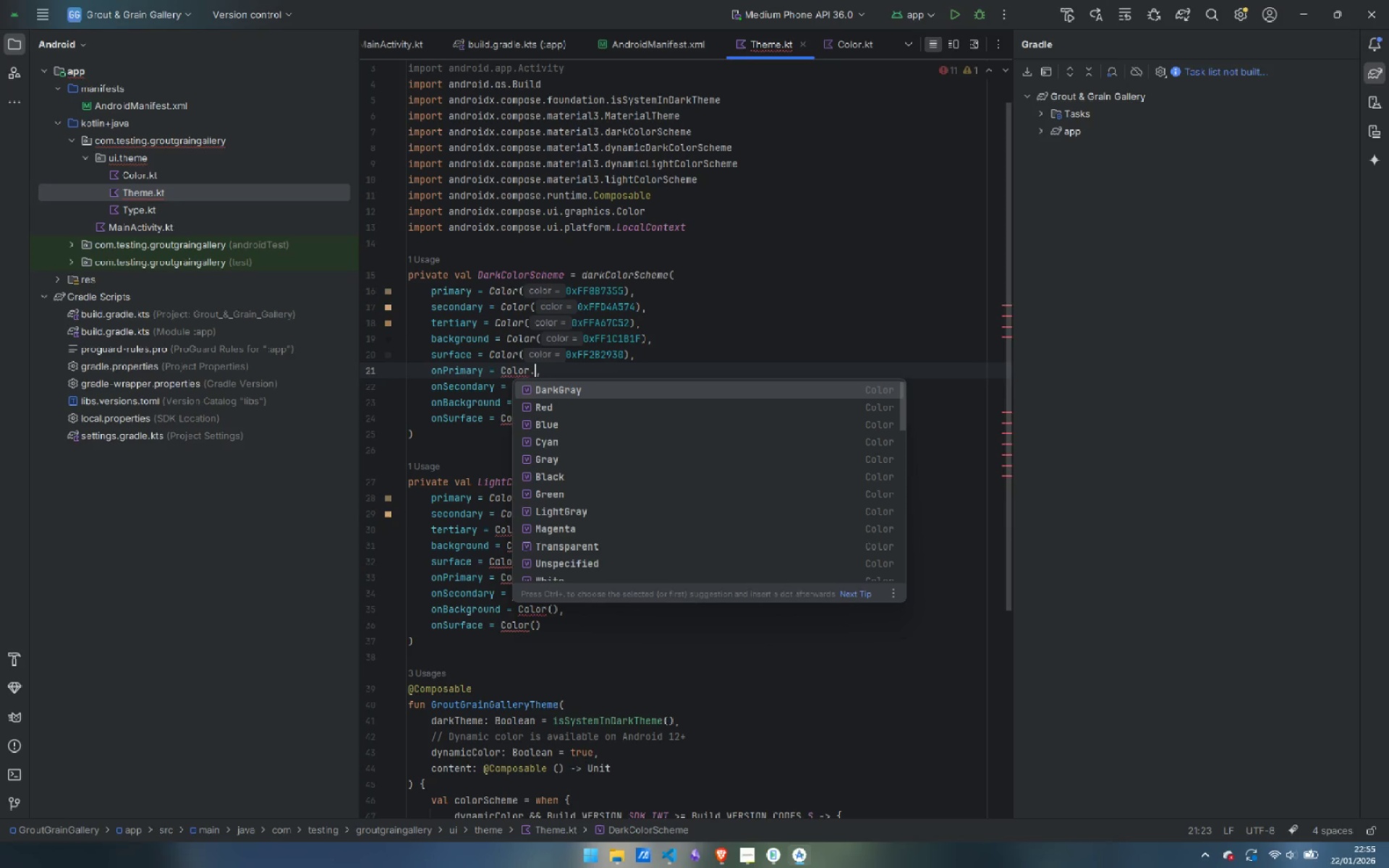 
key(Shift+ShiftLeft)
 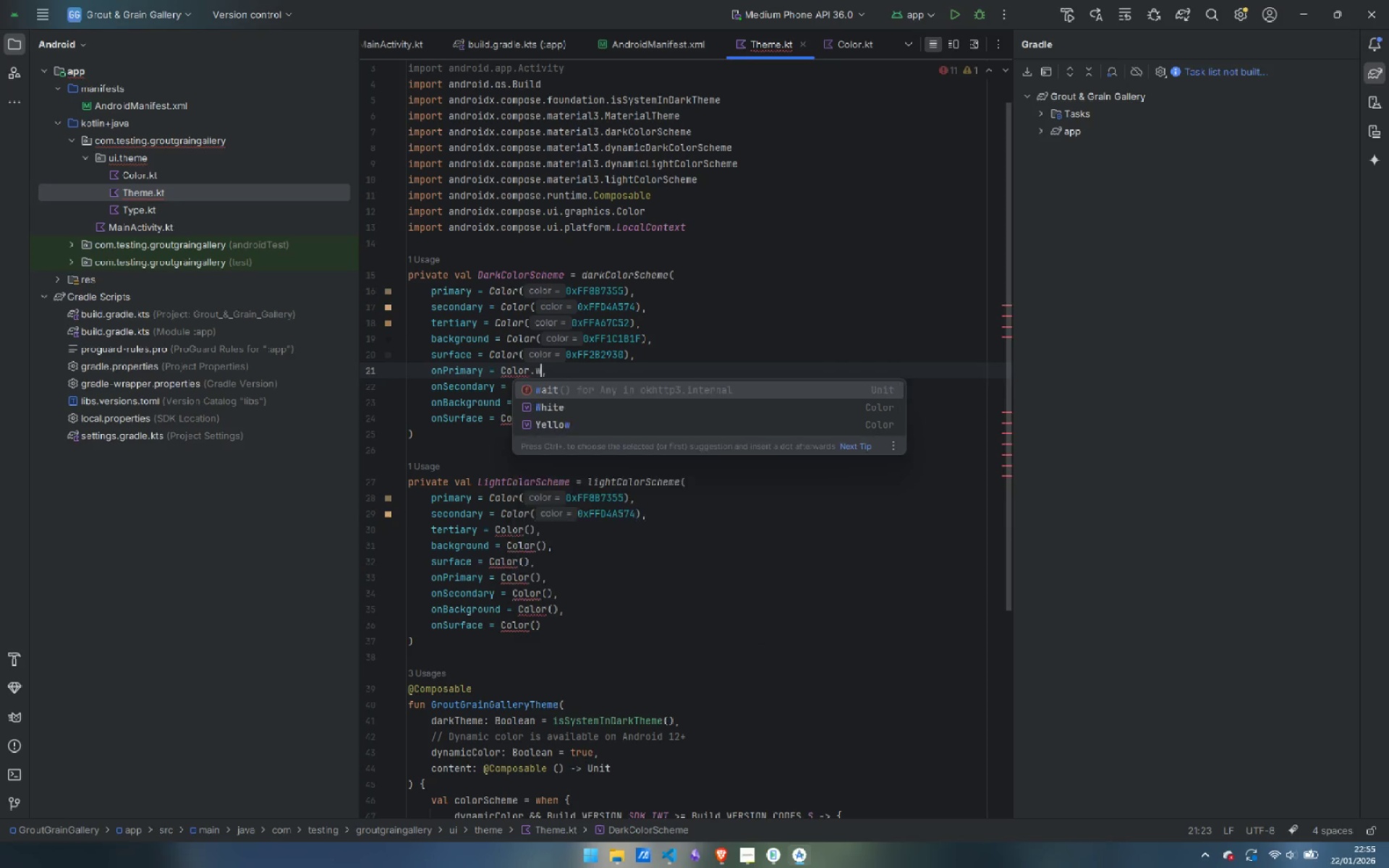 
key(Shift+W)
 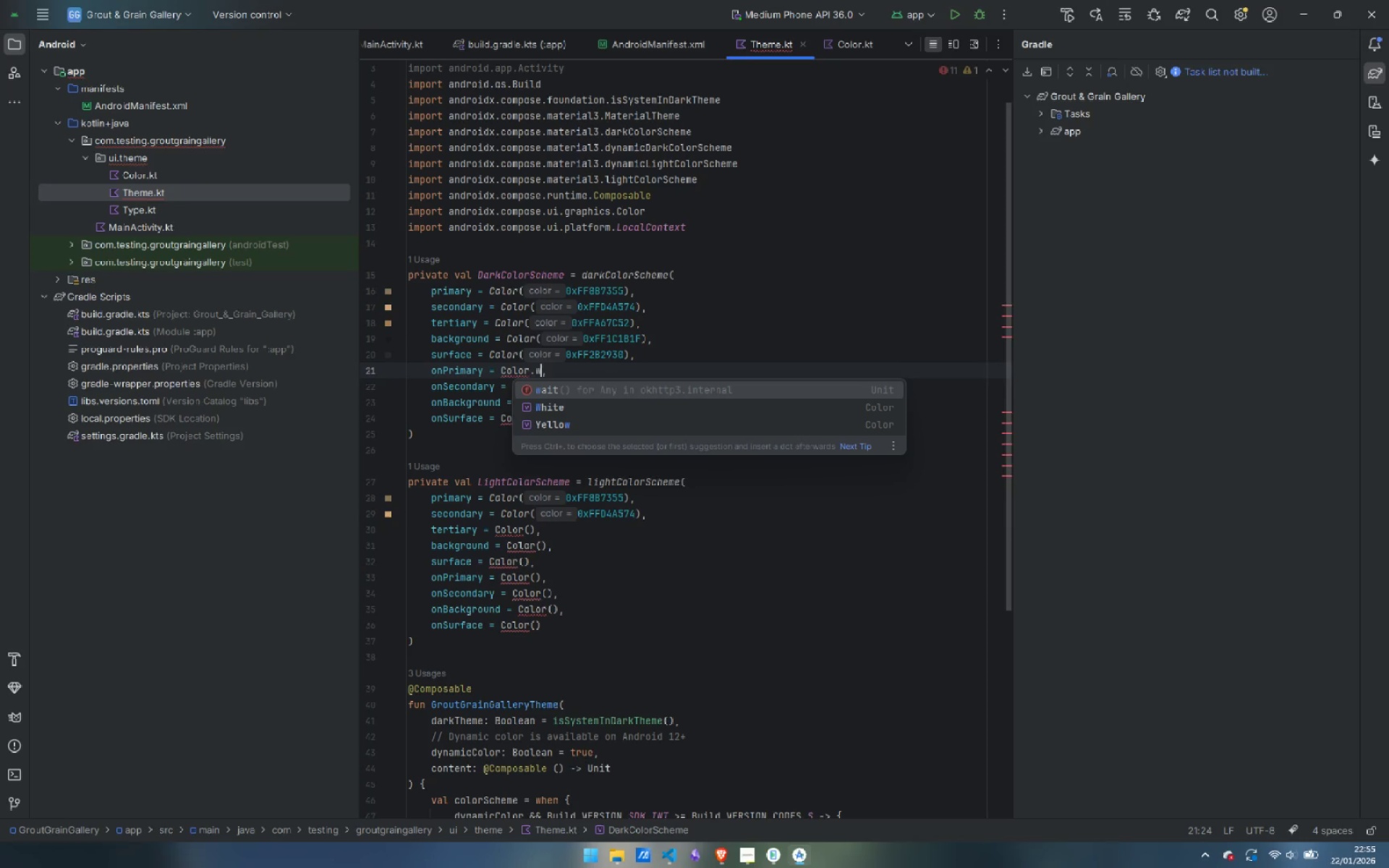 
key(ArrowDown)
 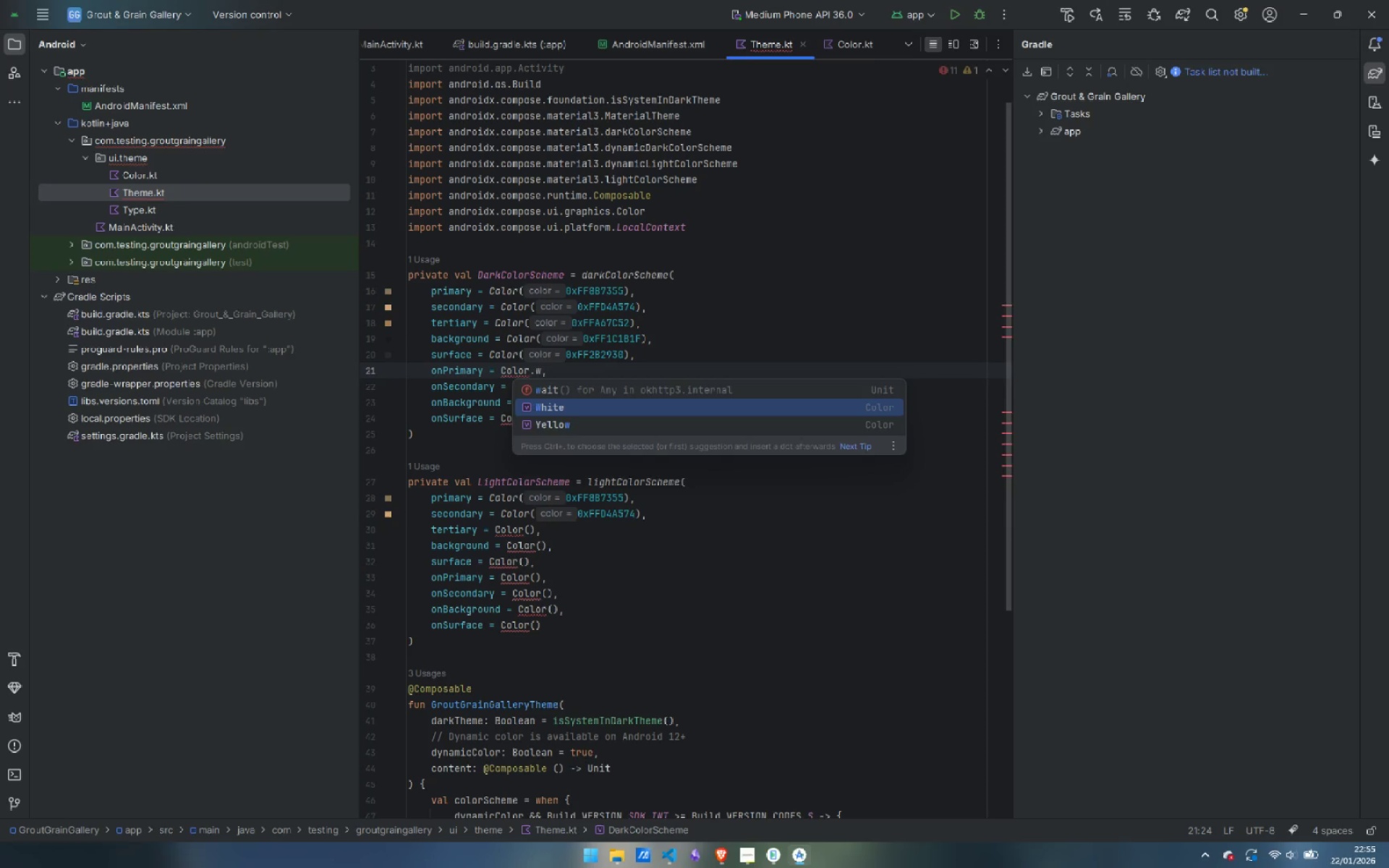 
key(Enter)
 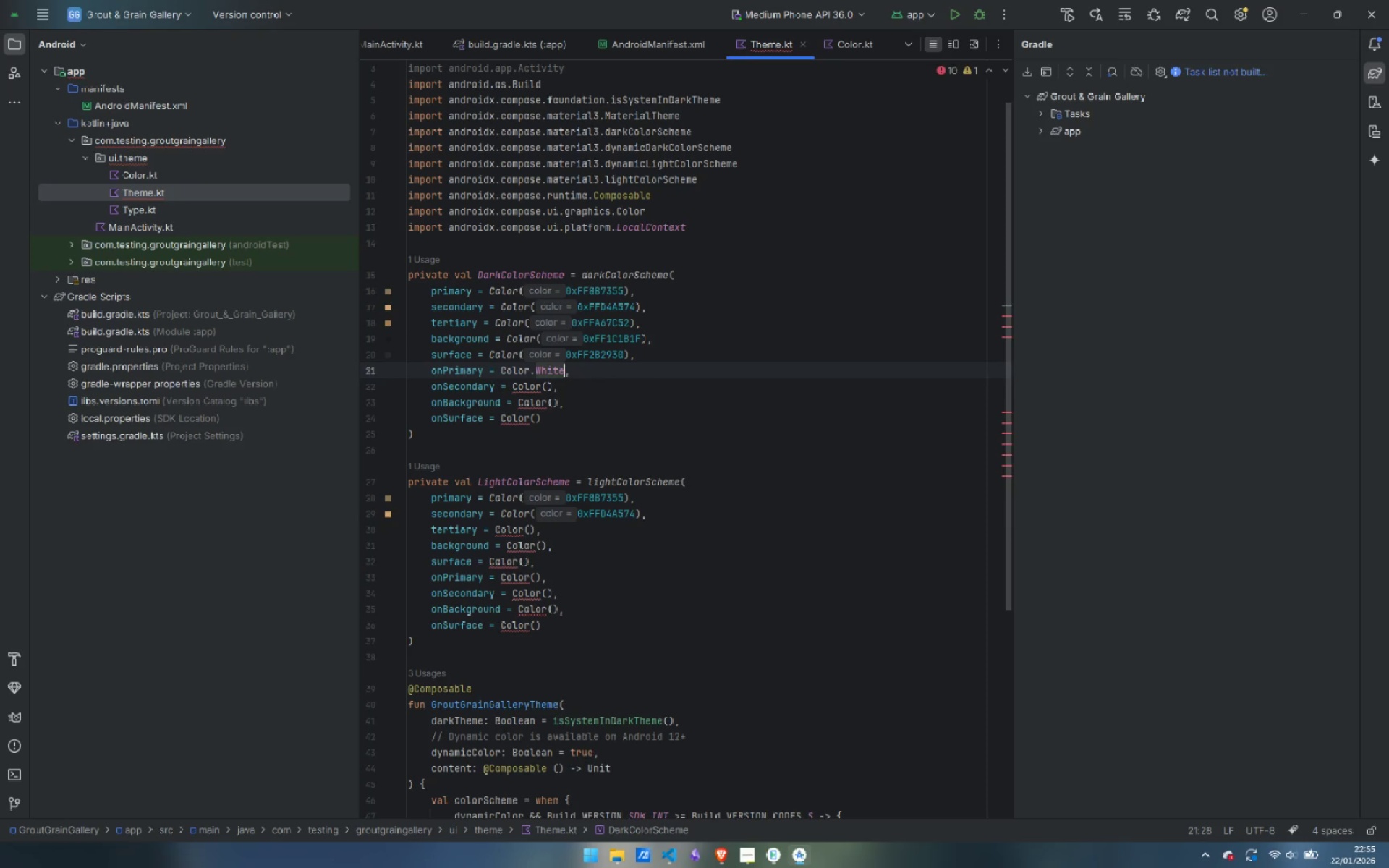 
key(ArrowDown)
 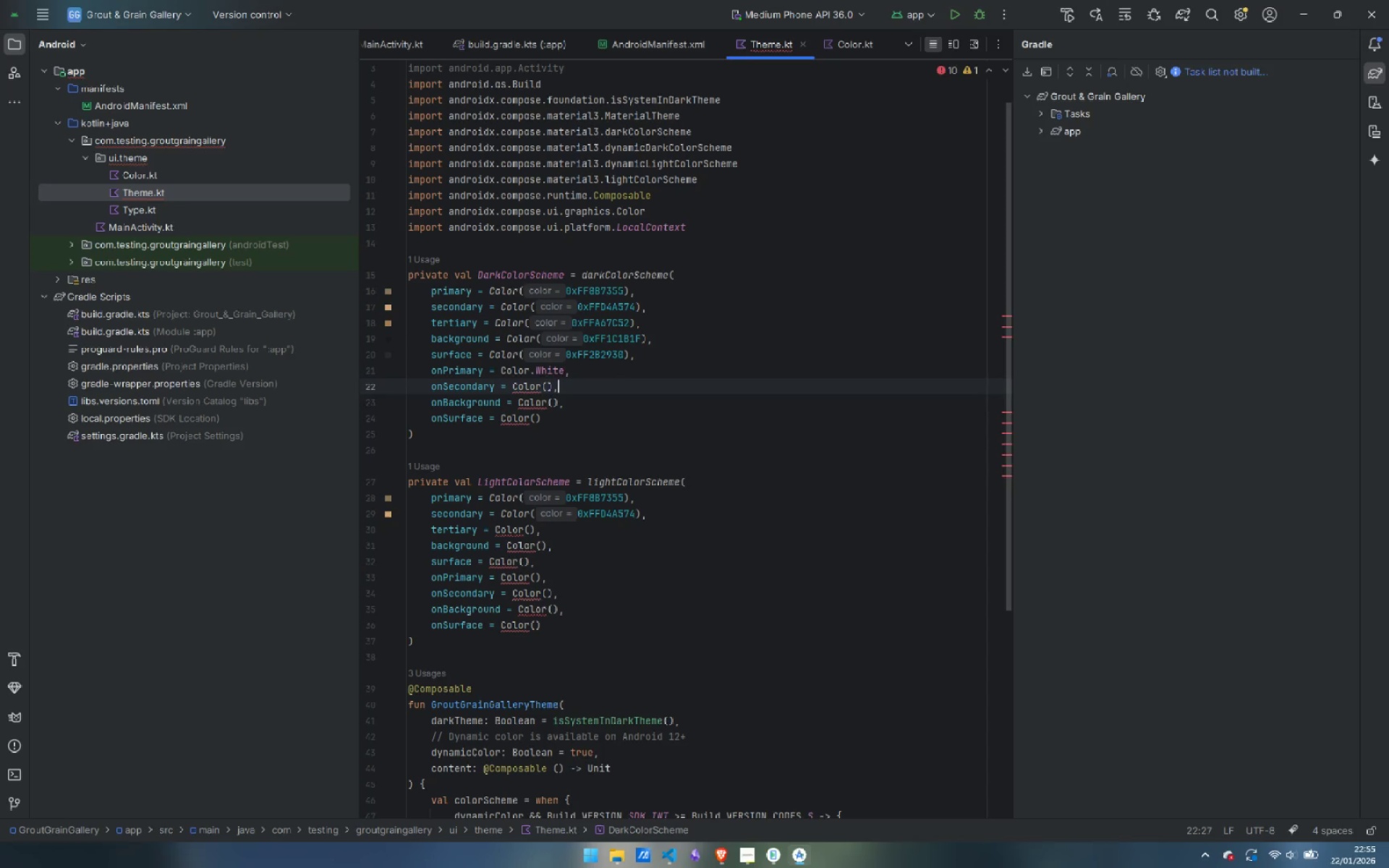 
key(ArrowLeft)
 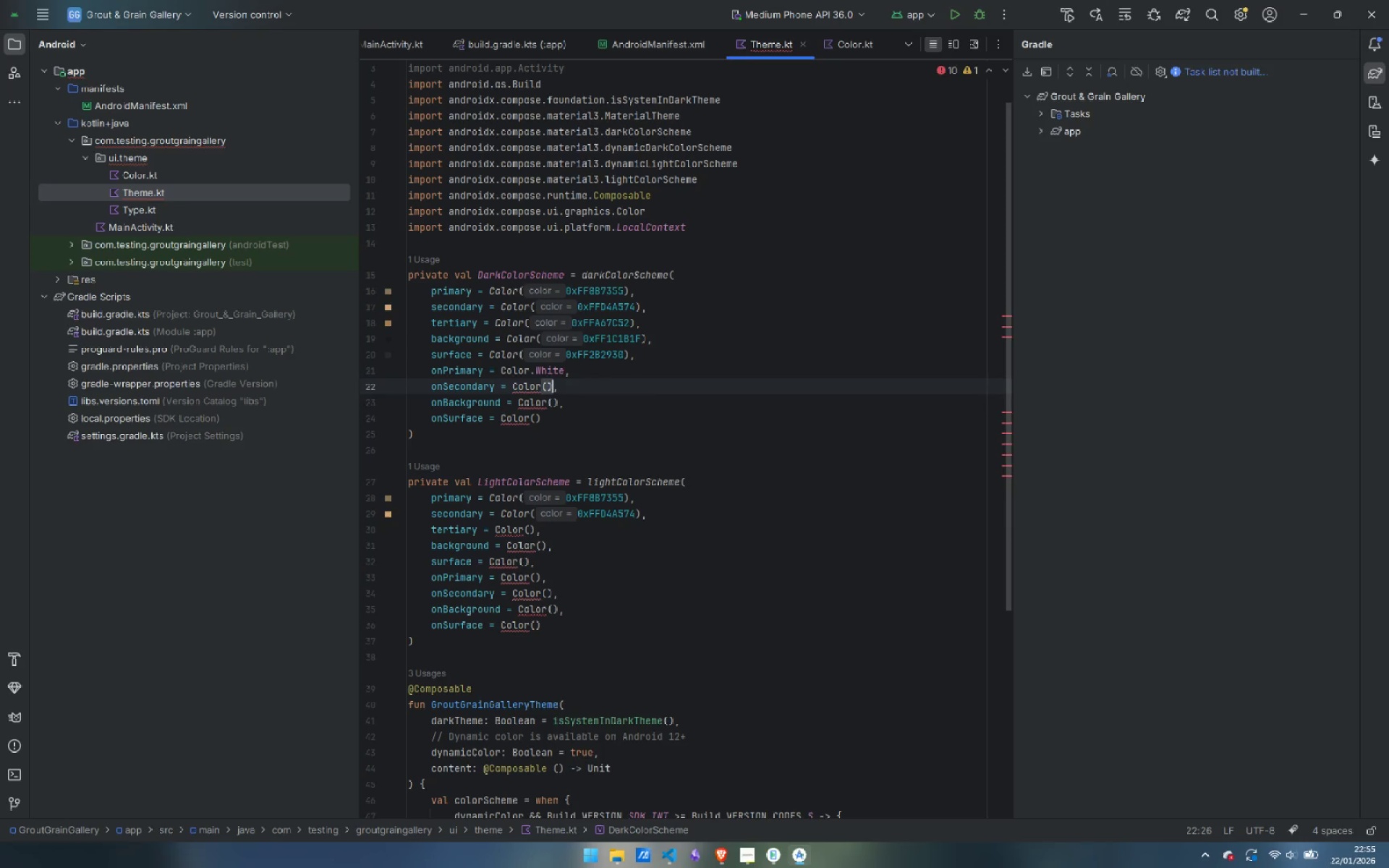 
key(Backspace)
 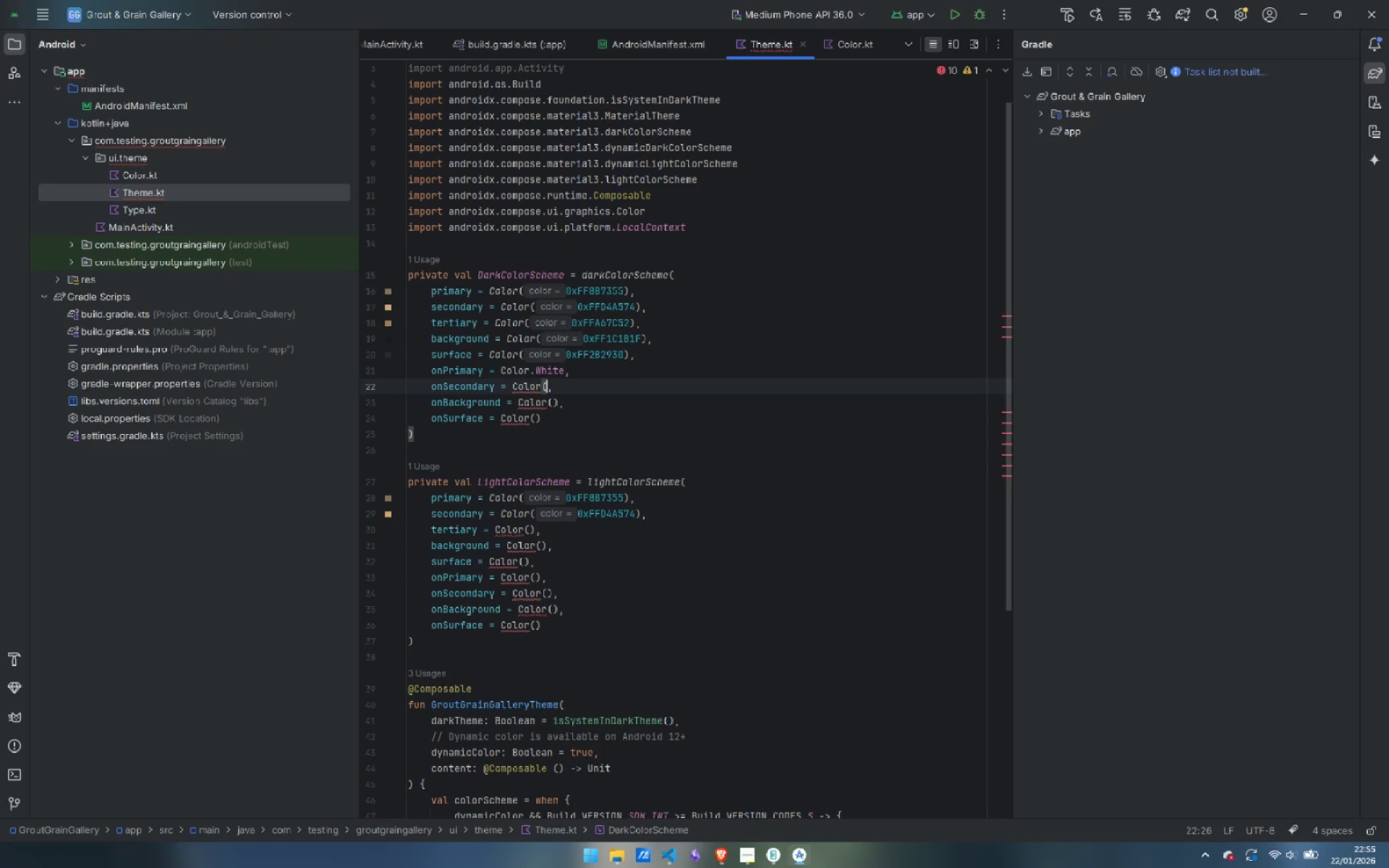 
key(Backspace)
 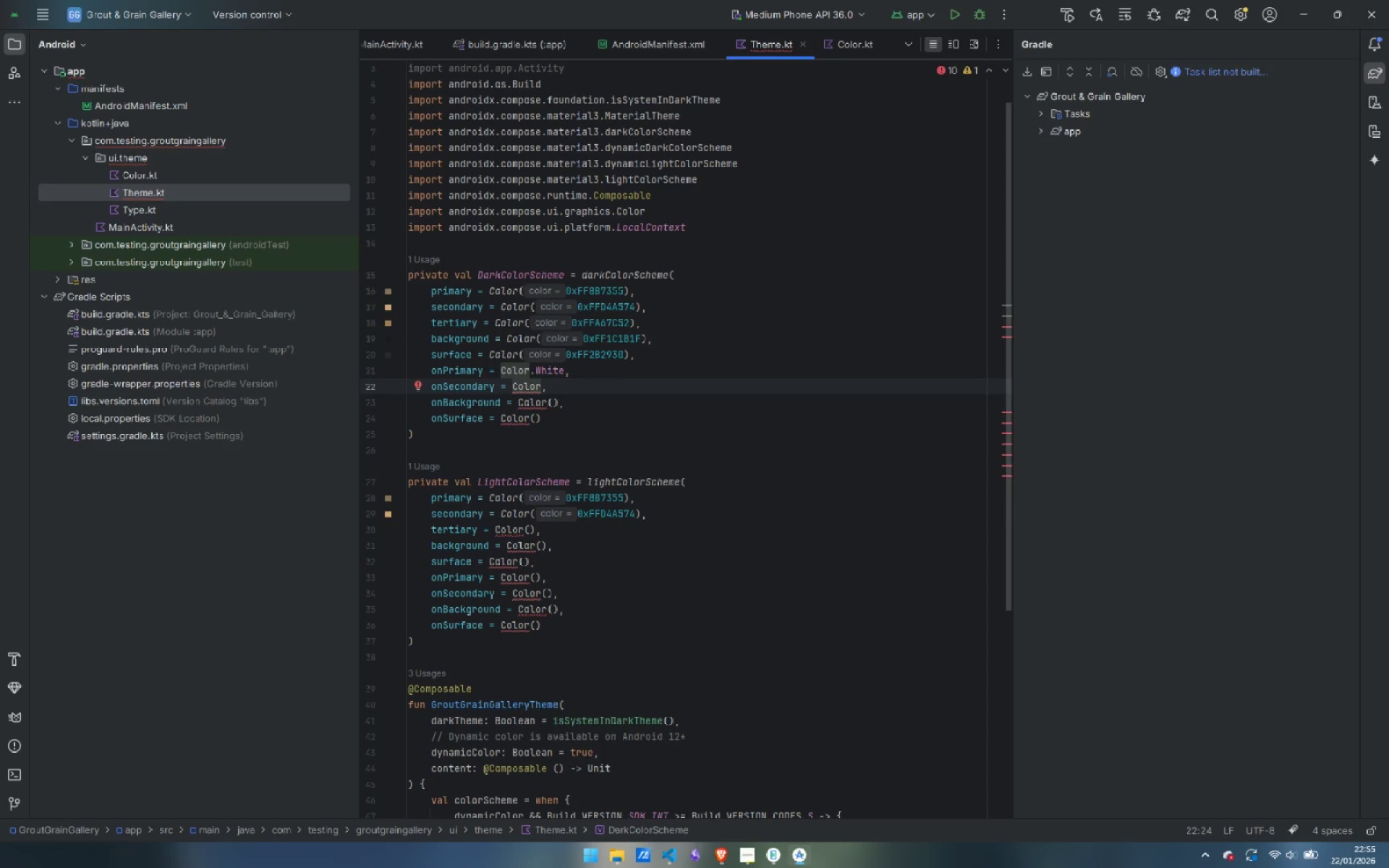 
key(Period)
 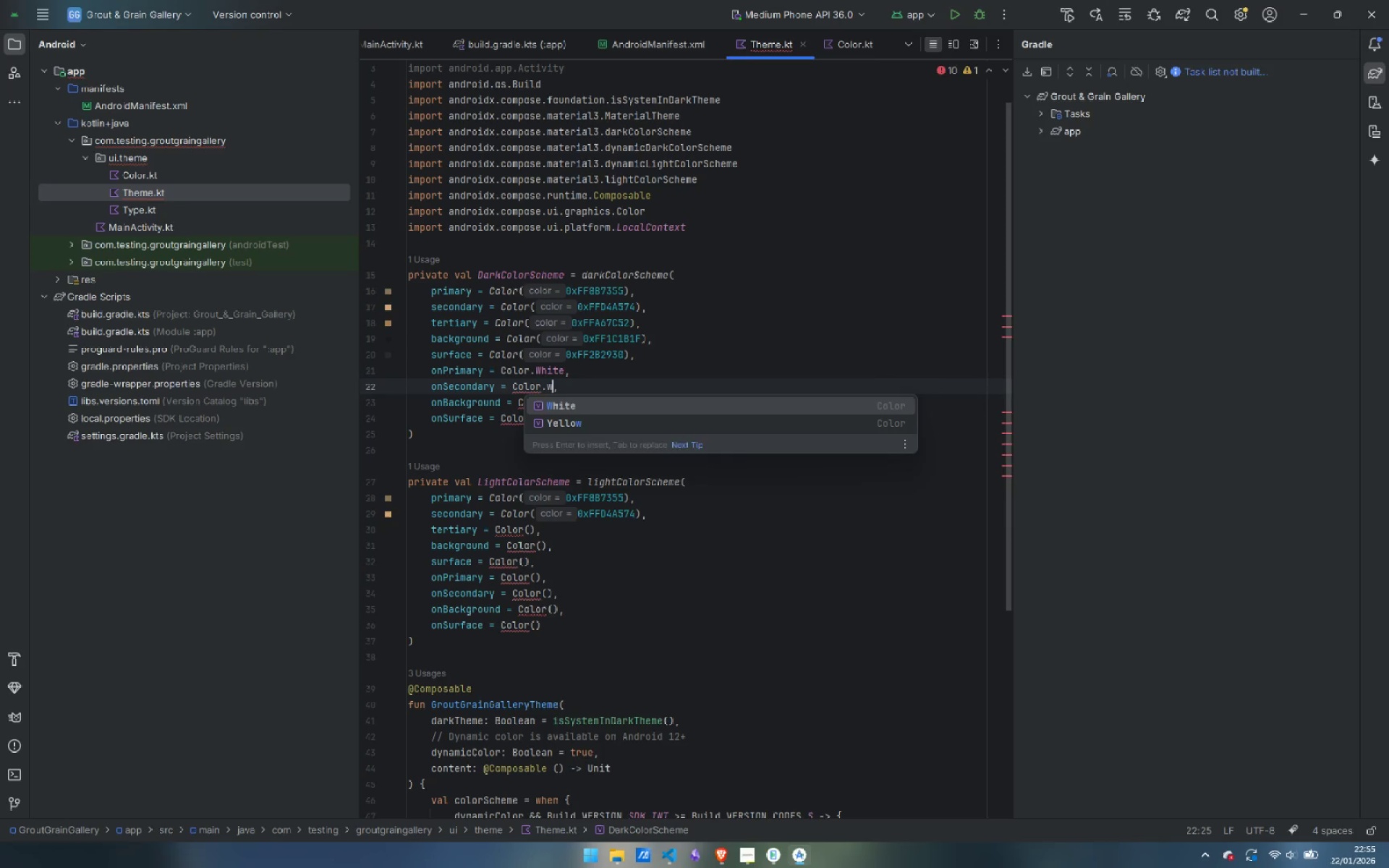 
key(Shift+ShiftLeft)
 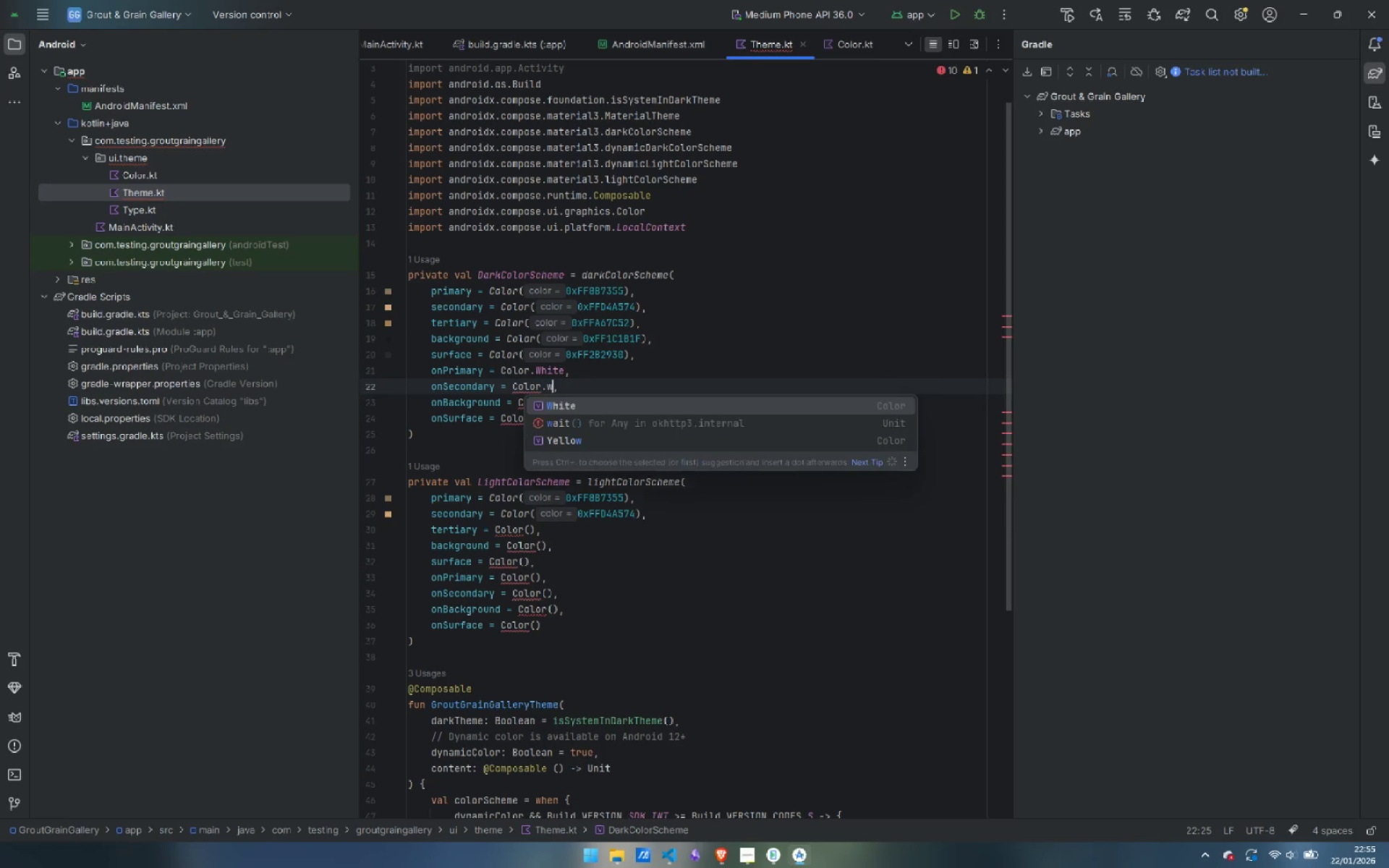 
key(Shift+W)
 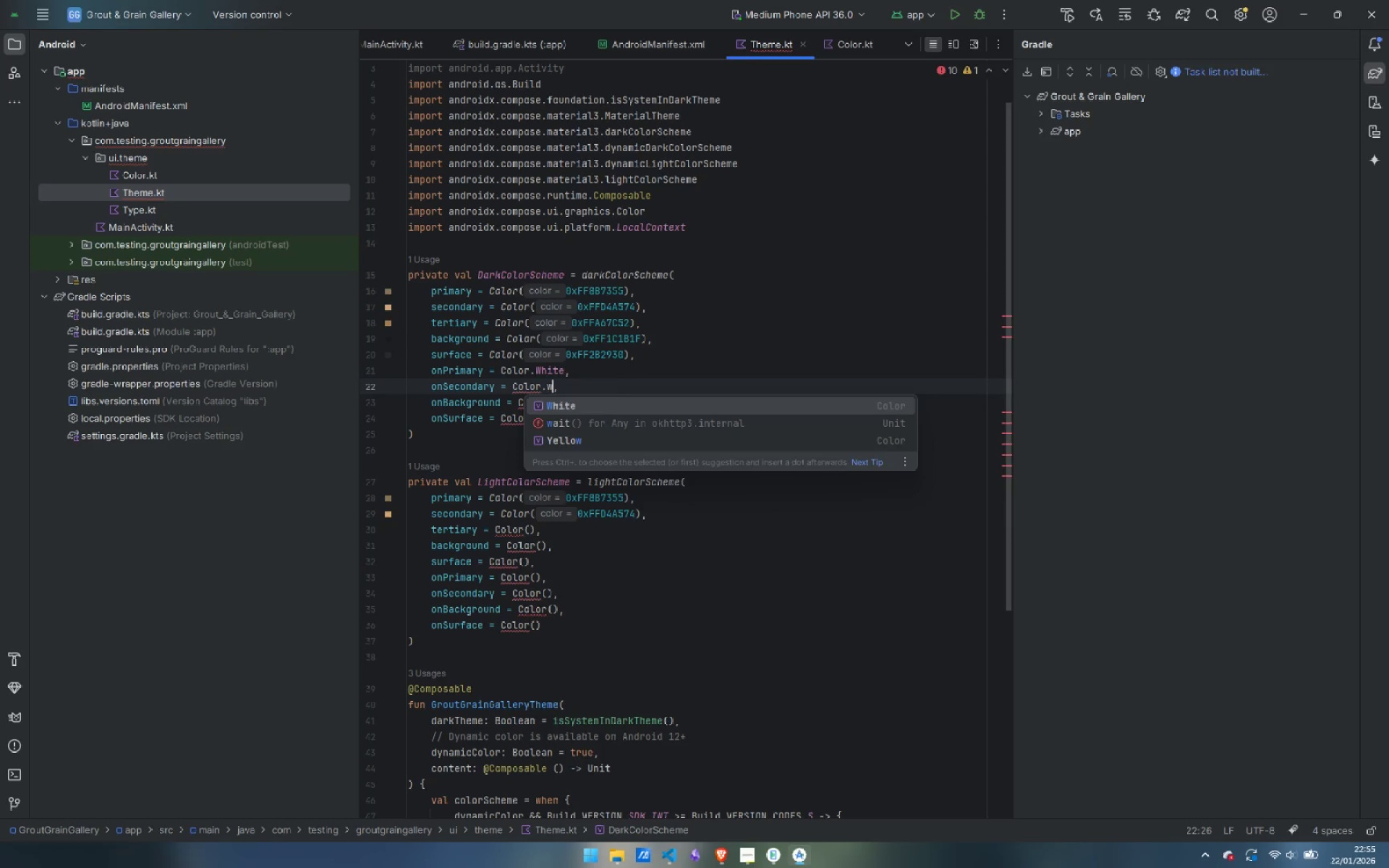 
key(Enter)
 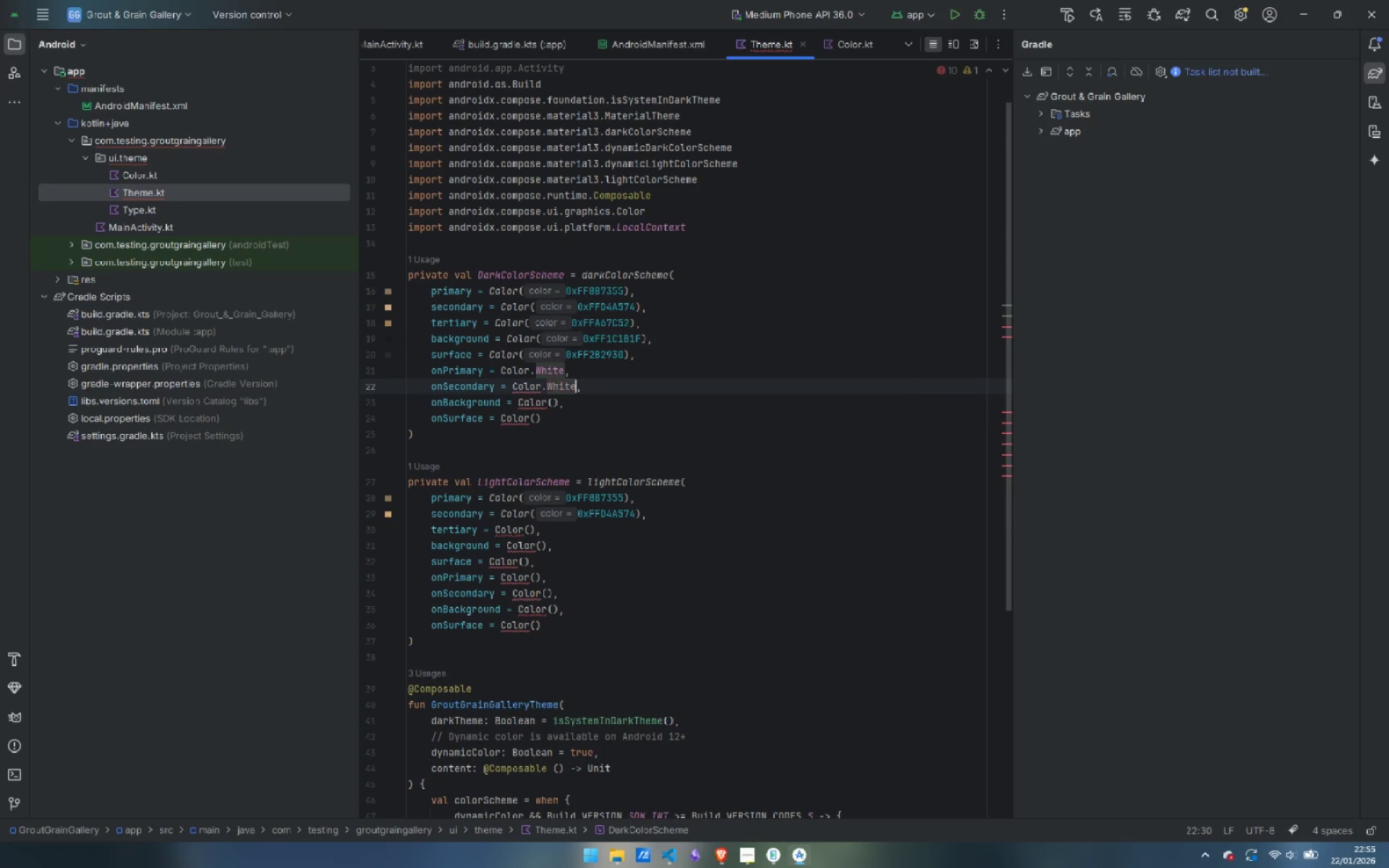 
key(ArrowDown)
 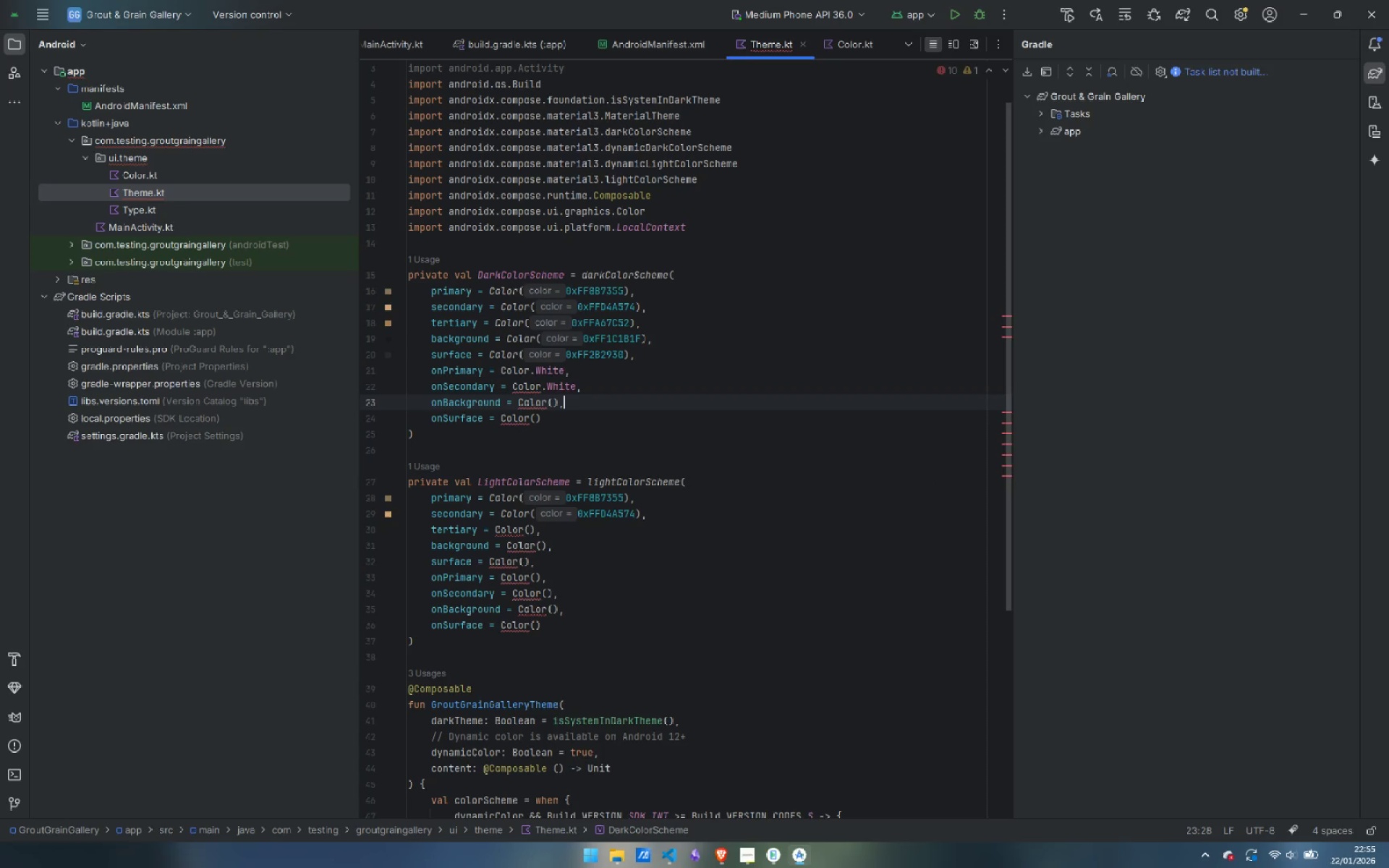 
key(ArrowLeft)
 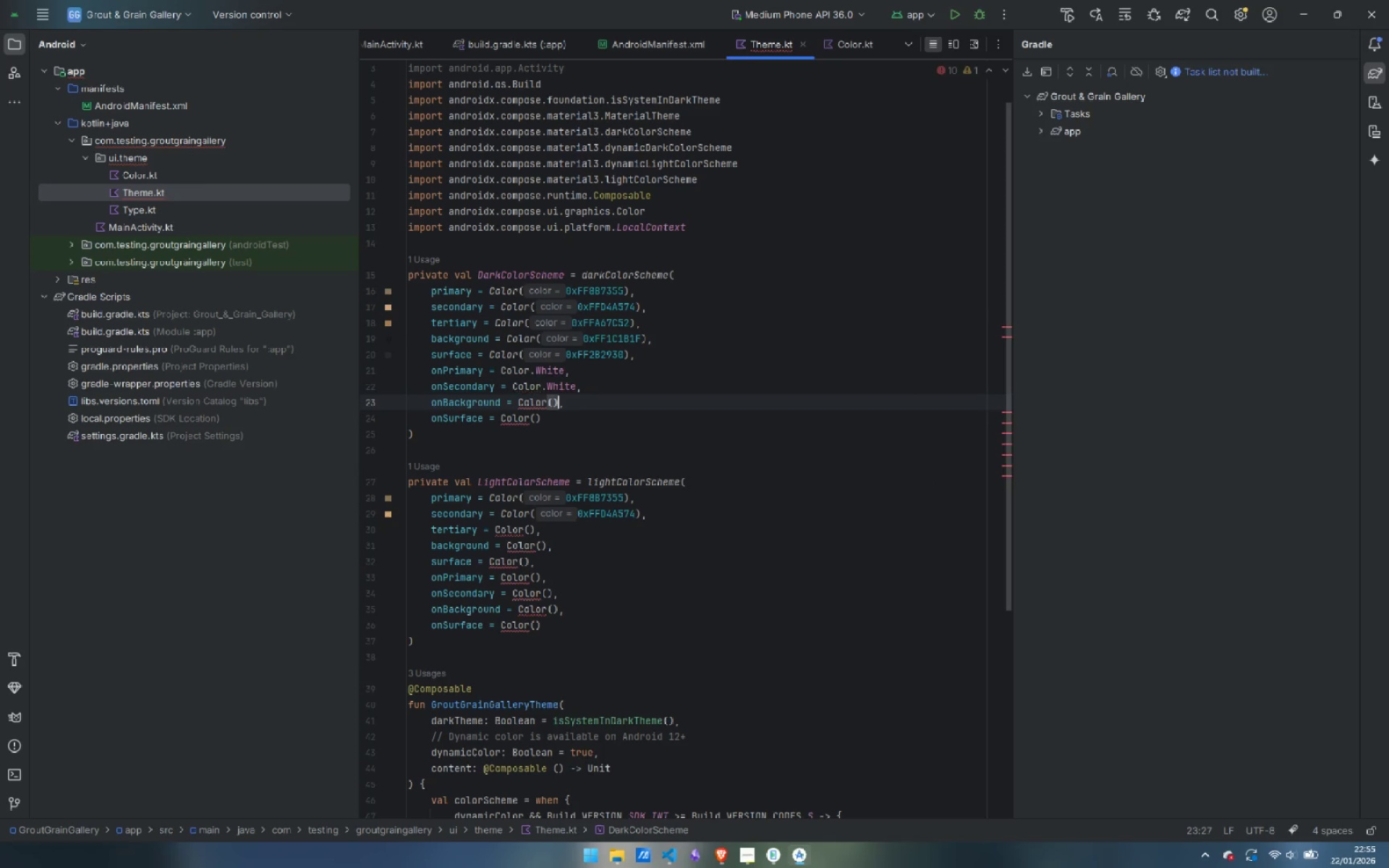 
key(Backspace)
 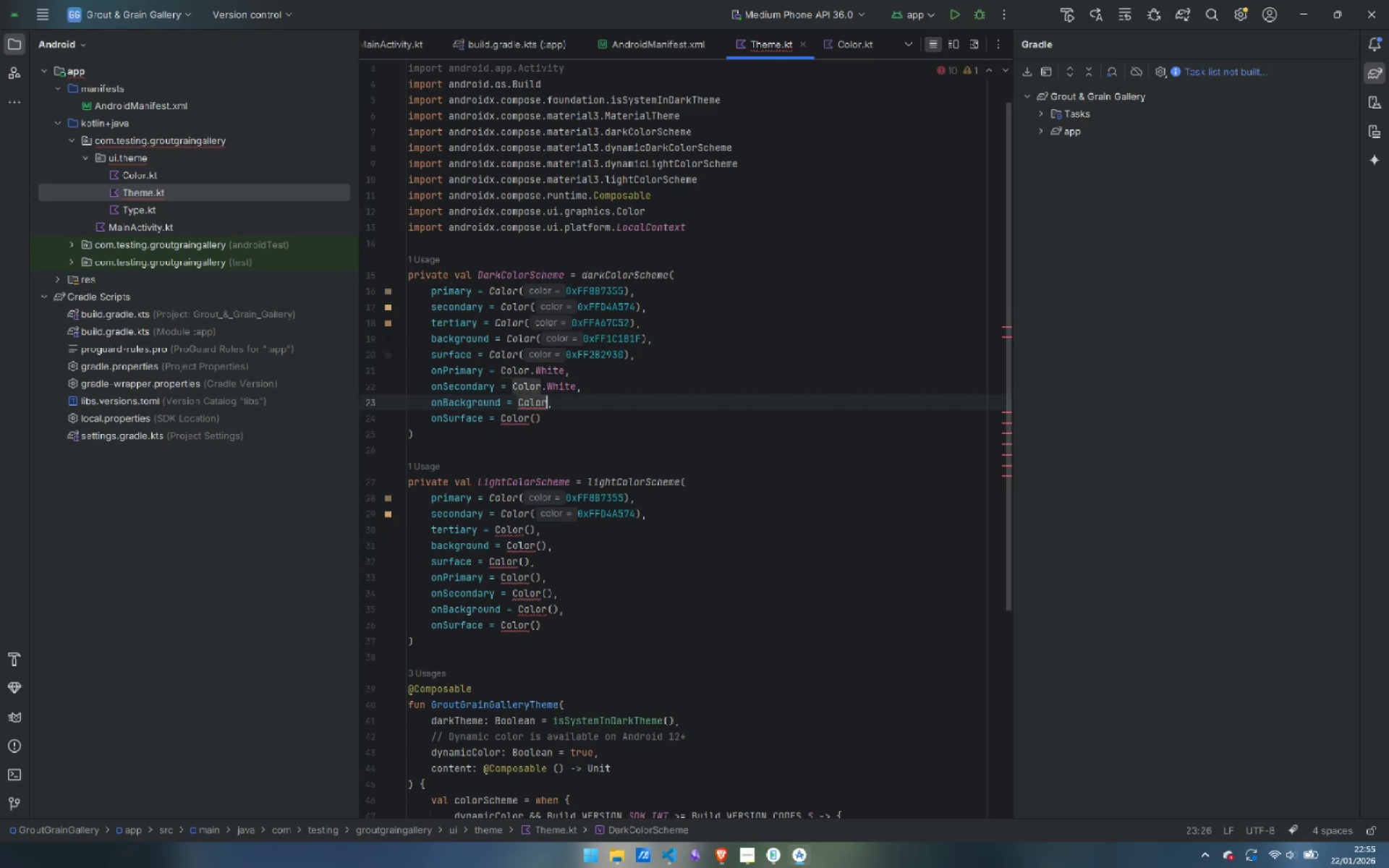 
key(Backspace)
 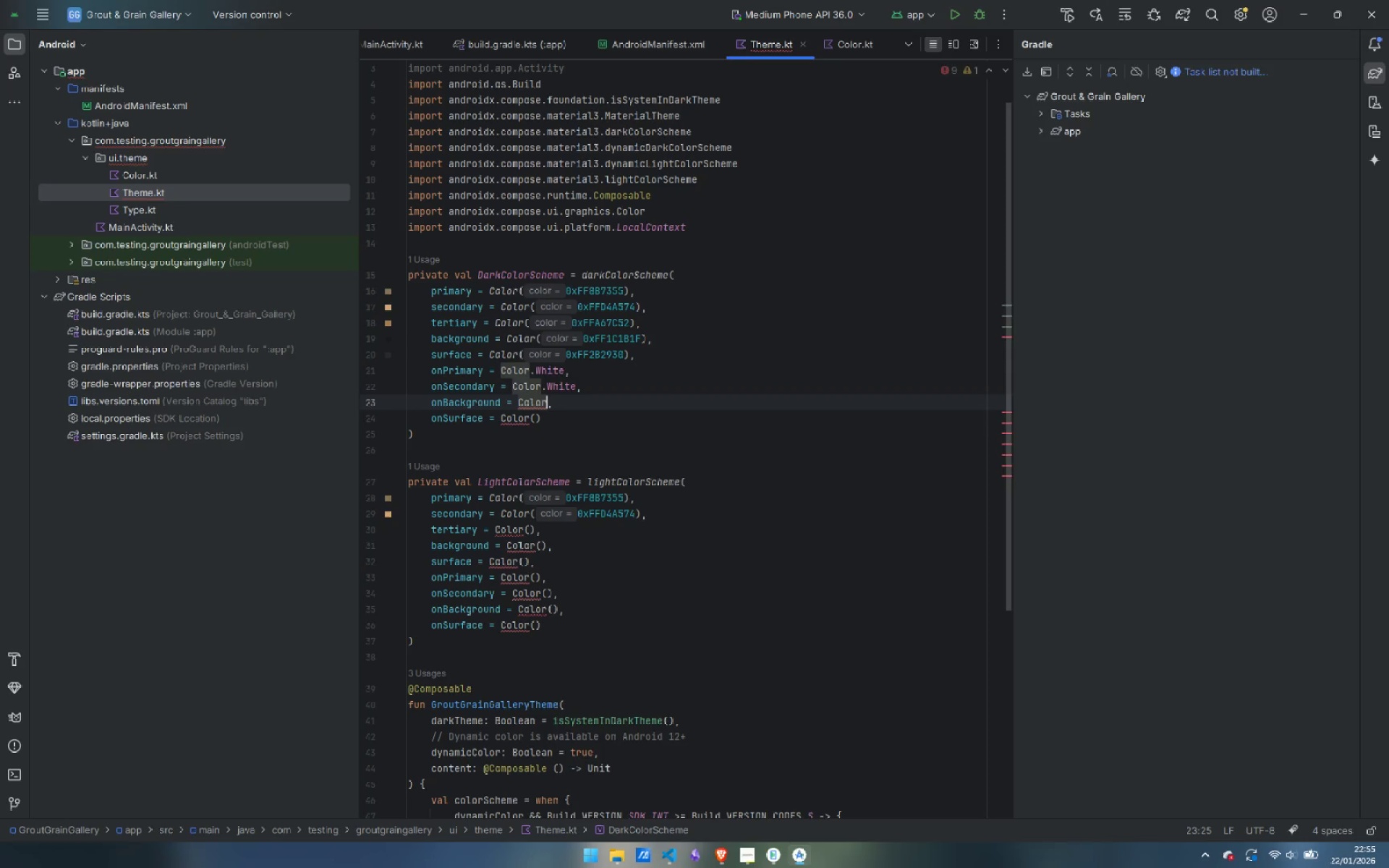 
key(Control+ControlLeft)
 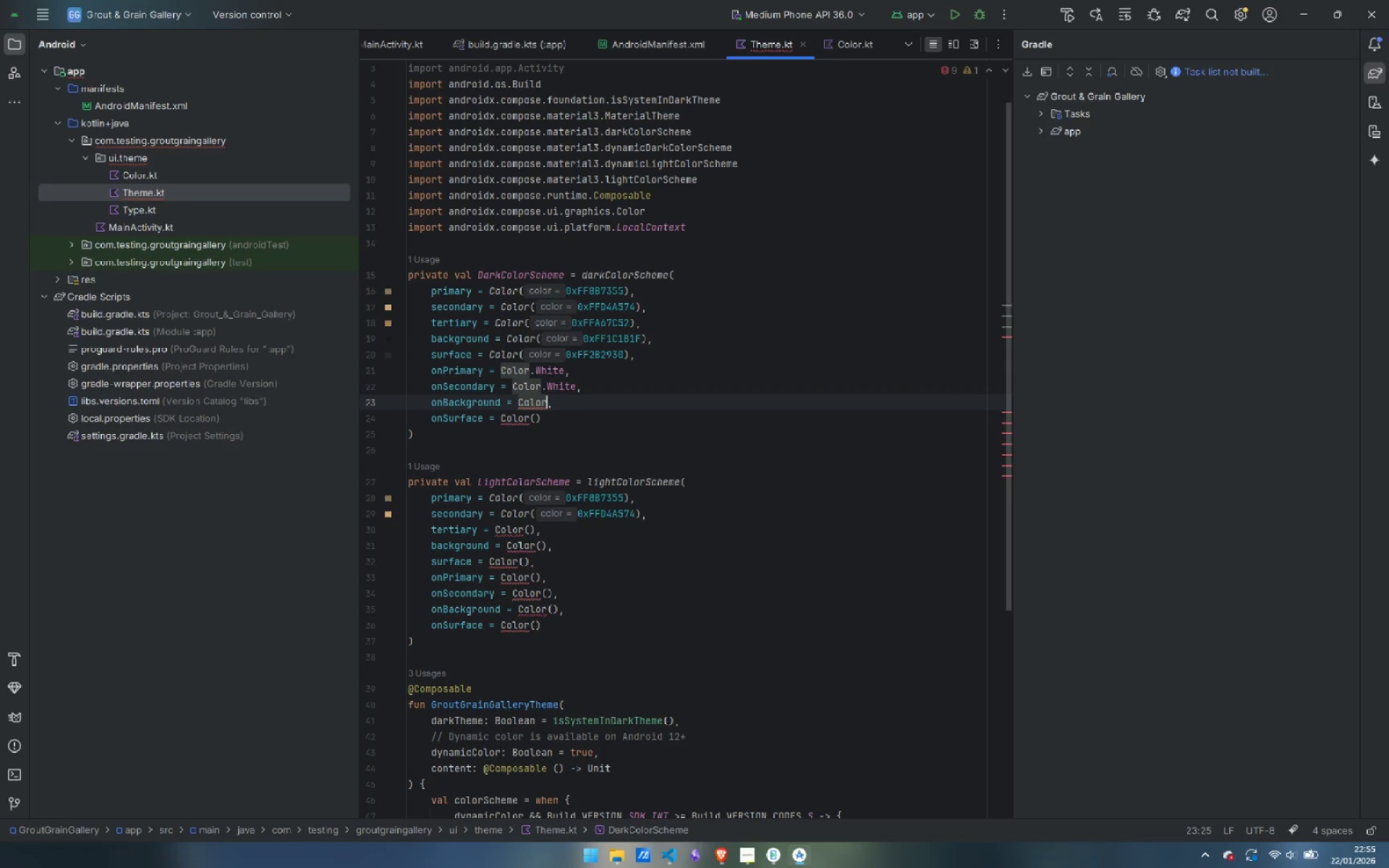 
key(Control+Z)
 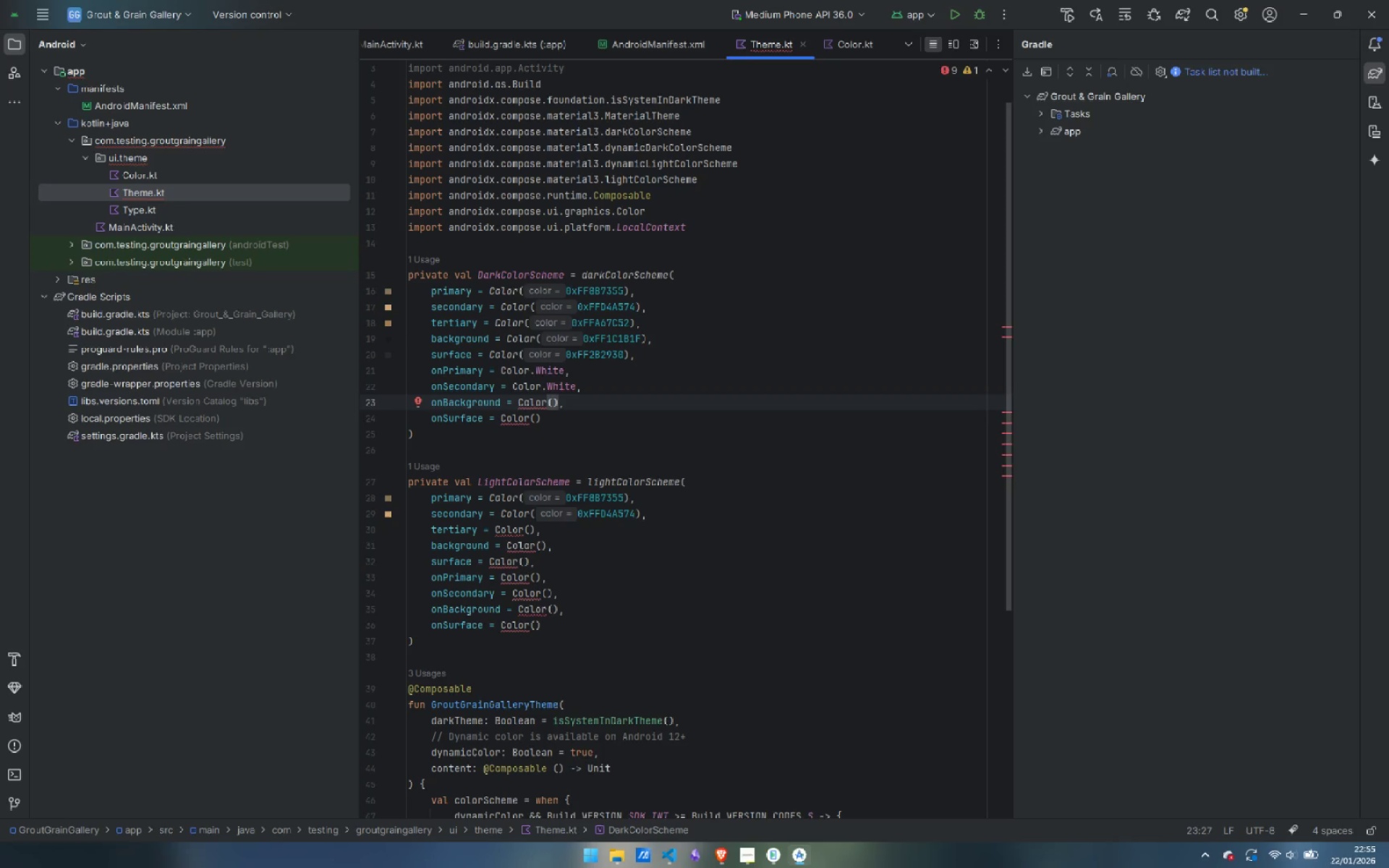 
key(ArrowLeft)
 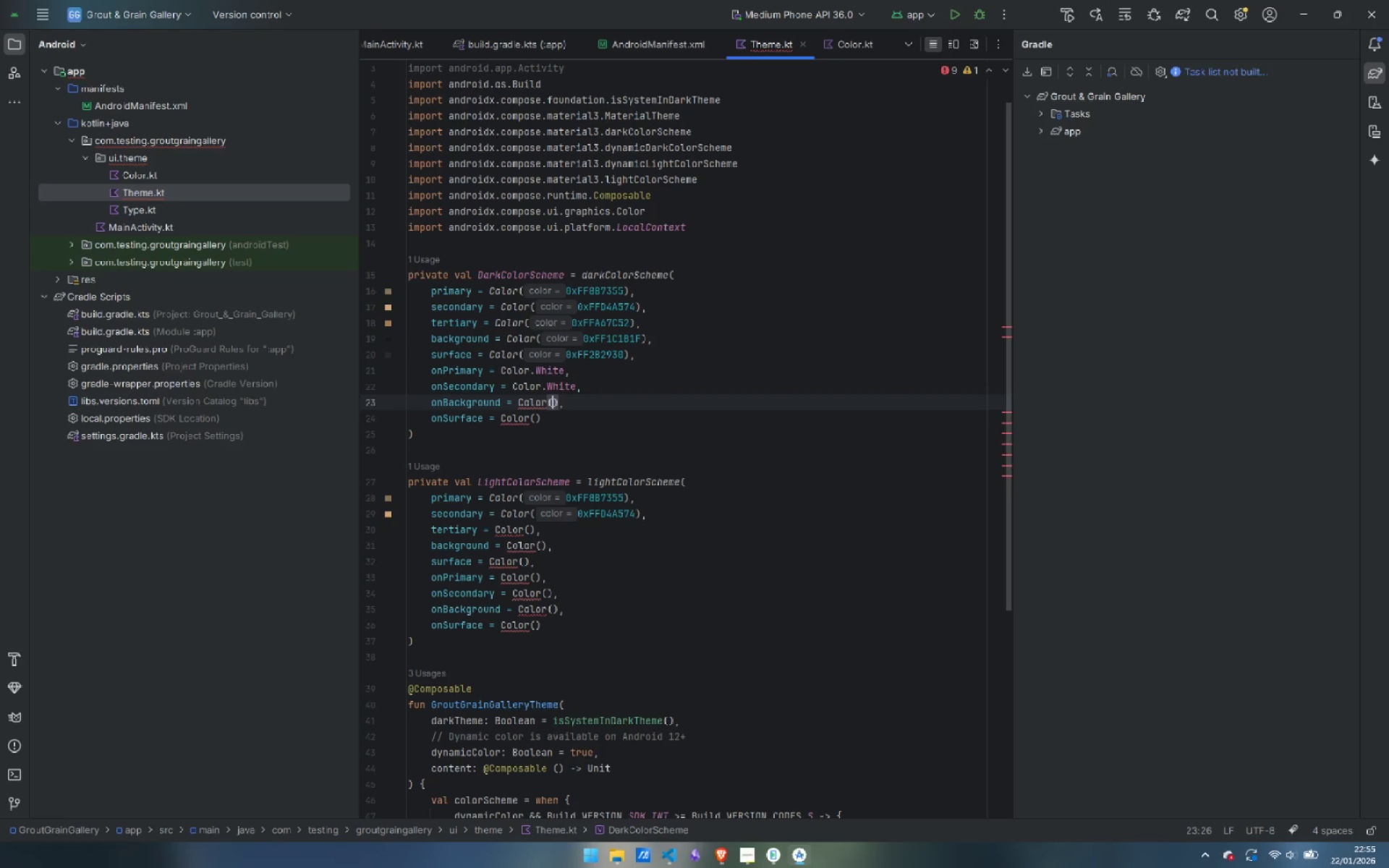 
type(0Xffe6e1e5)
 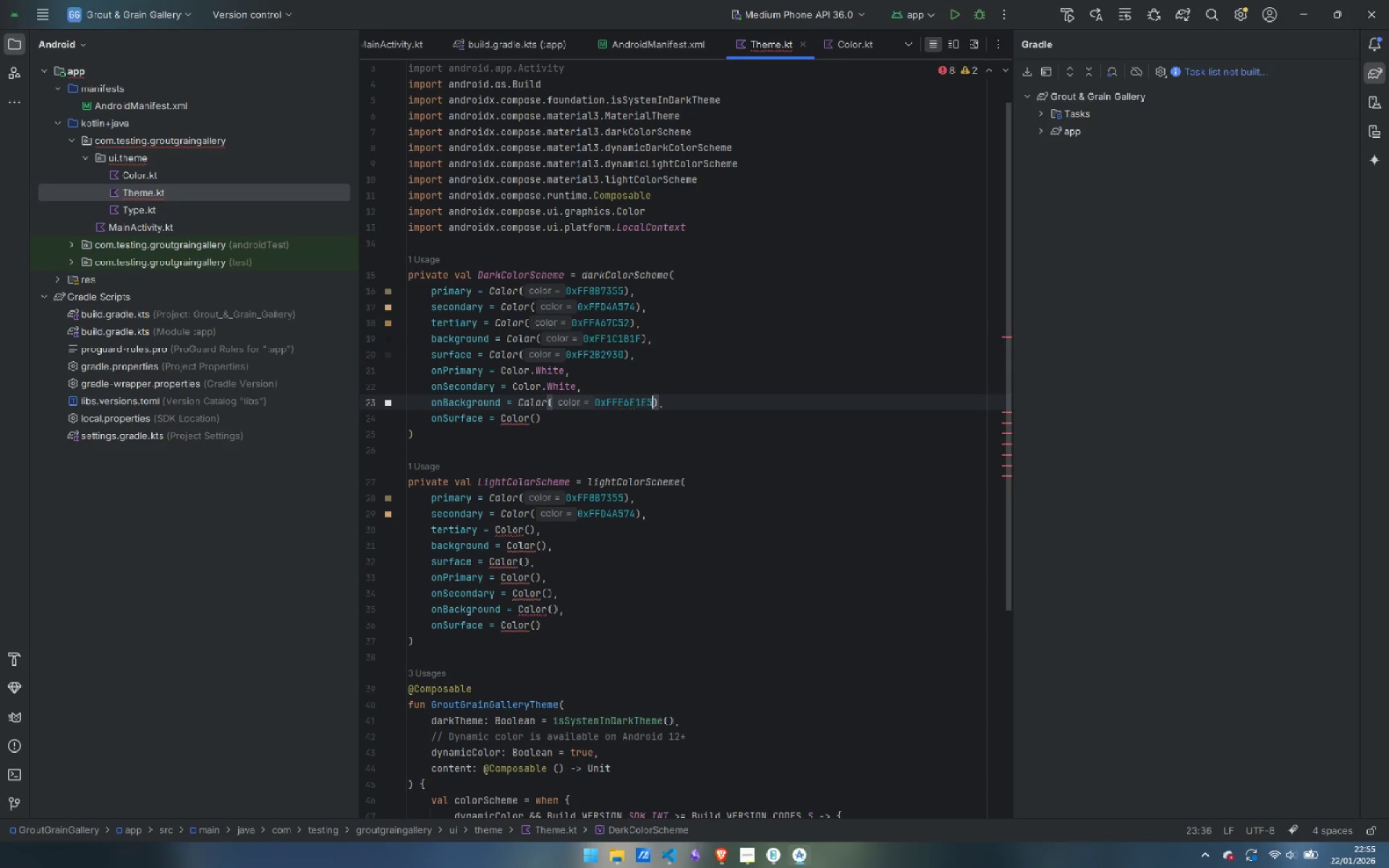 
key(ArrowDown)
 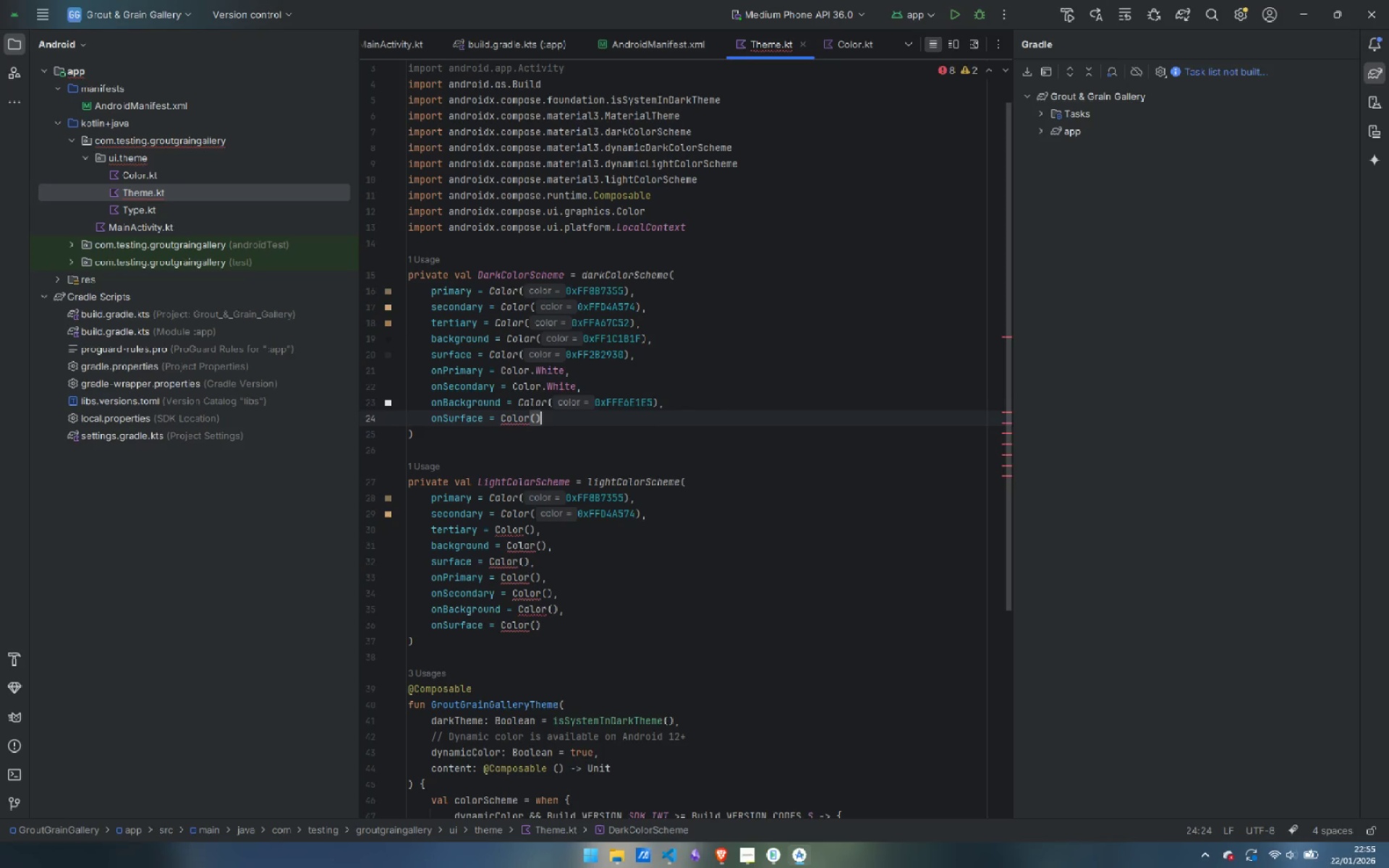 
key(ArrowLeft)
 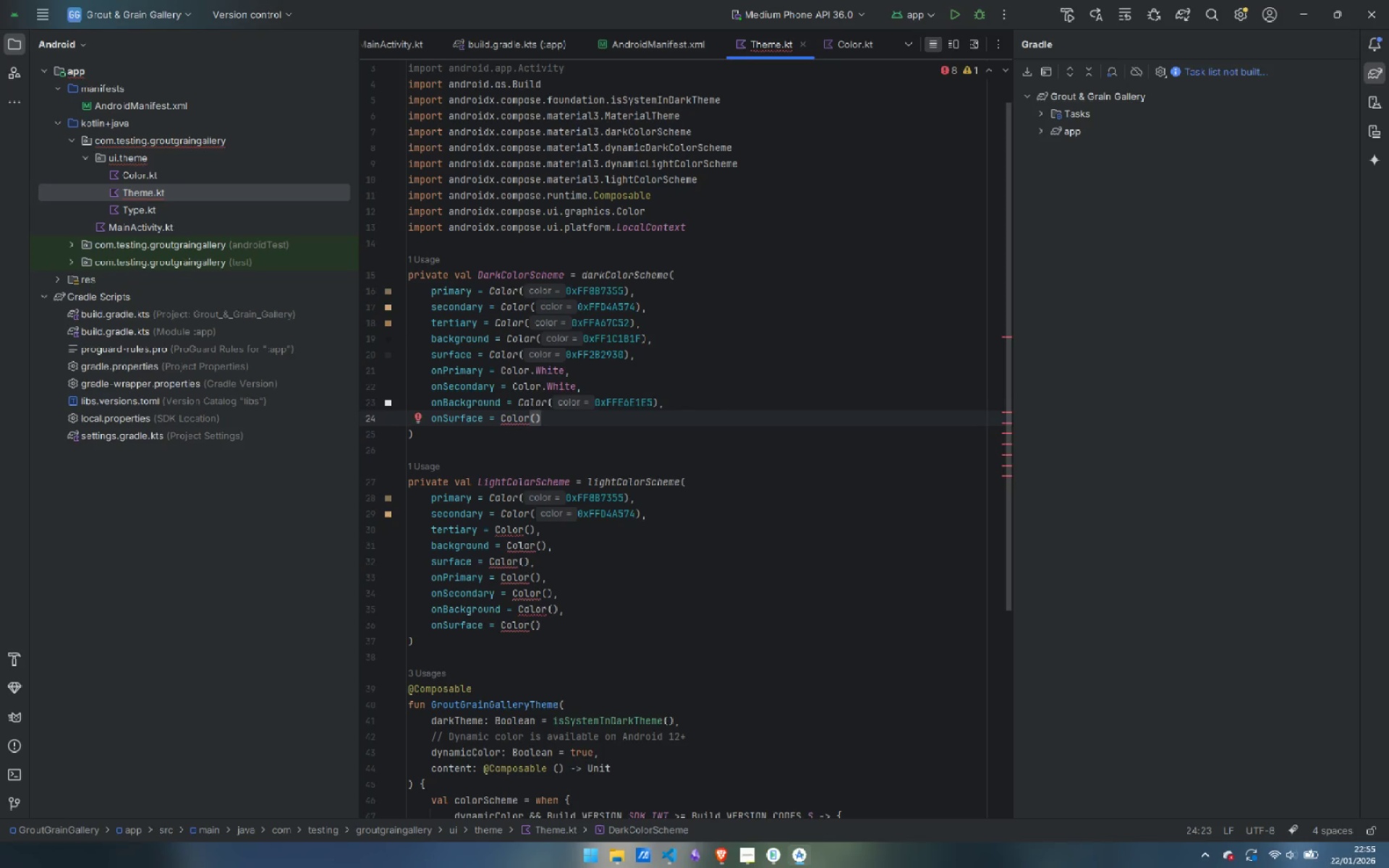 
type(0Xffe6e1e5)
 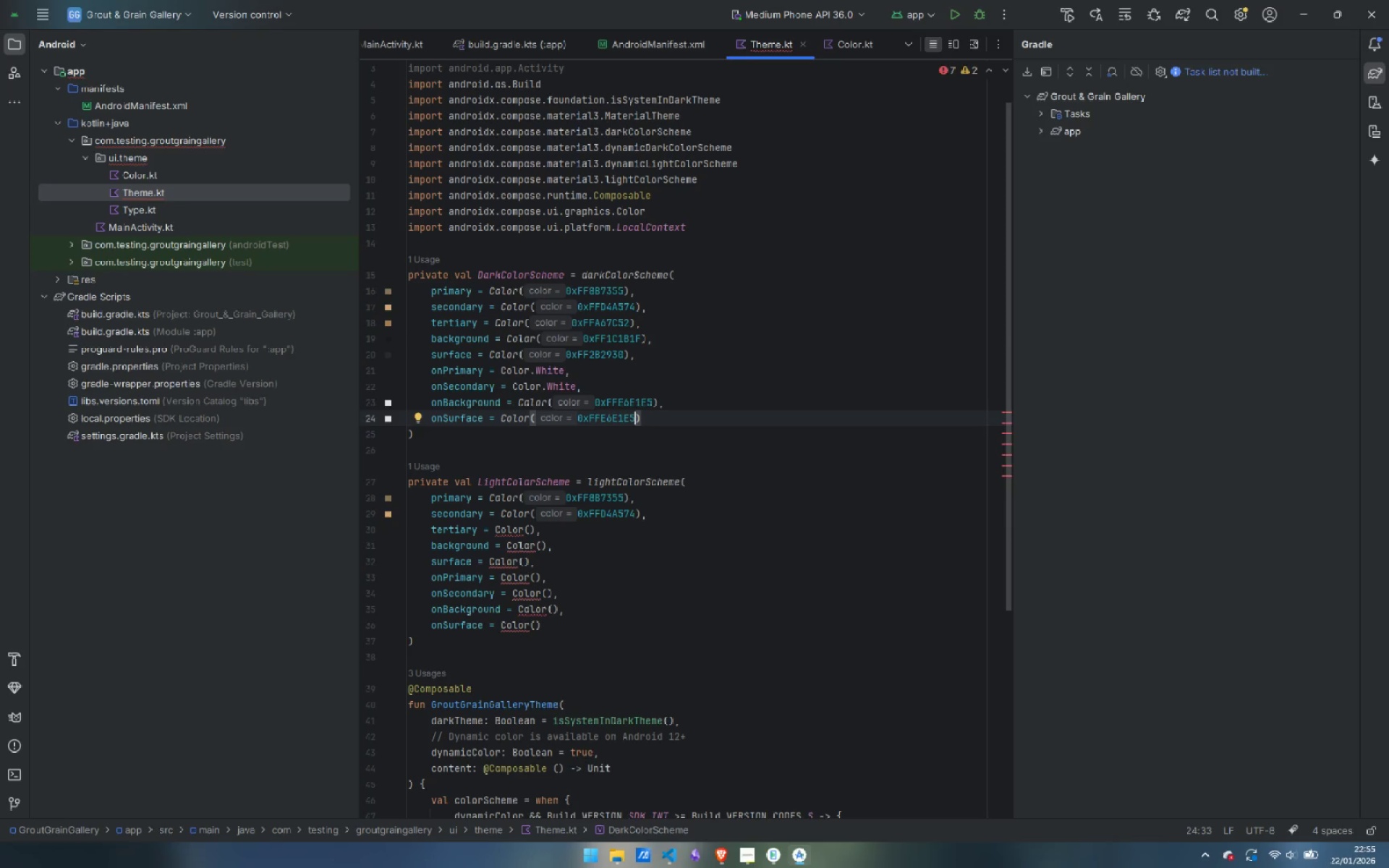 
key(ArrowDown)
 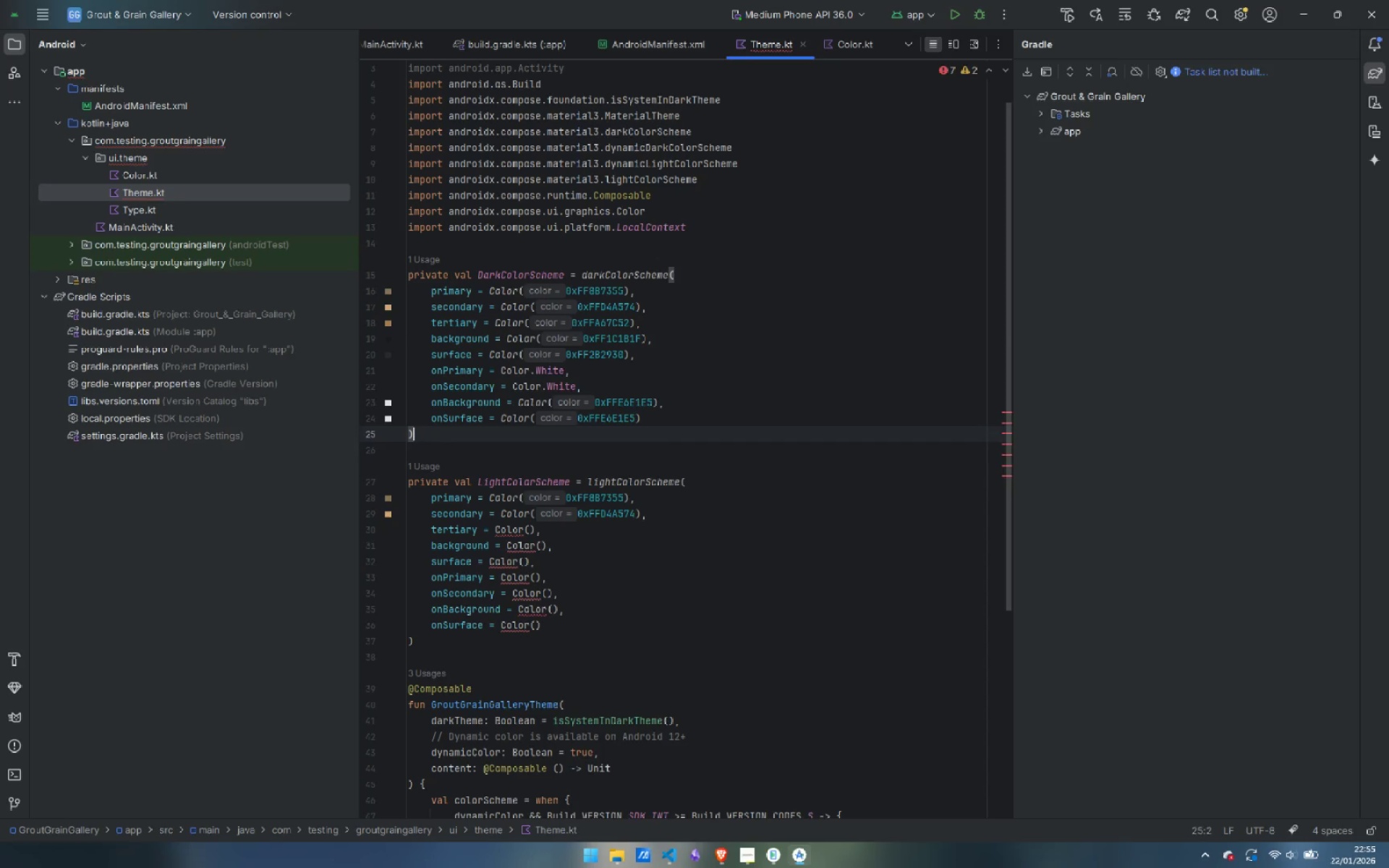 
key(ArrowDown)
 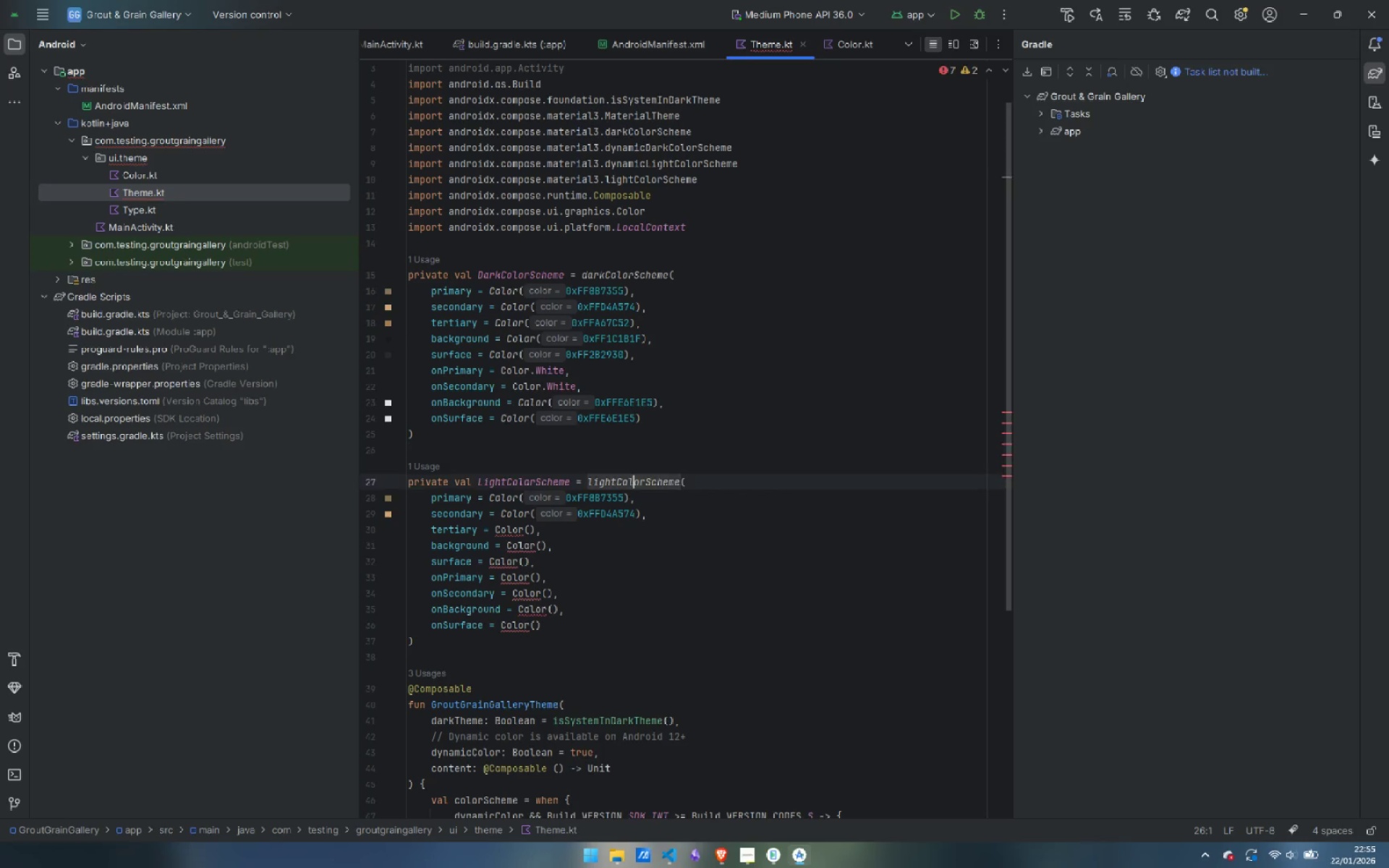 
key(ArrowDown)
 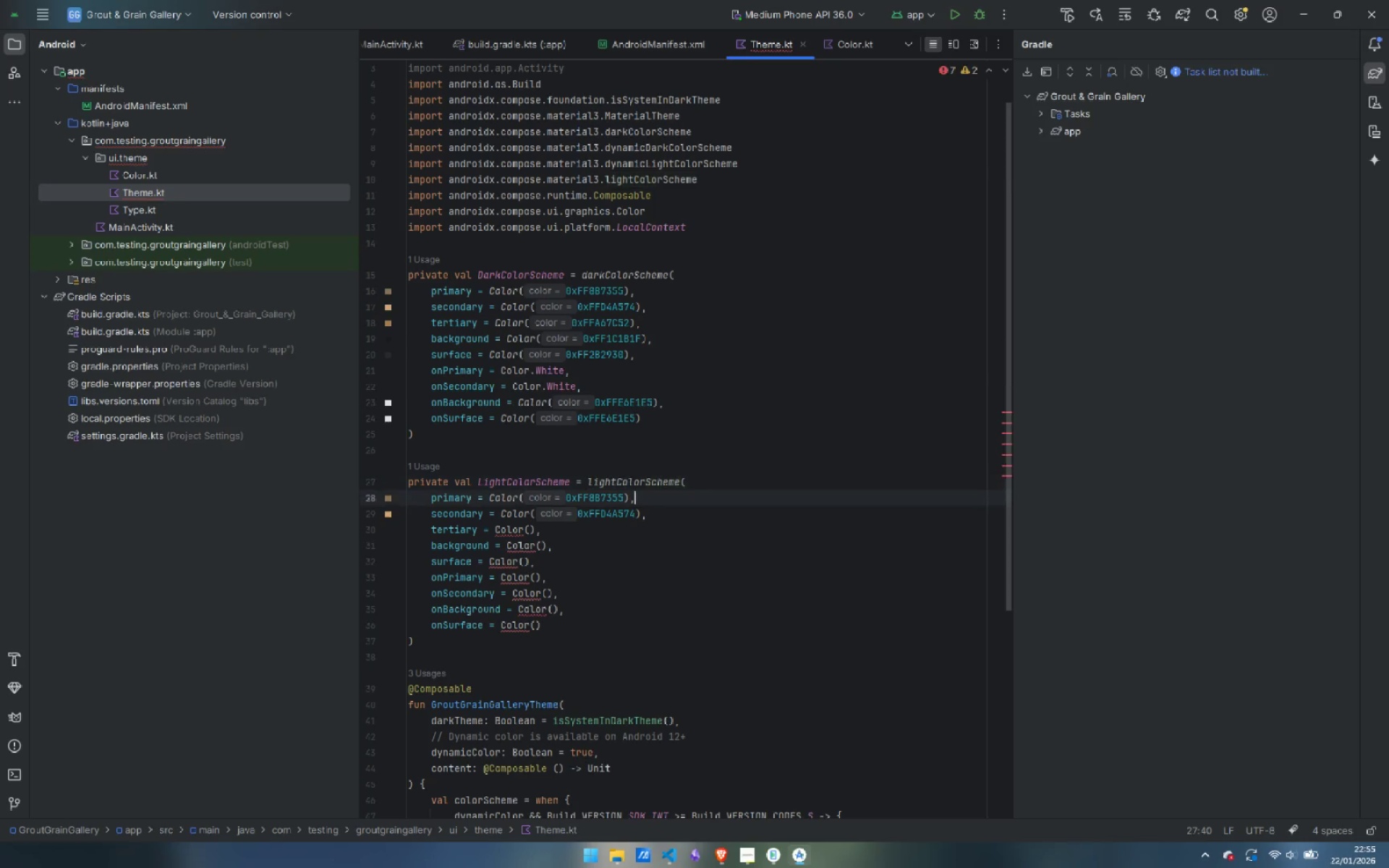 
key(ArrowDown)
 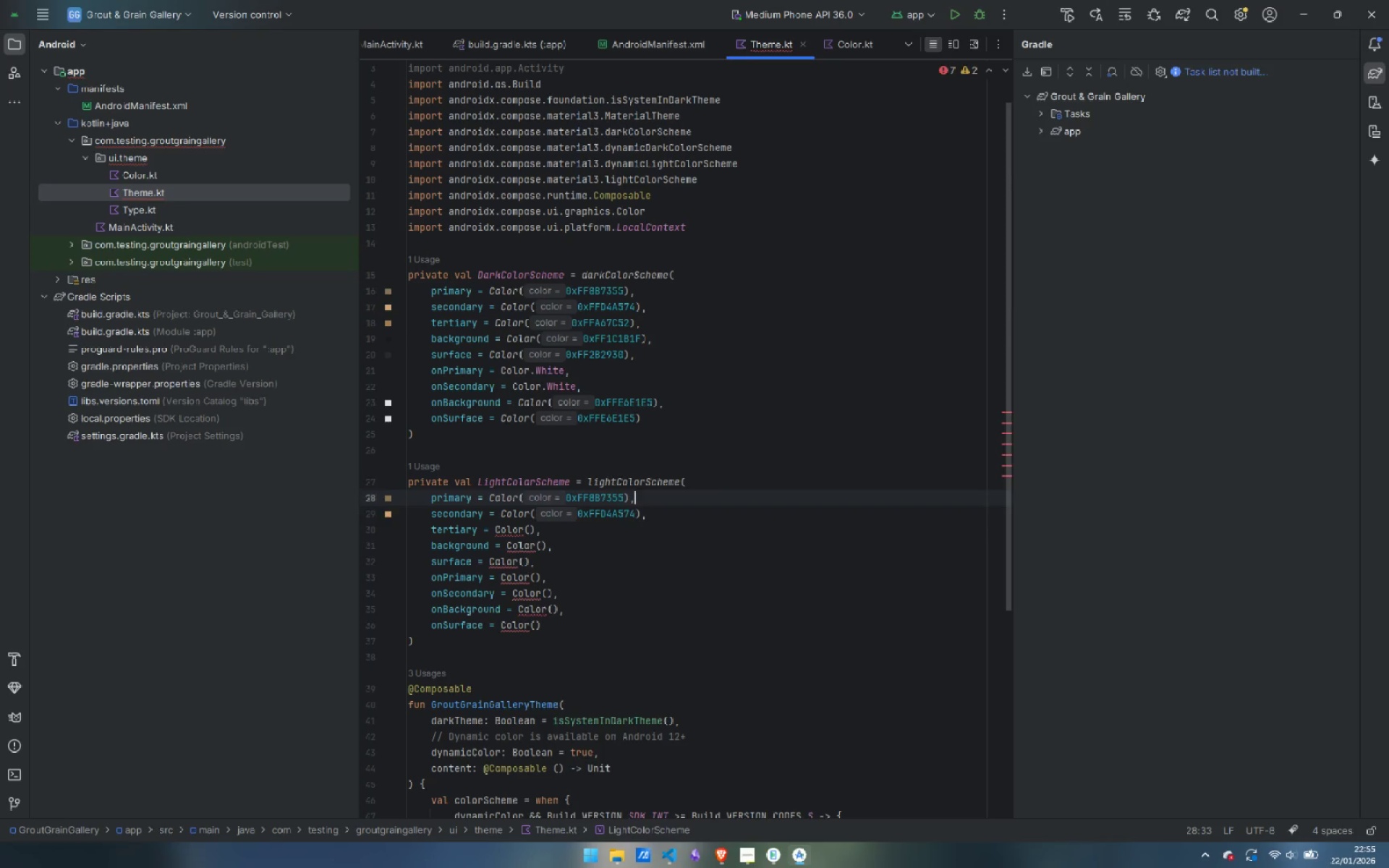 
key(ArrowDown)
 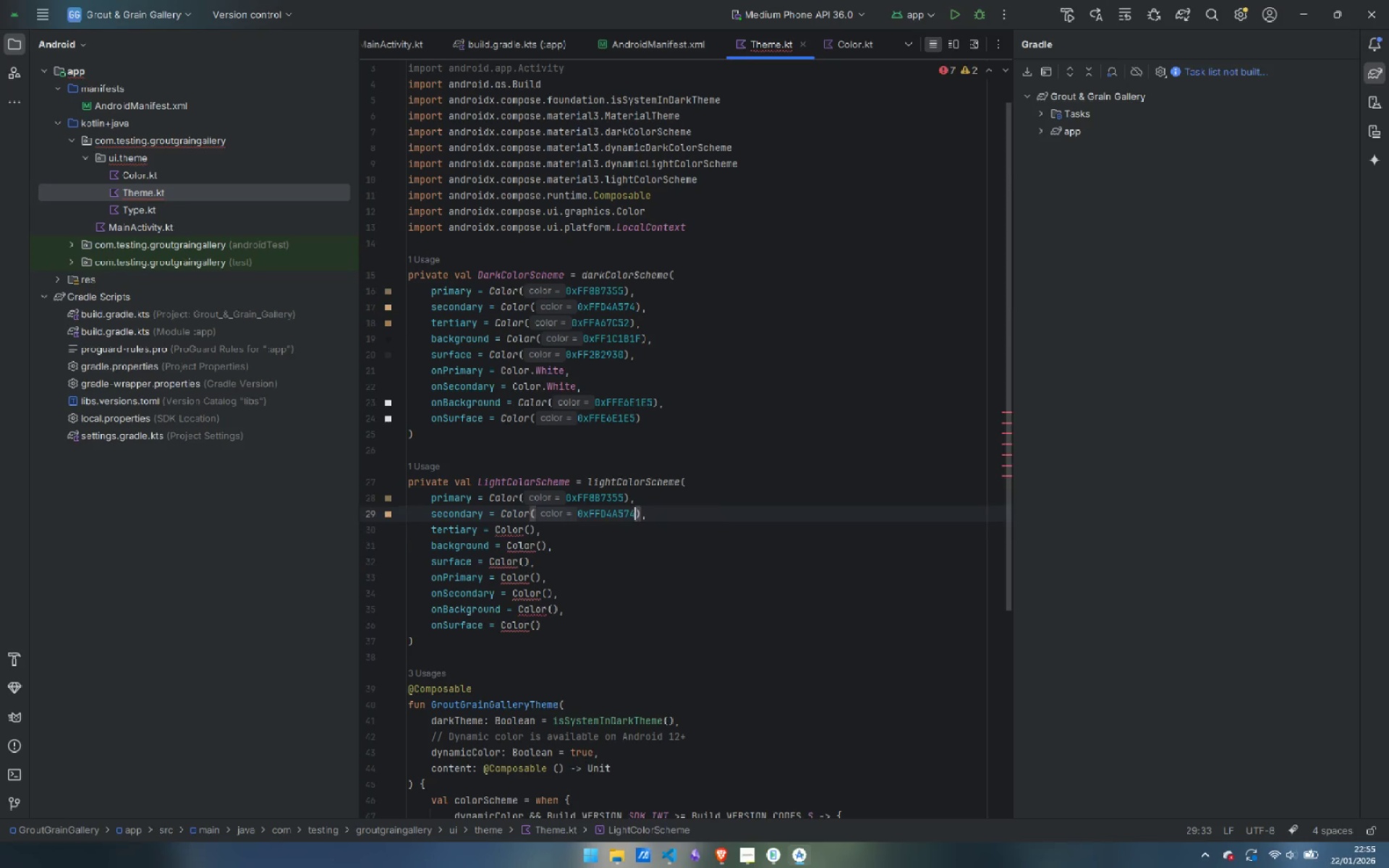 
key(ArrowDown)
 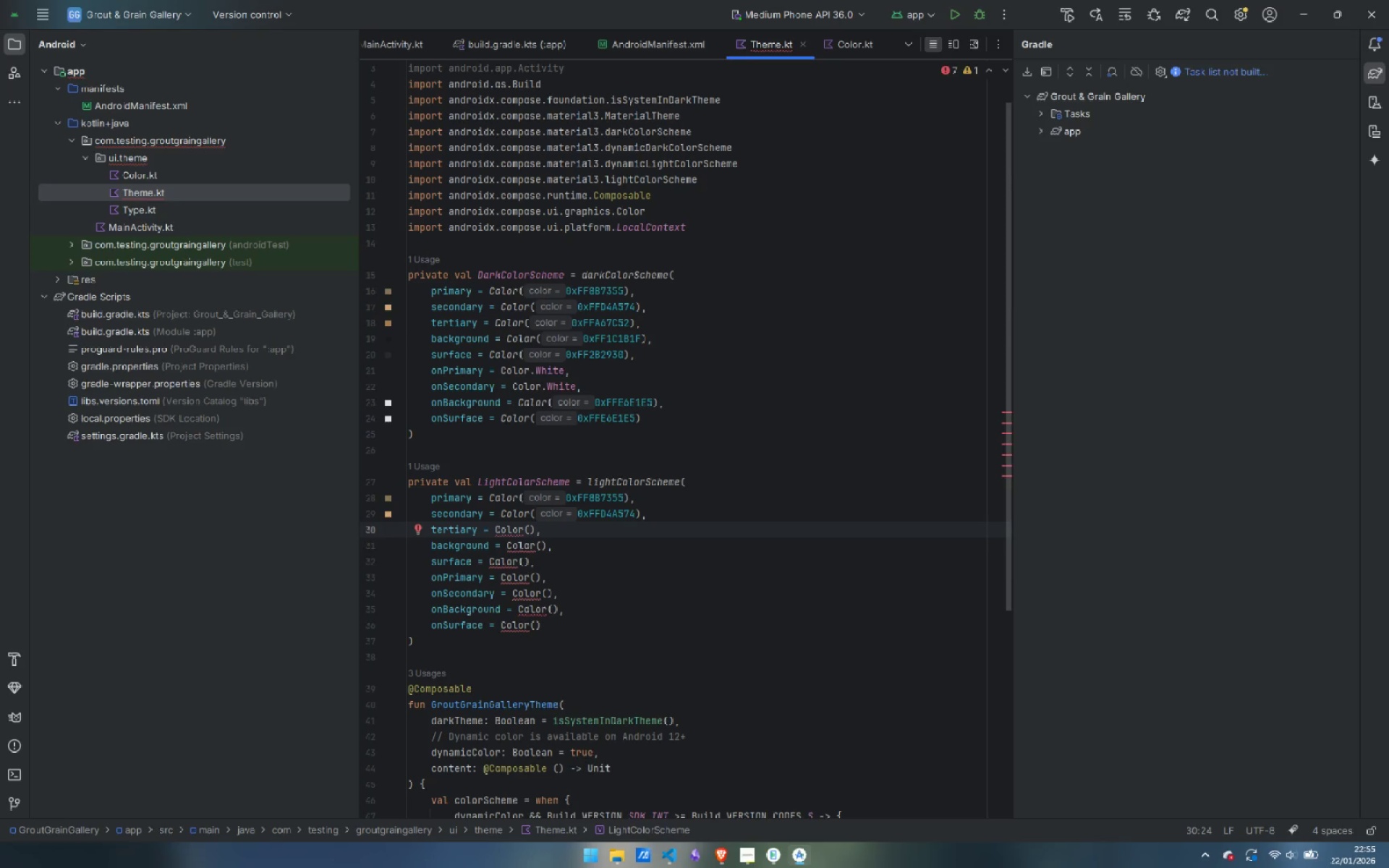 
key(ArrowDown)
 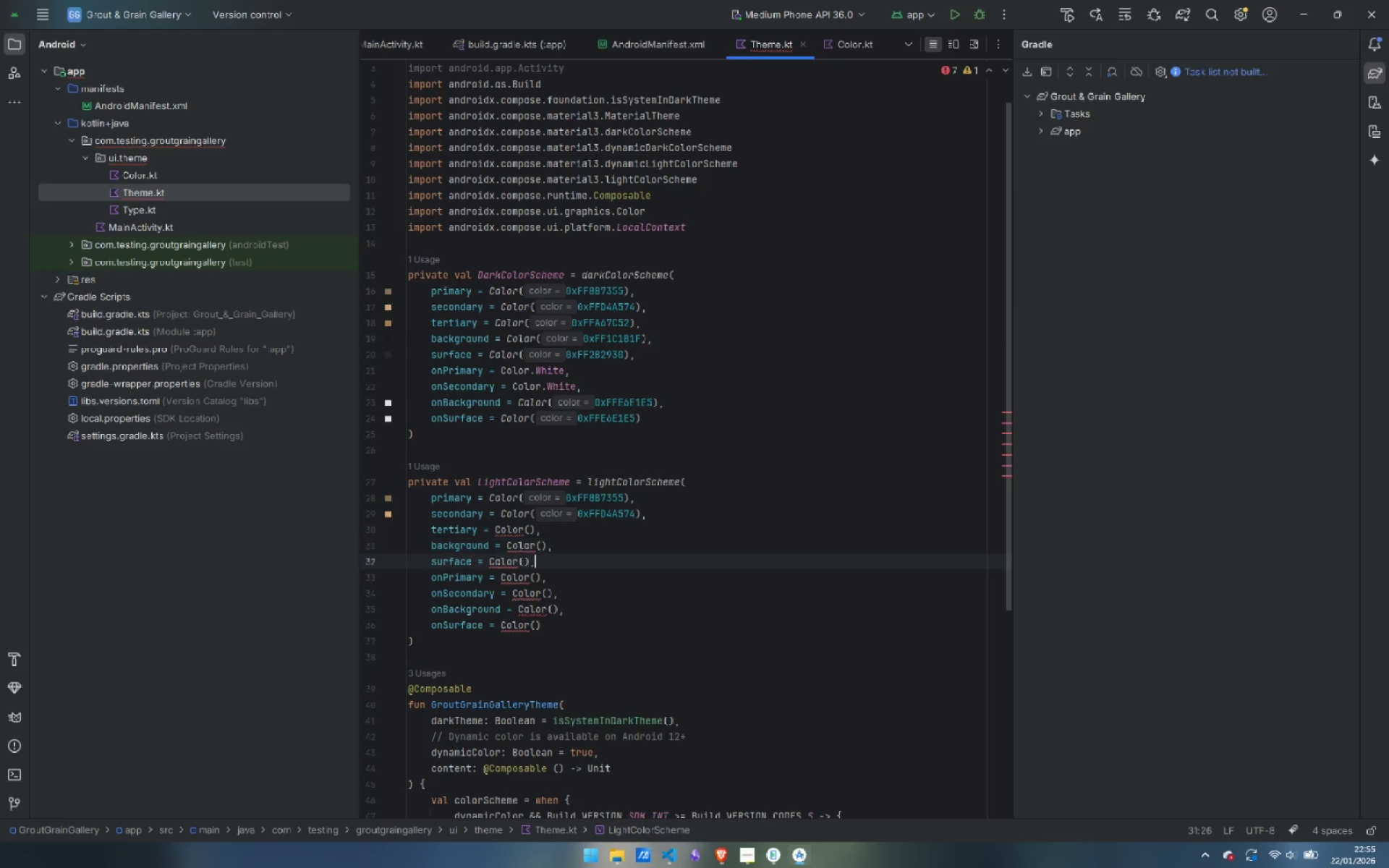 
key(ArrowDown)
 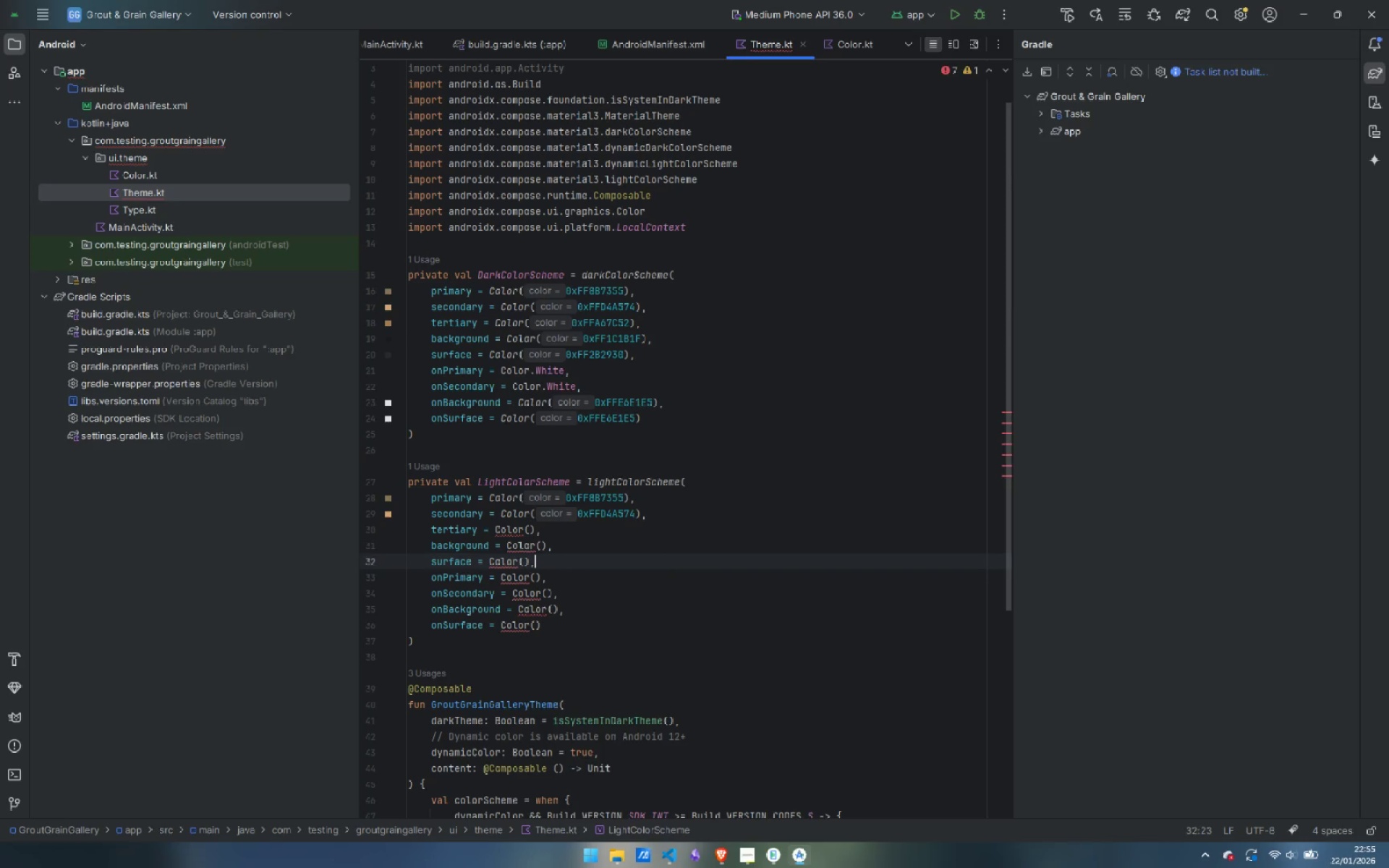 
key(ArrowDown)
 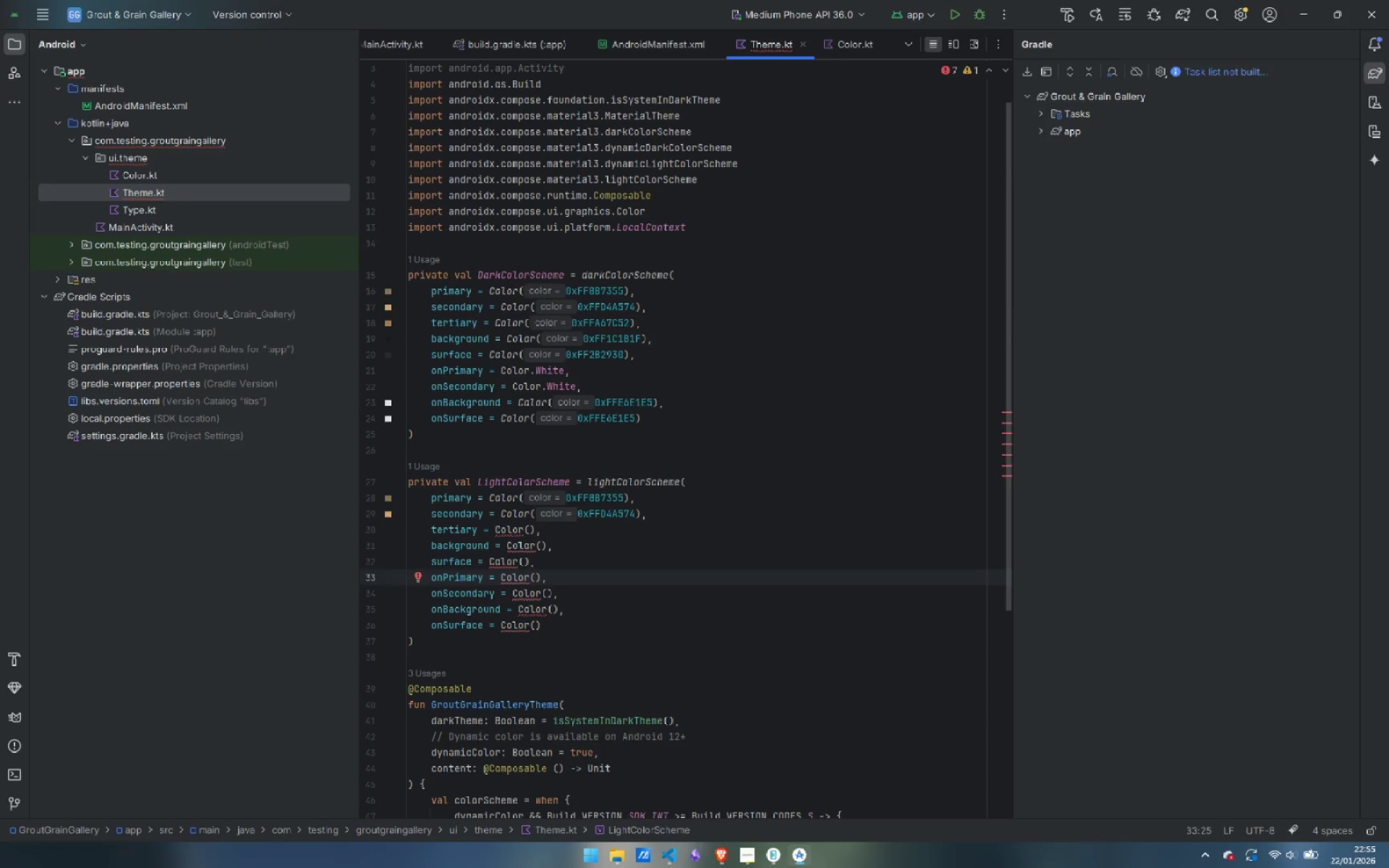 
key(ArrowLeft)
 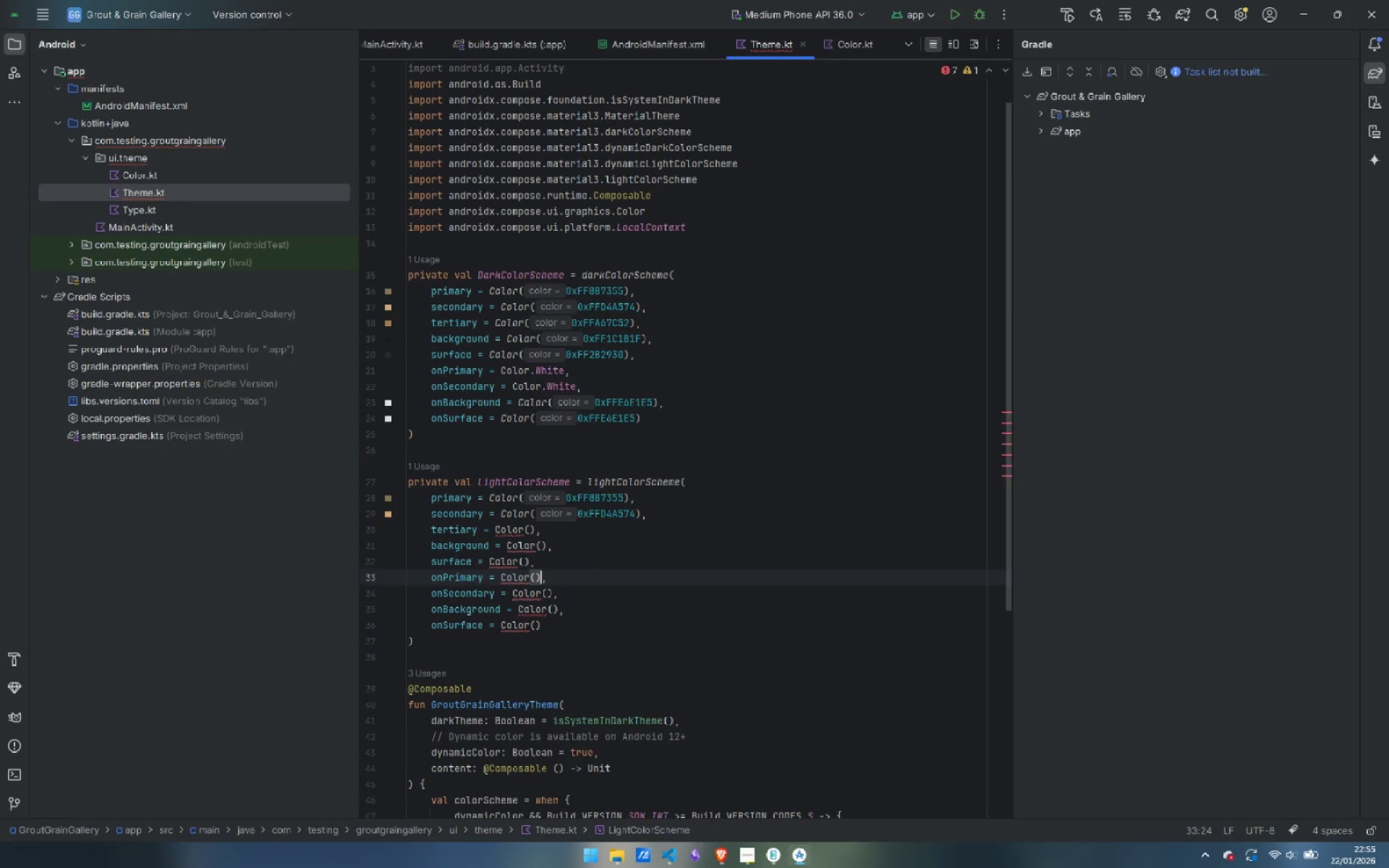 
key(Backspace)
 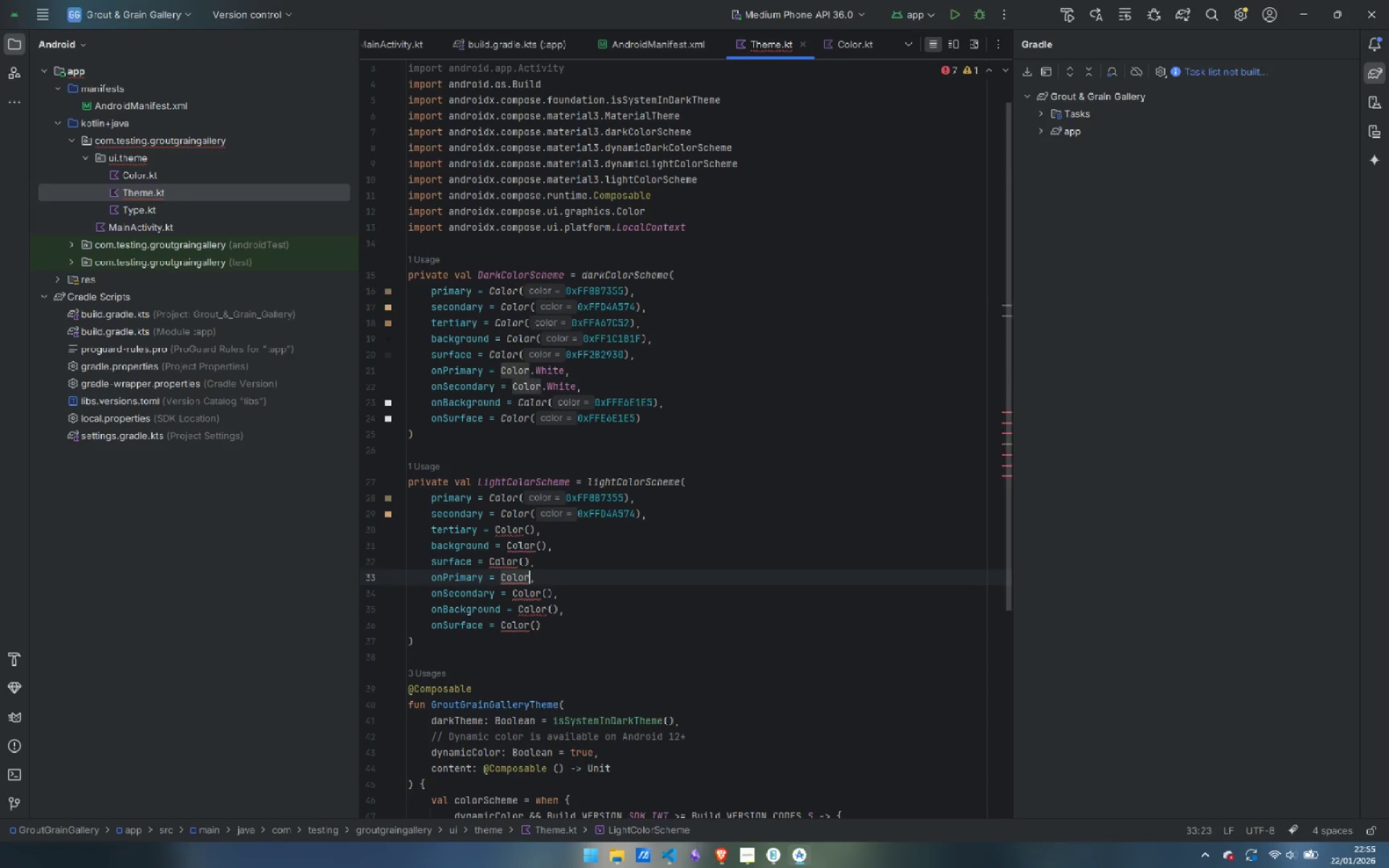 
key(Backspace)
 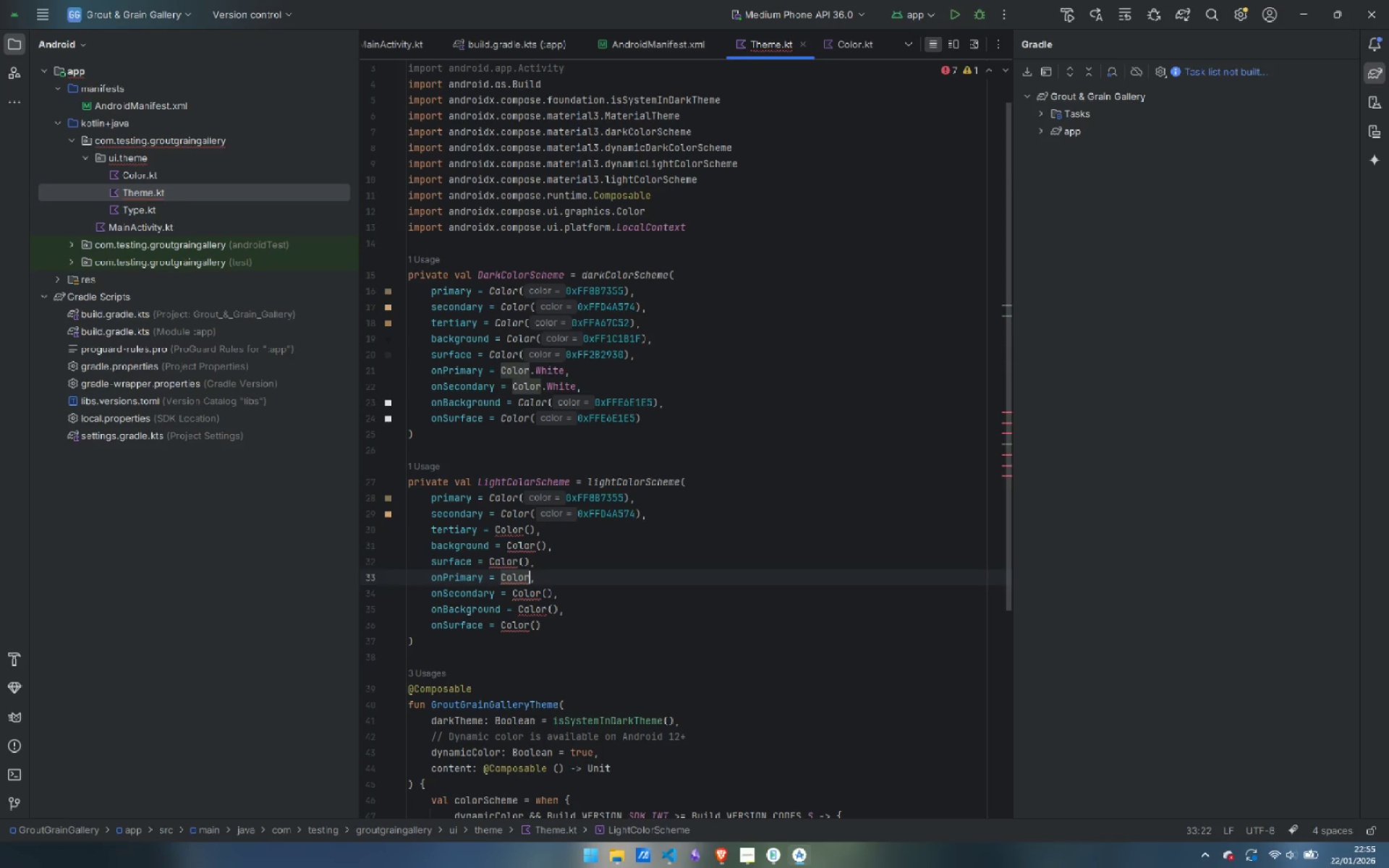 
key(Period)
 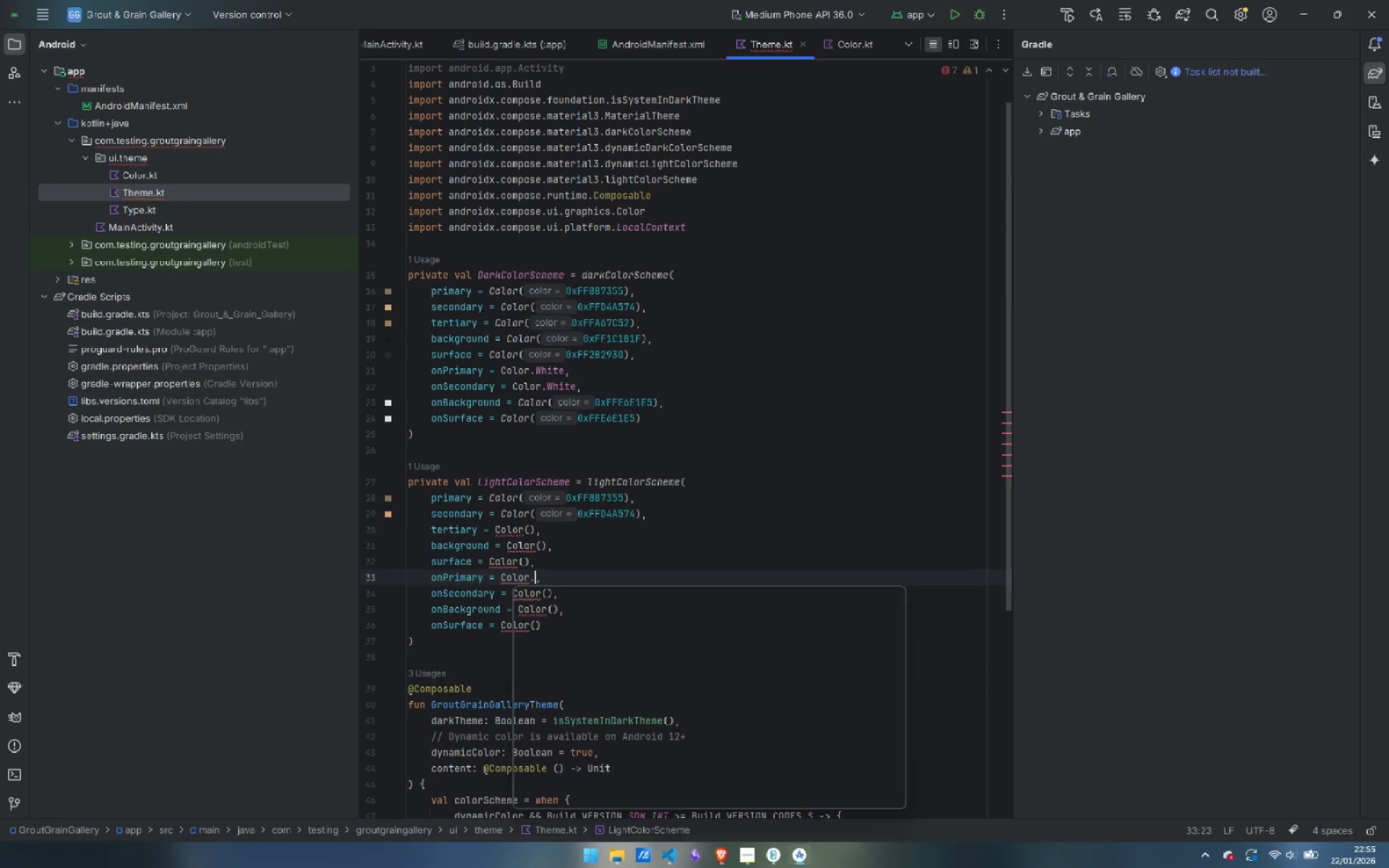 
key(W)
 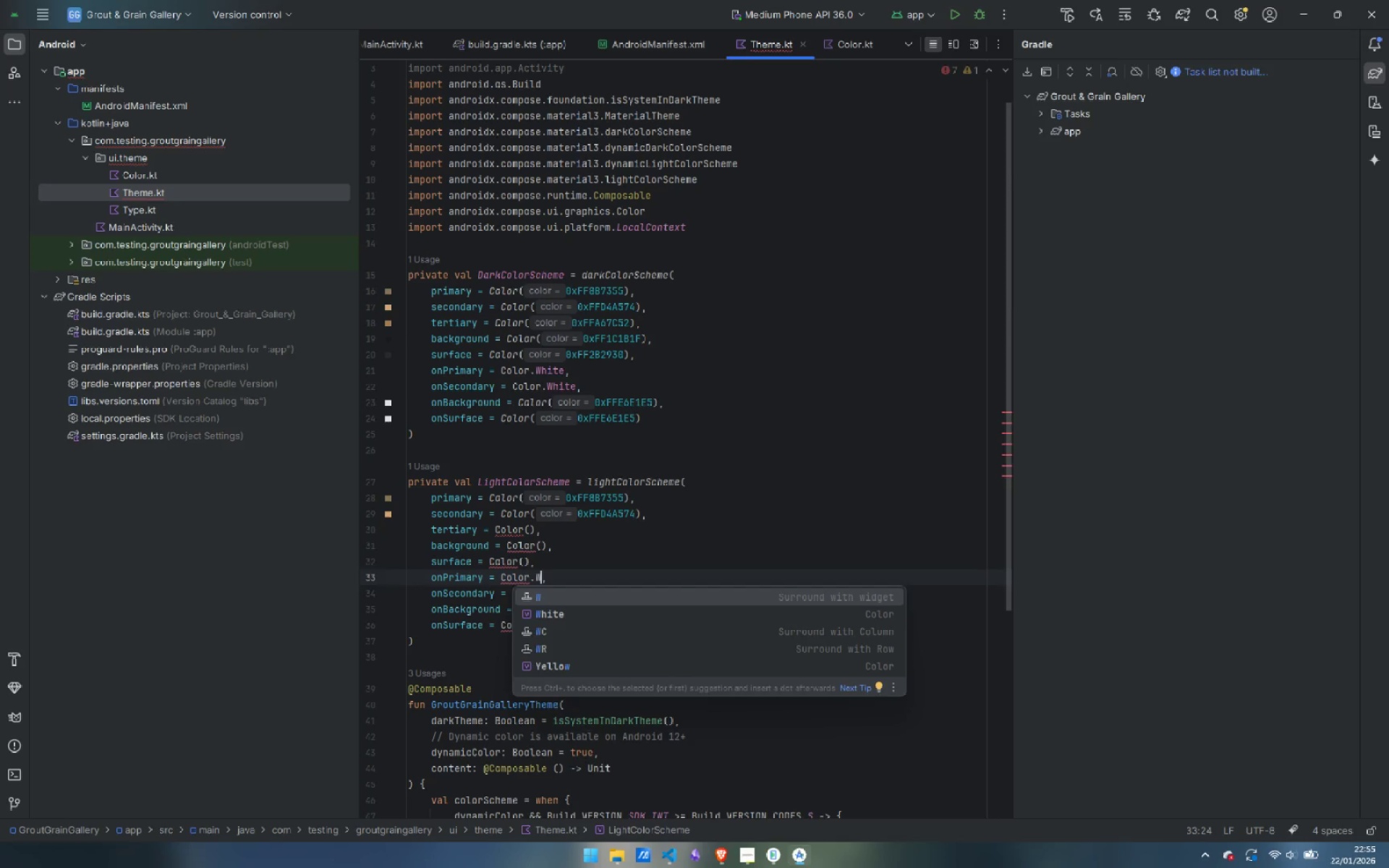 
key(ArrowDown)
 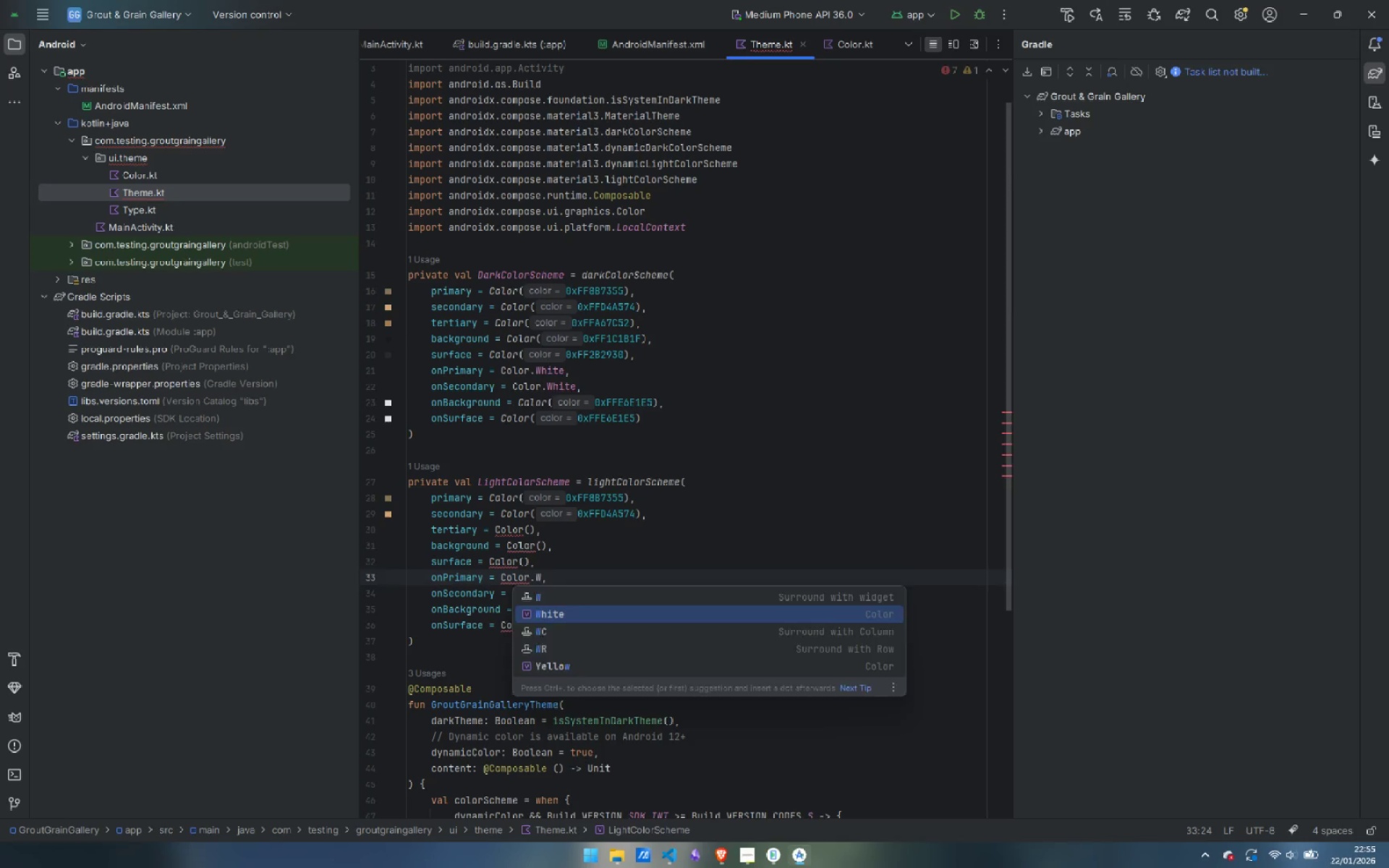 
key(Enter)
 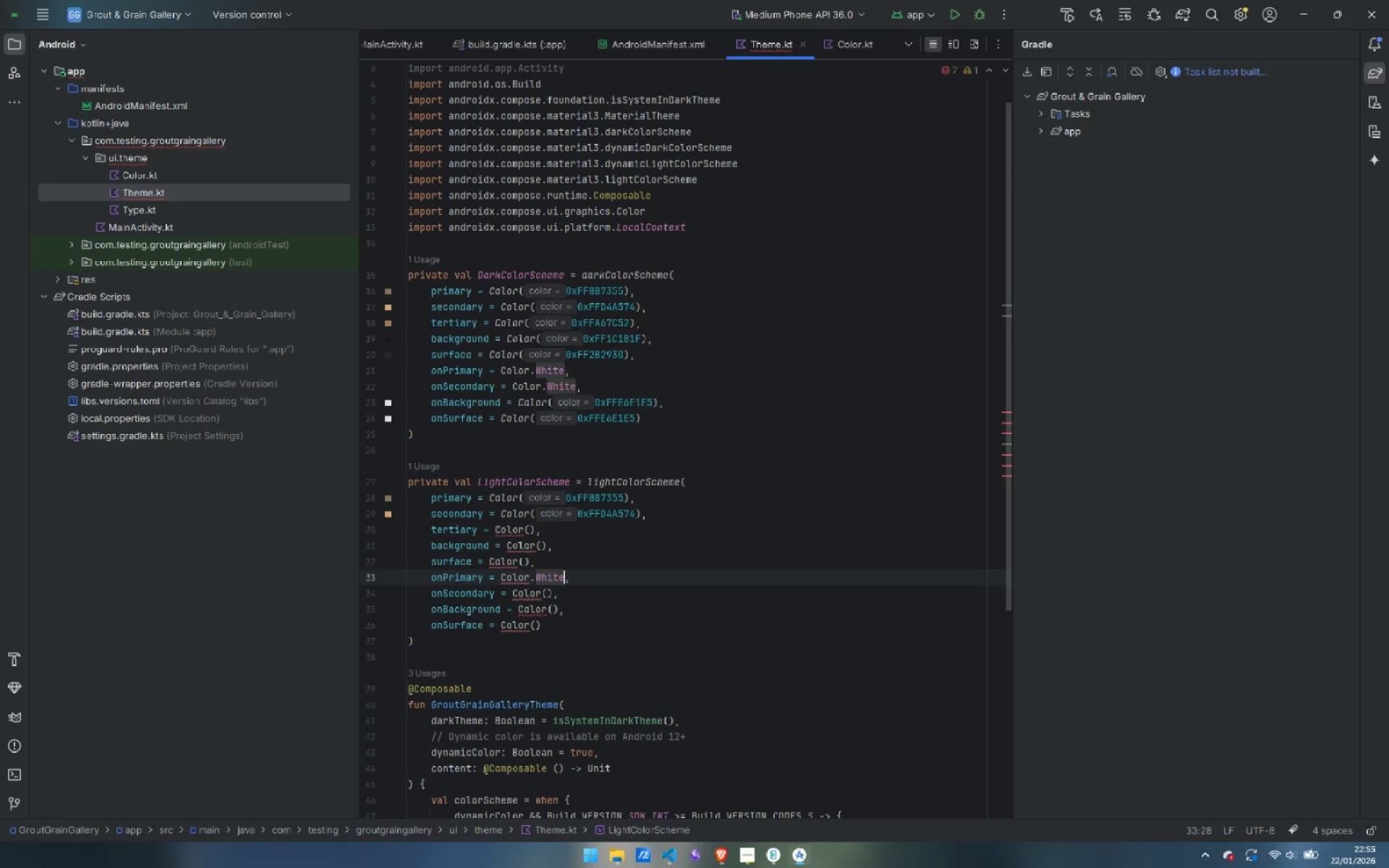 
key(ArrowDown)
 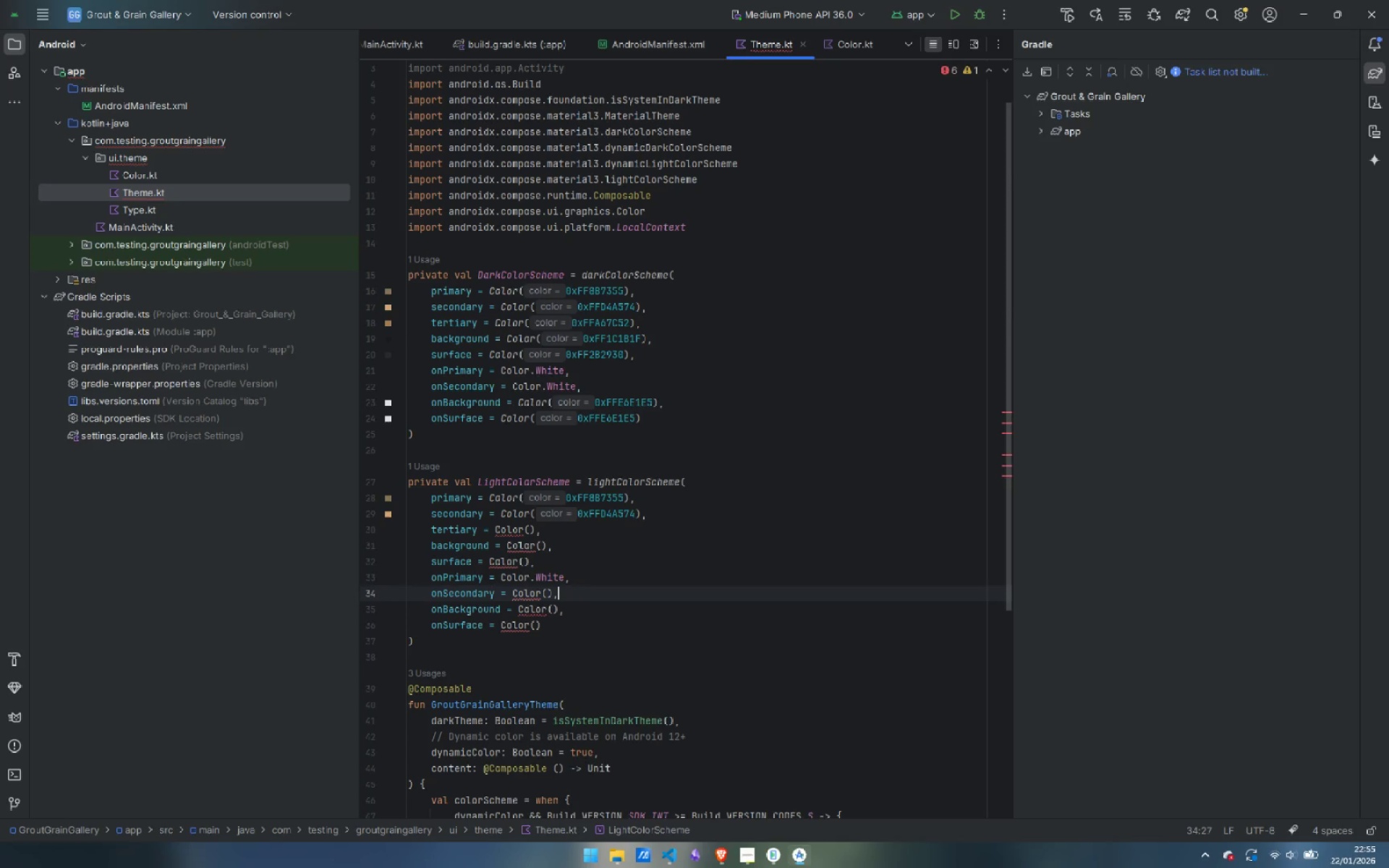 
key(ArrowLeft)
 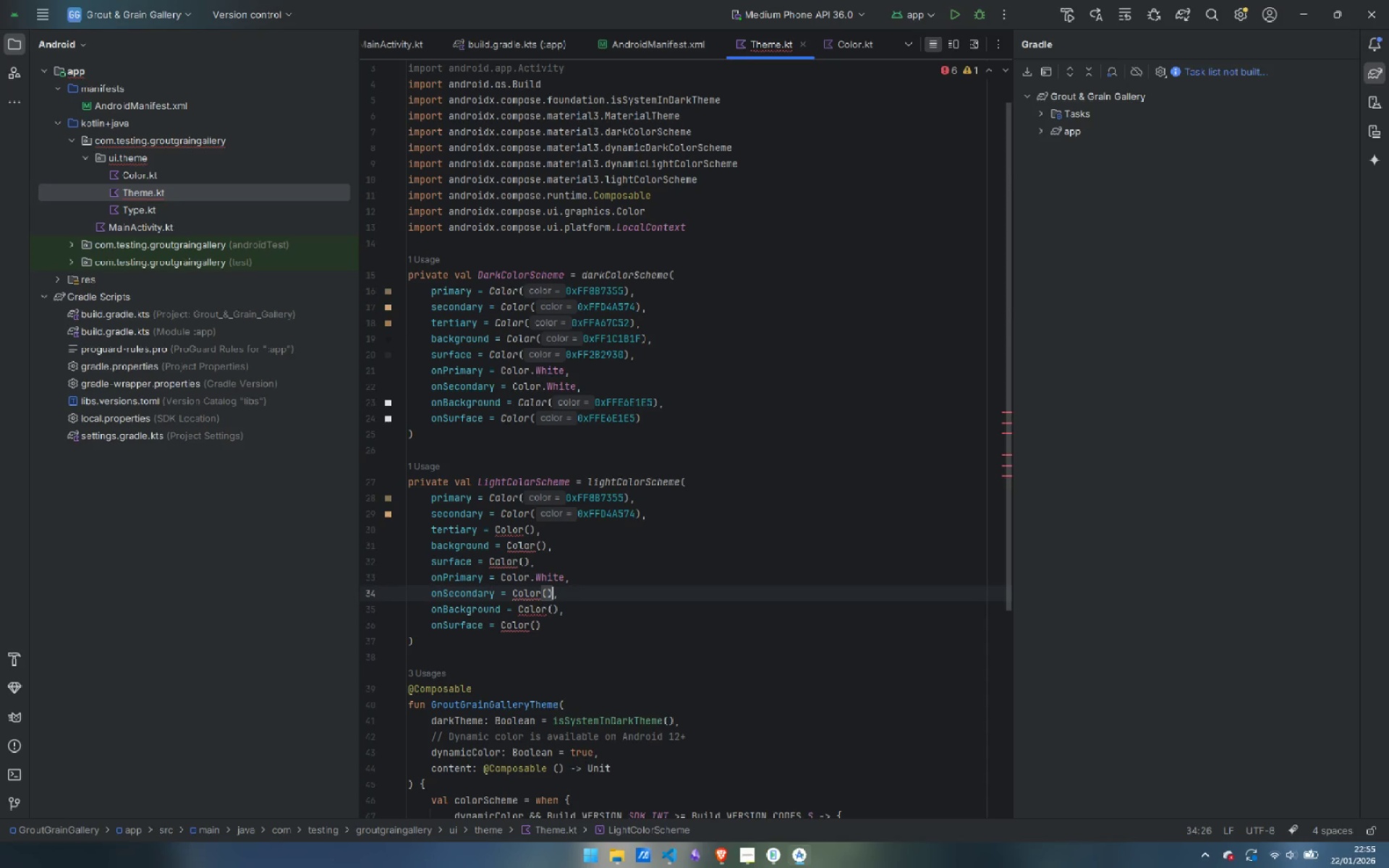 
key(Backspace)
 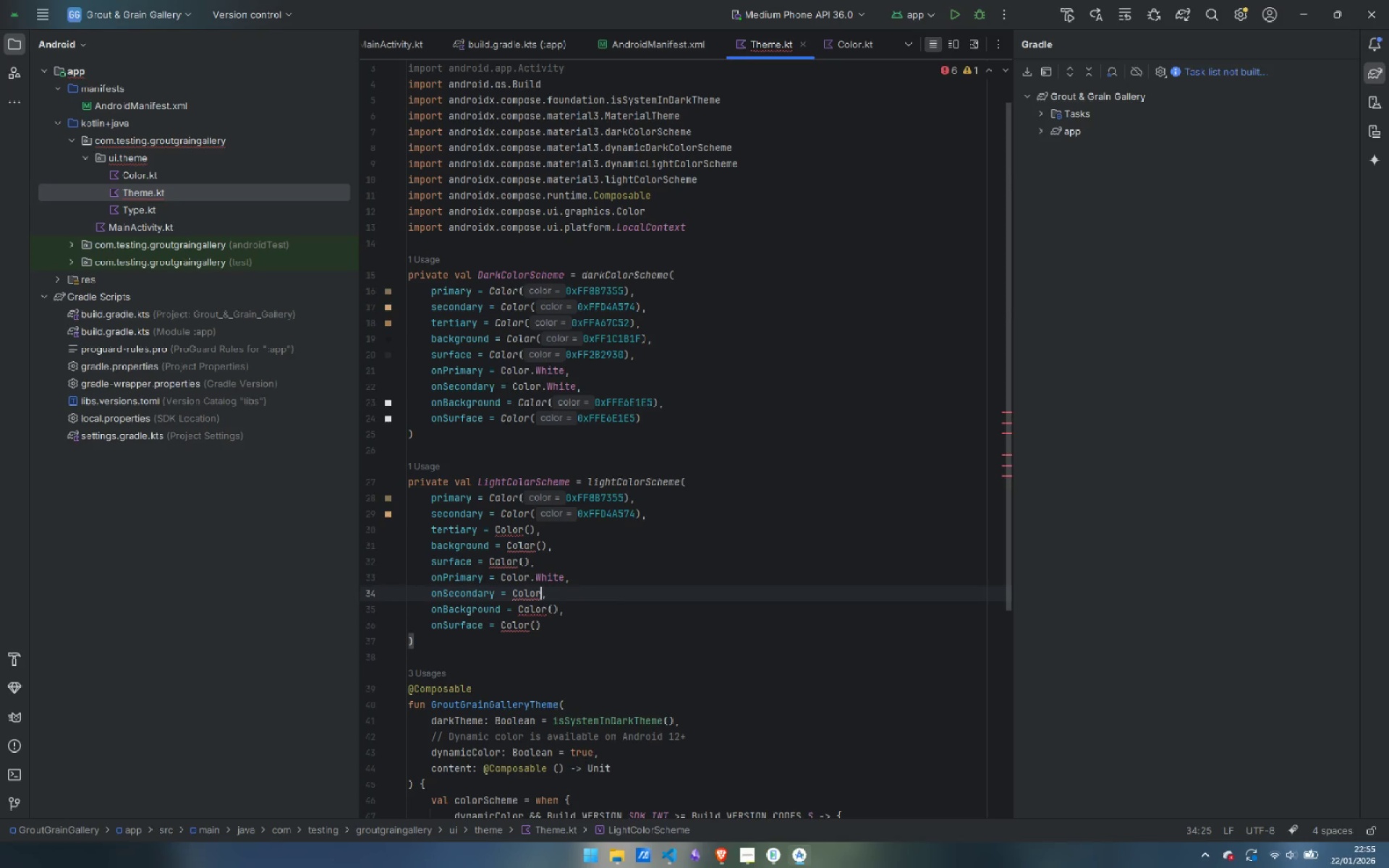 
key(Backspace)
 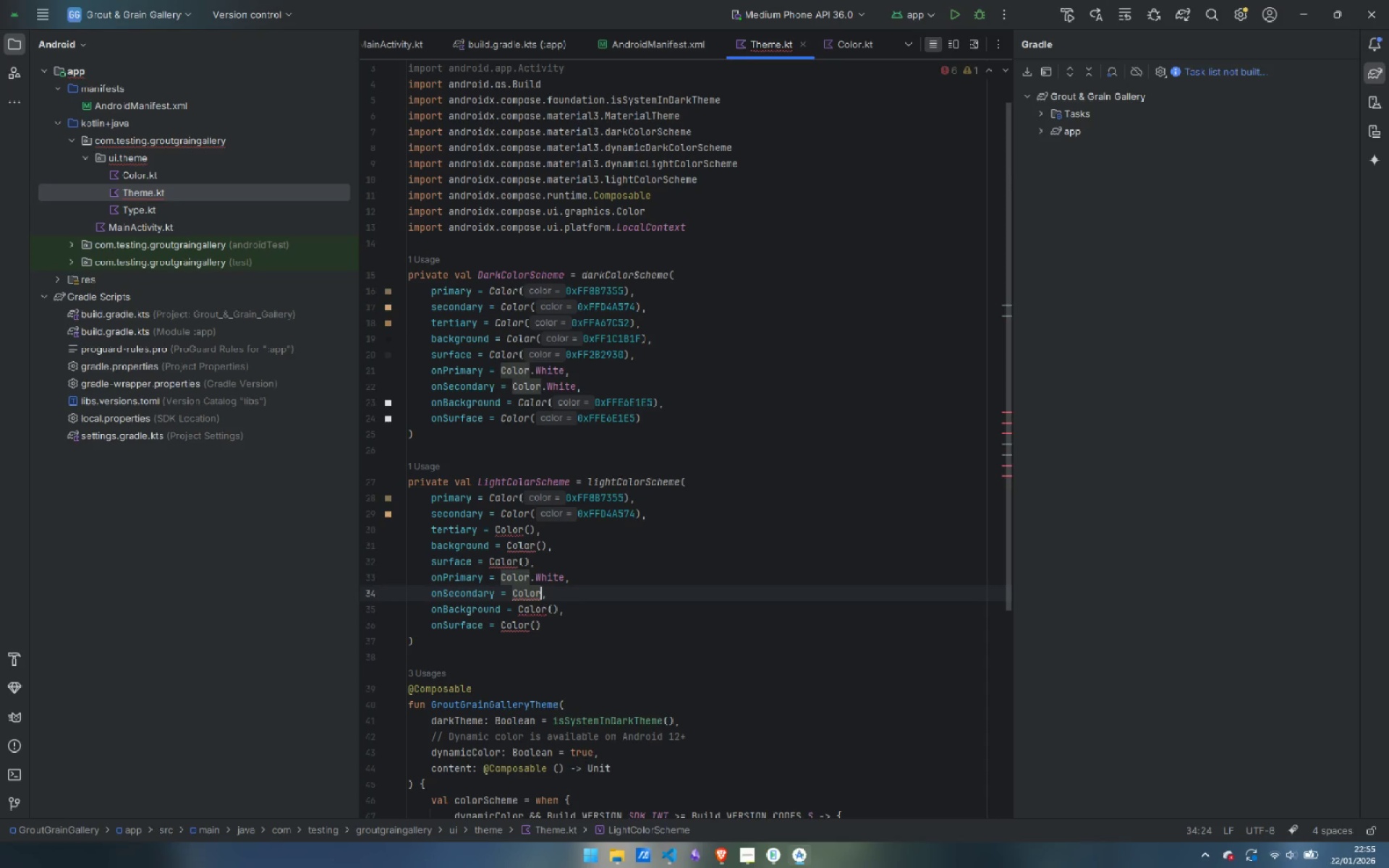 
key(Shift+W)
 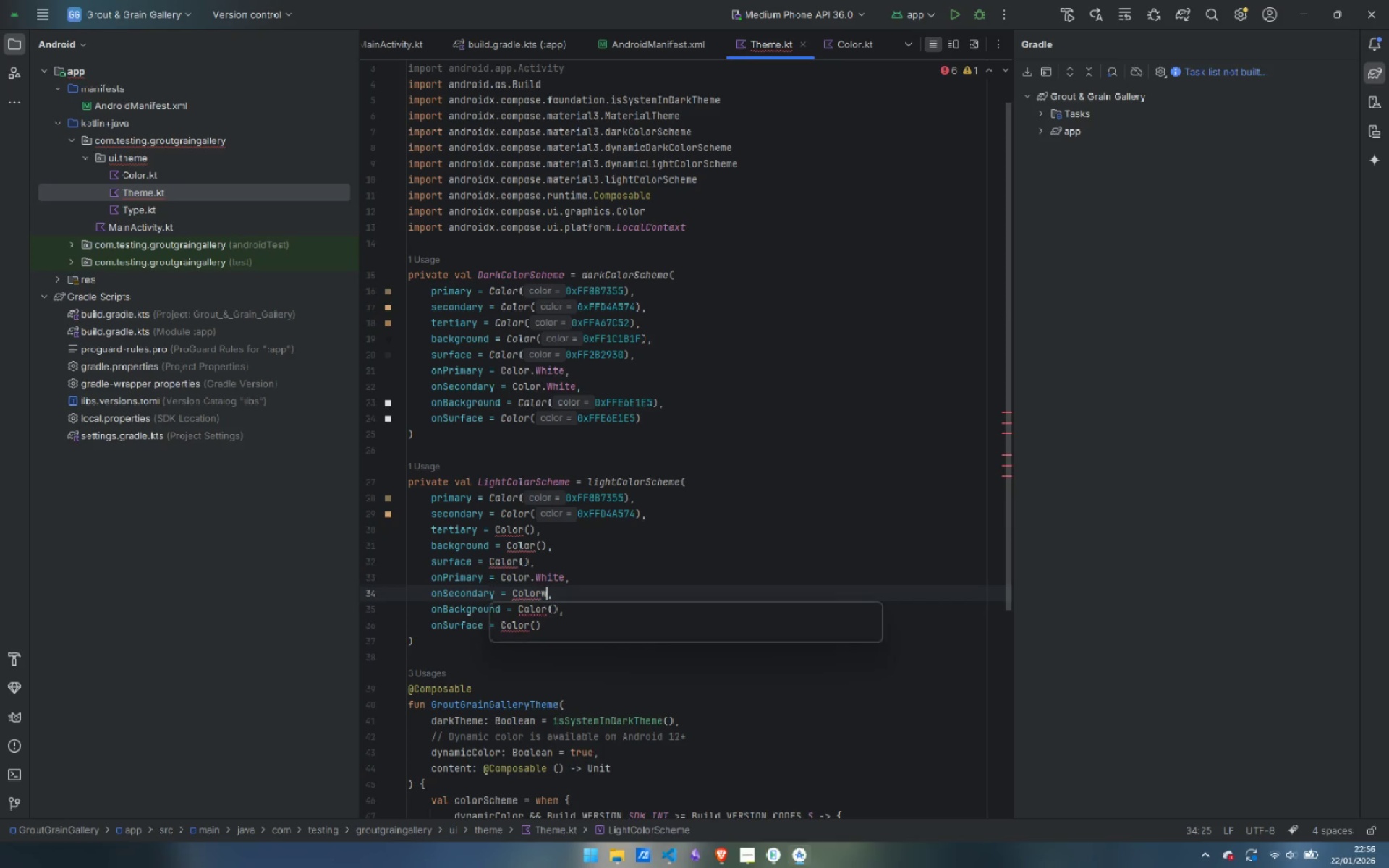 
key(Backspace)
 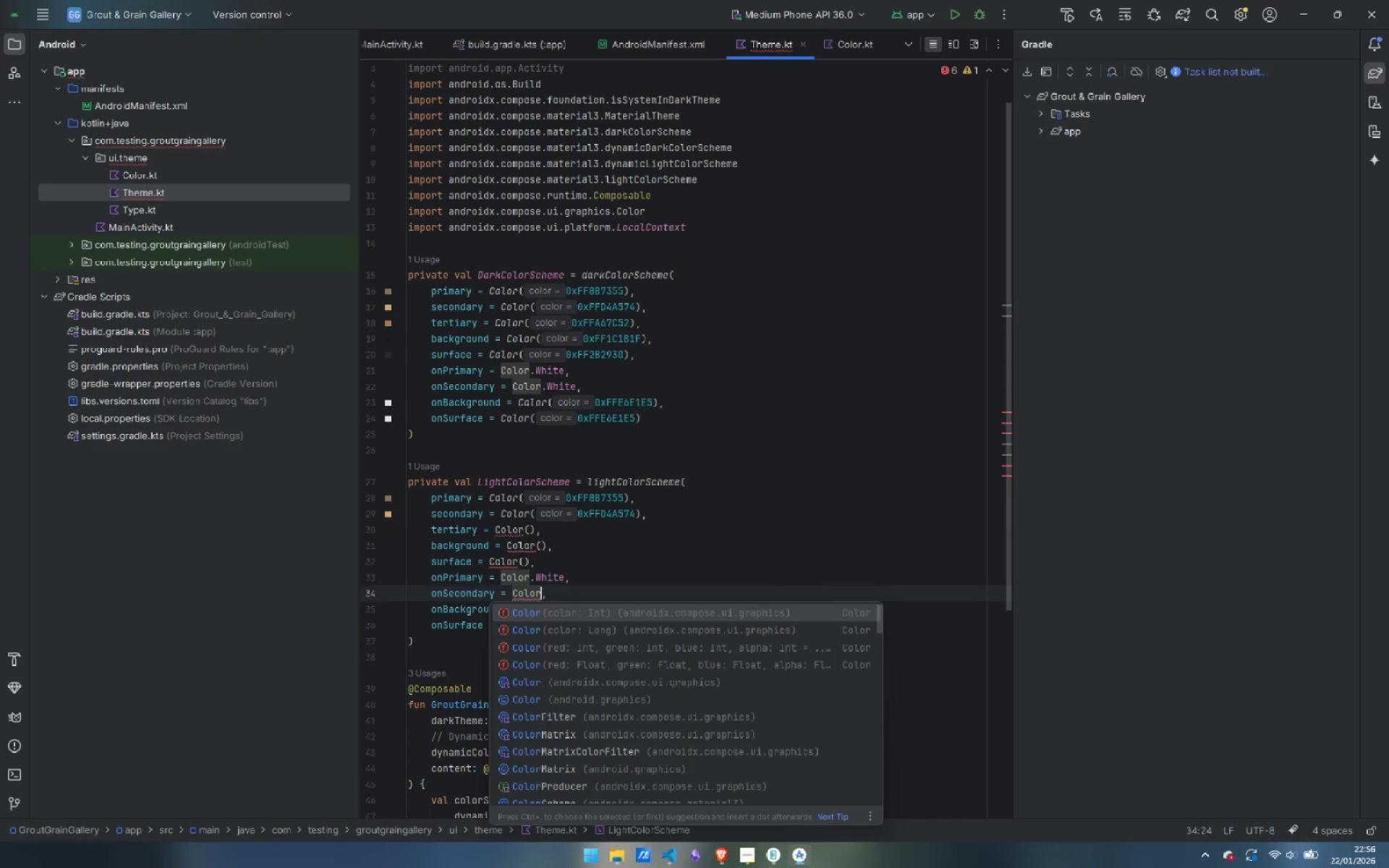 
key(Period)
 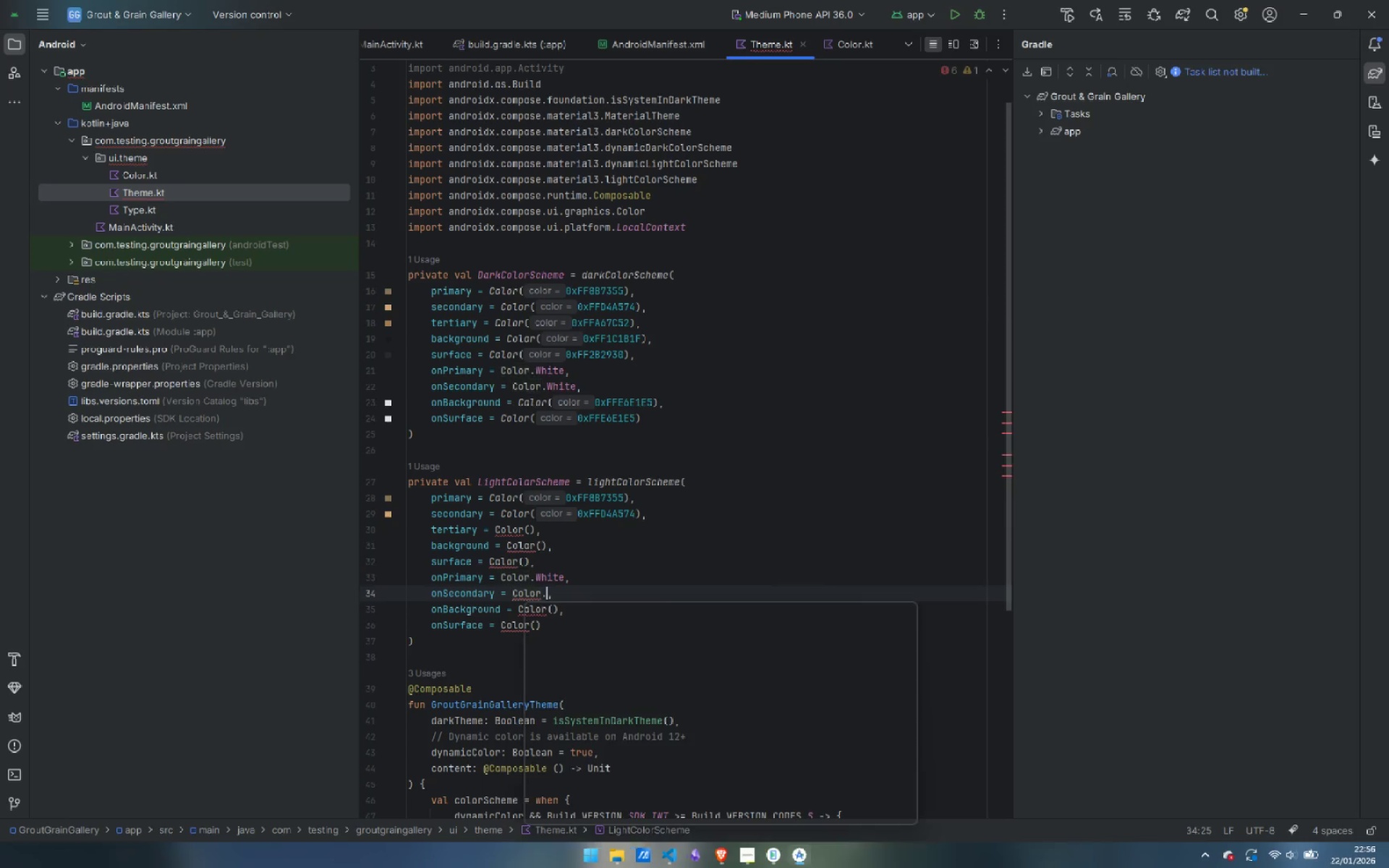 
key(Shift+ShiftLeft)
 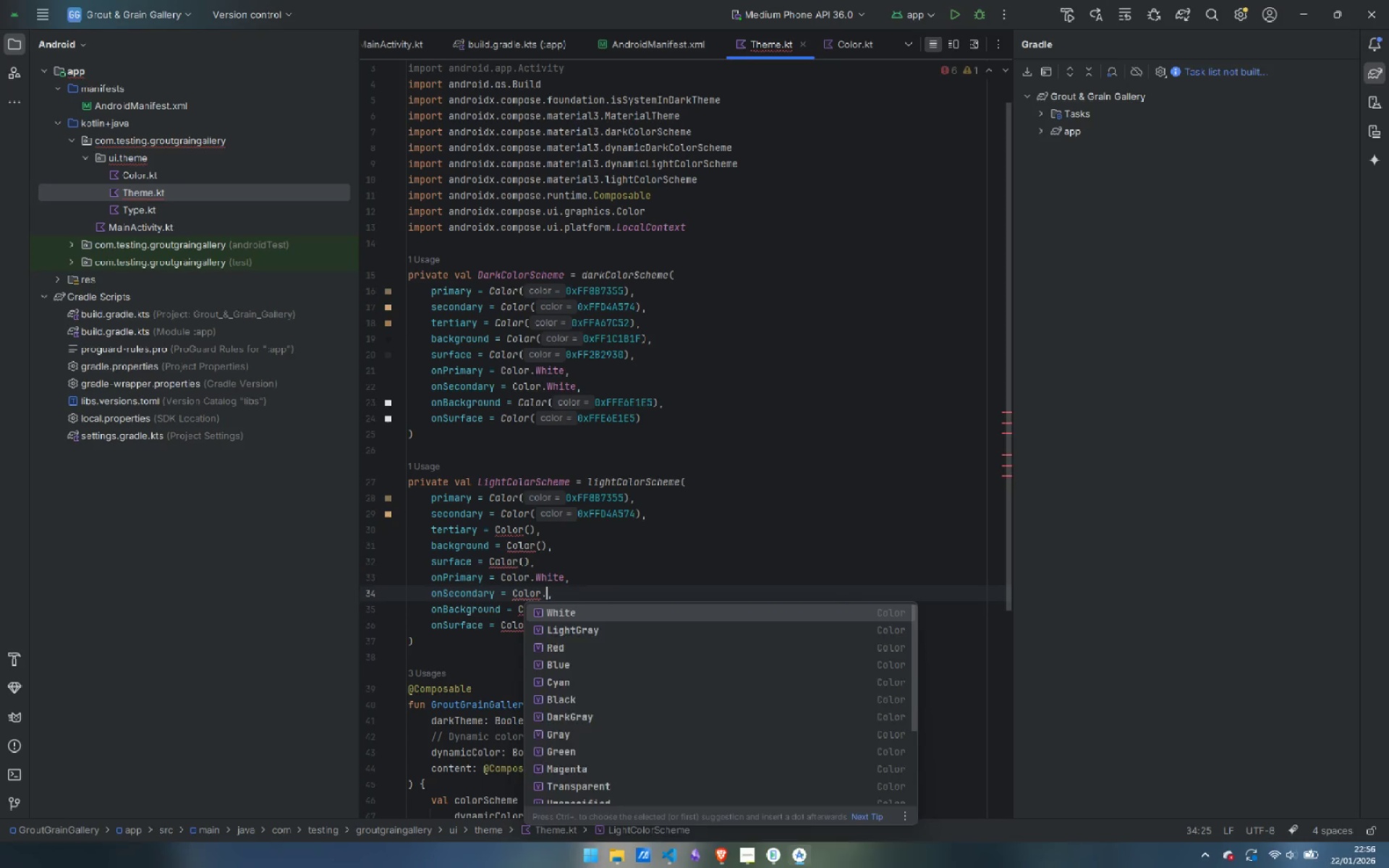 
key(Shift+W)
 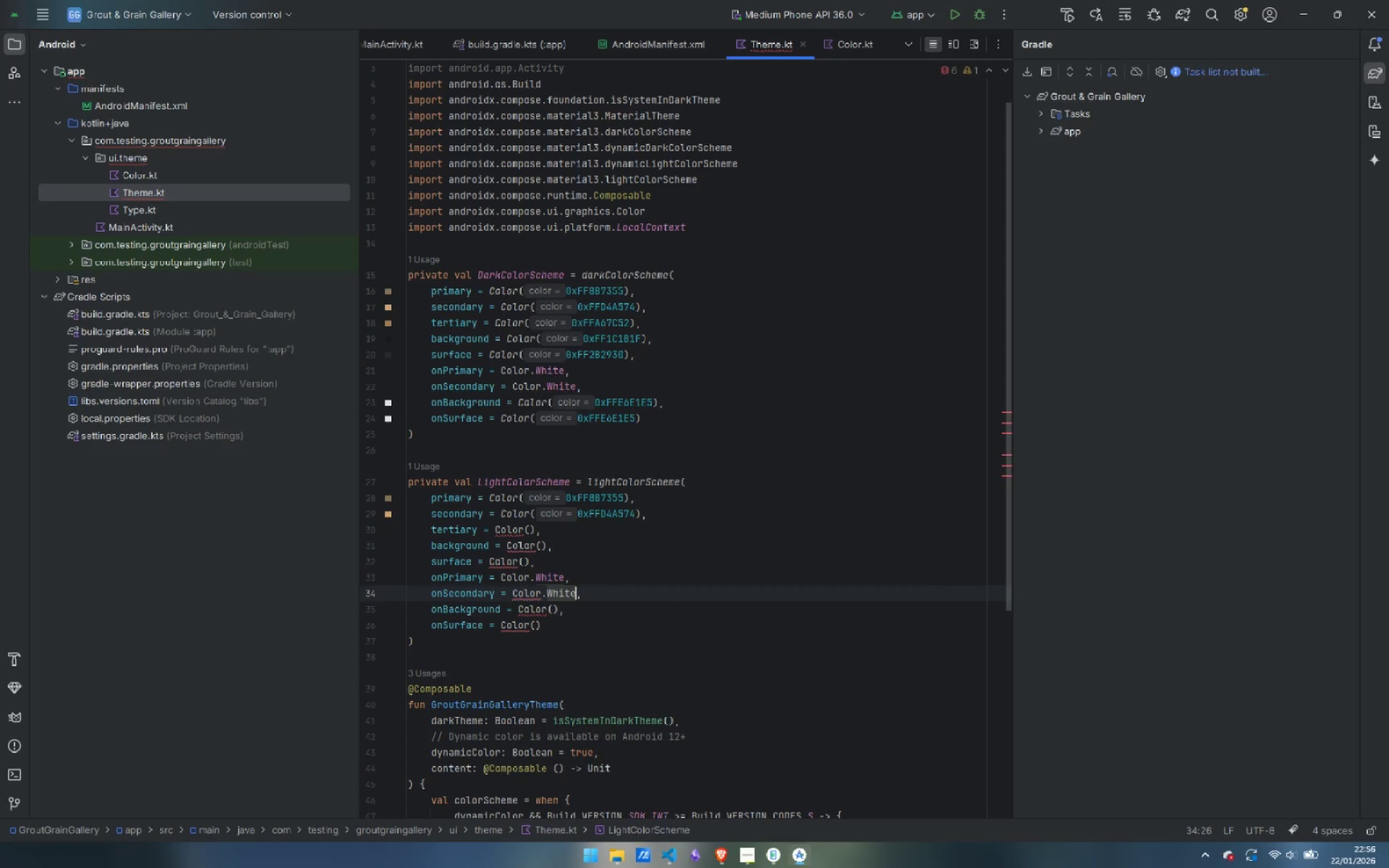 
key(Enter)
 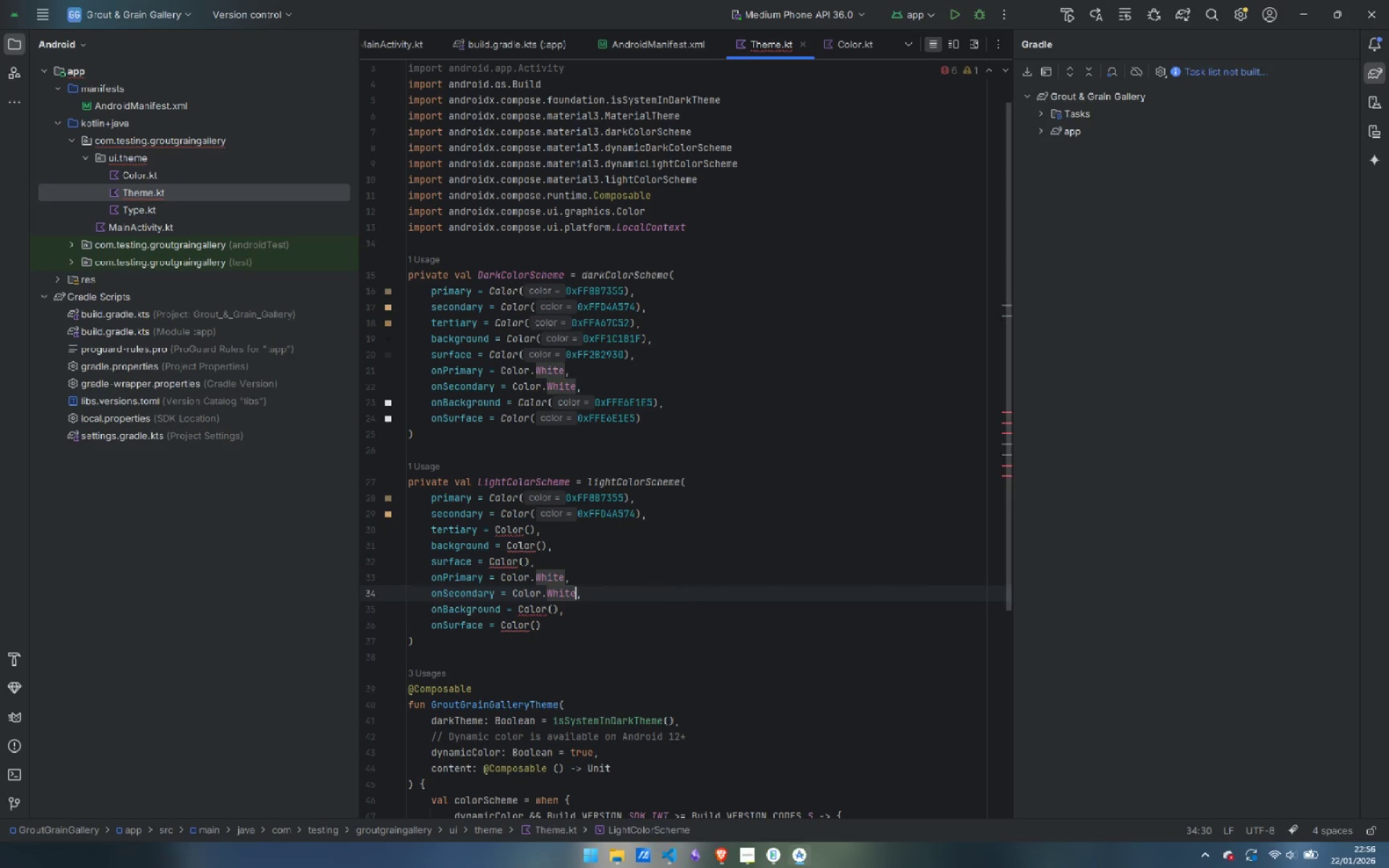 
key(ArrowDown)
 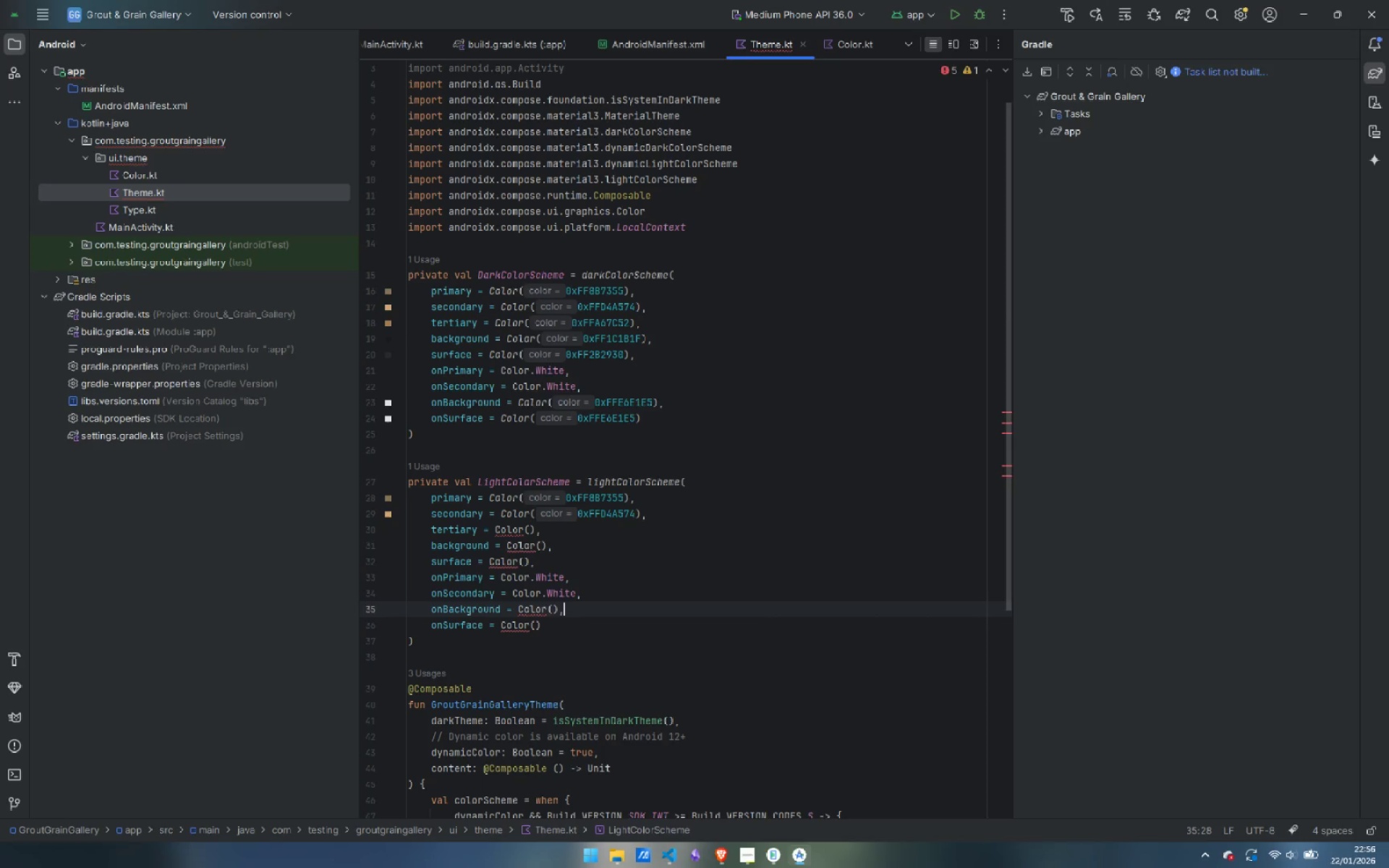 
key(ArrowUp)
 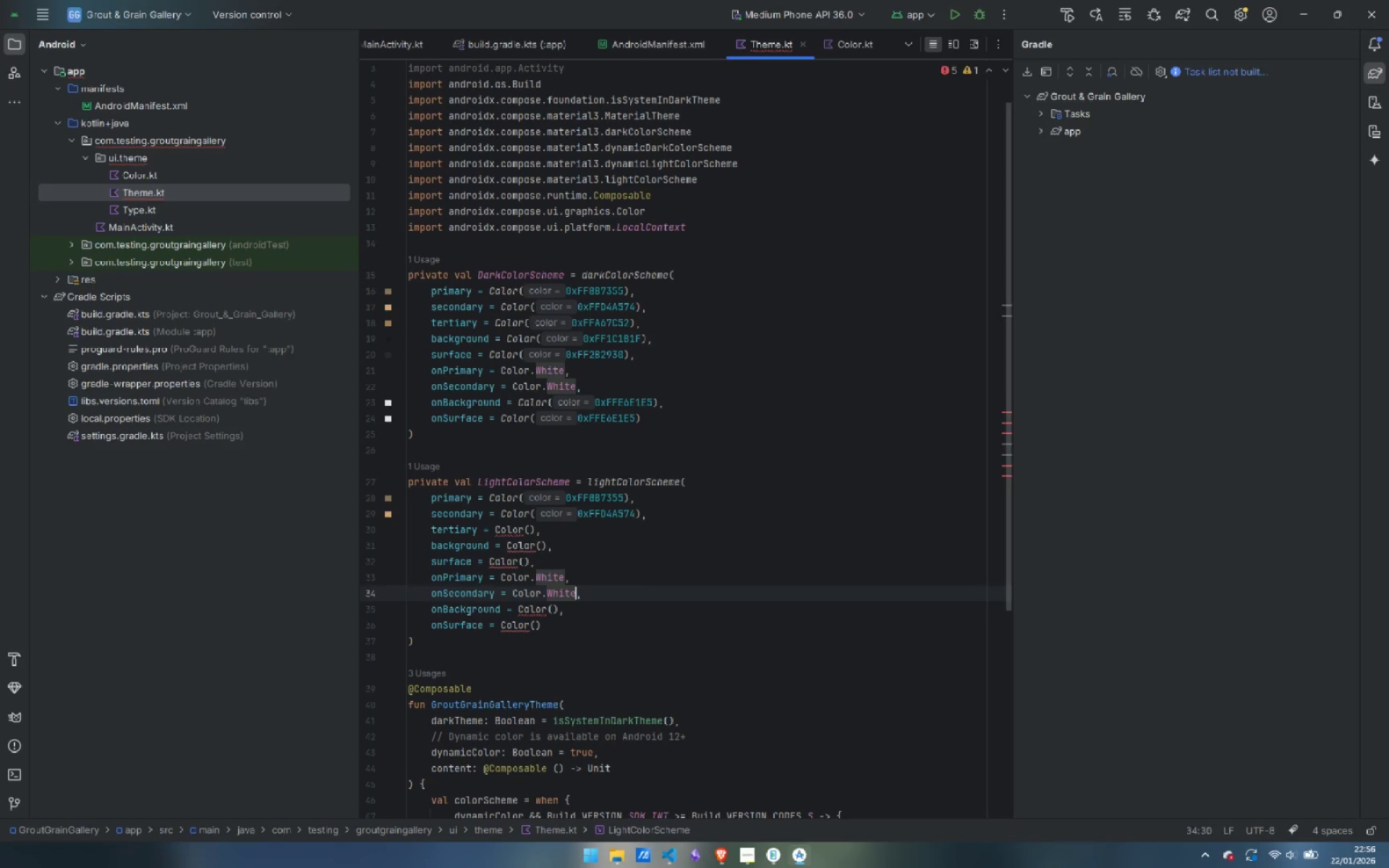 
key(ArrowUp)
 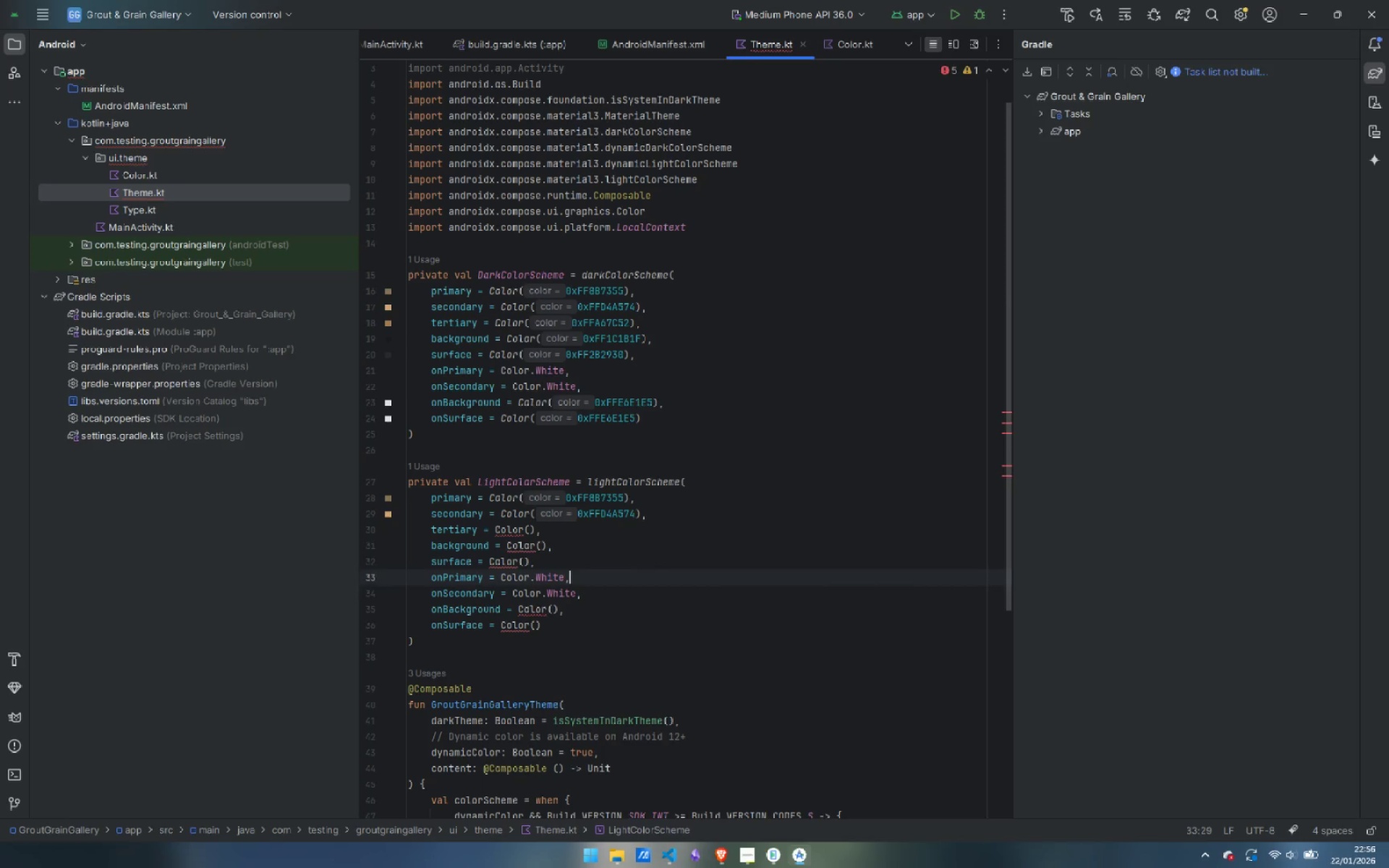 
key(ArrowUp)
 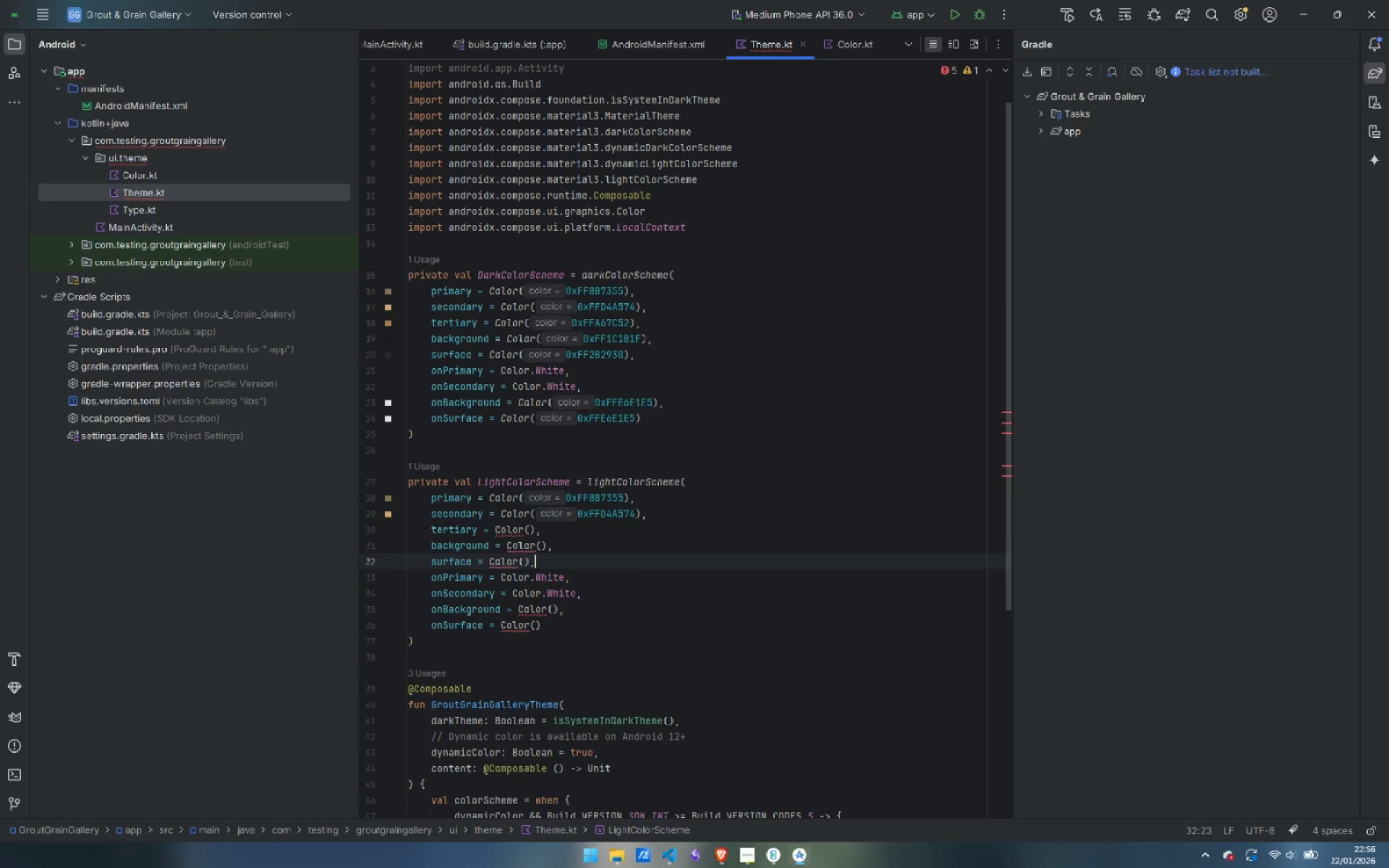 
key(ArrowUp)
 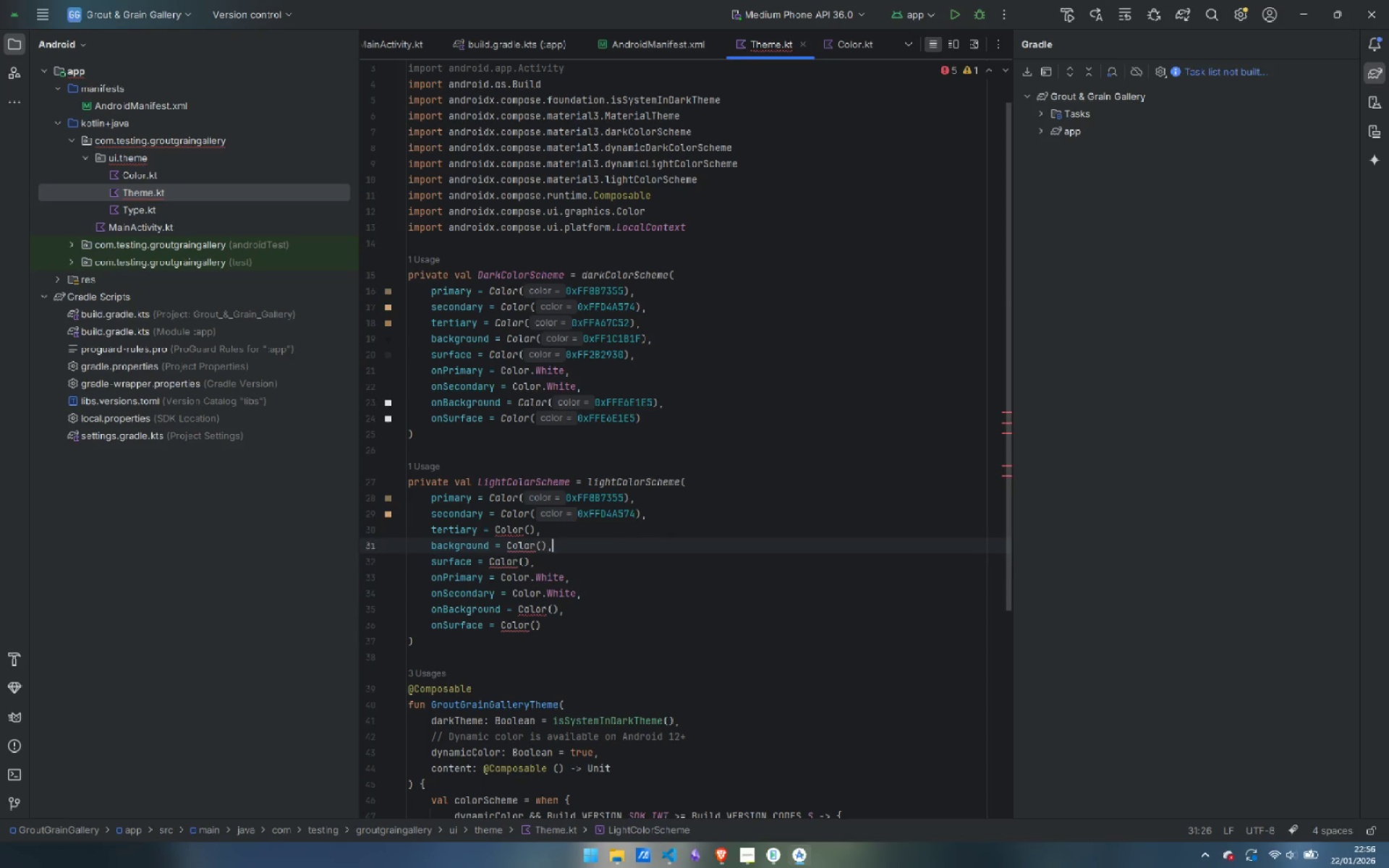 
key(ArrowUp)
 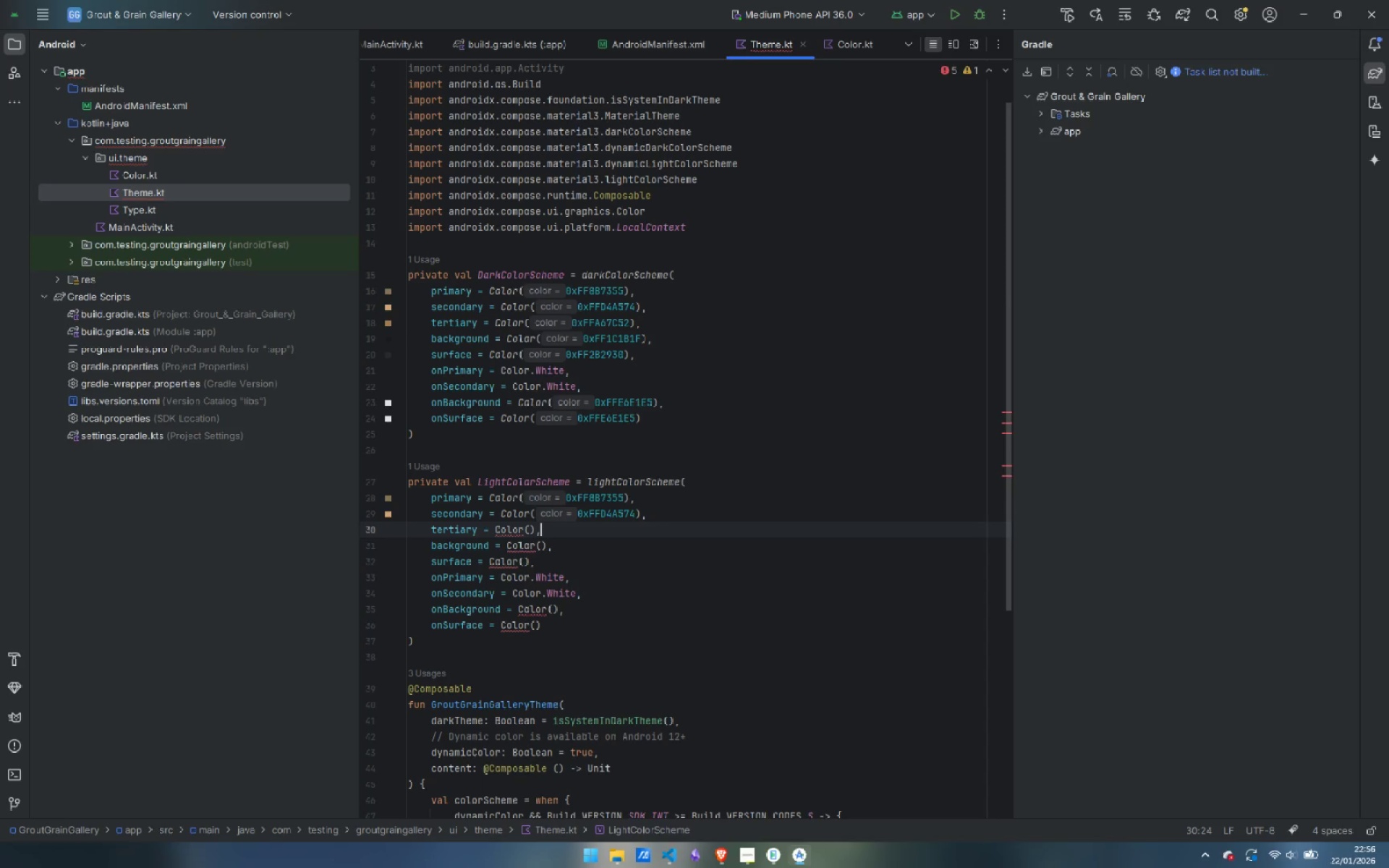 
key(ArrowLeft)
 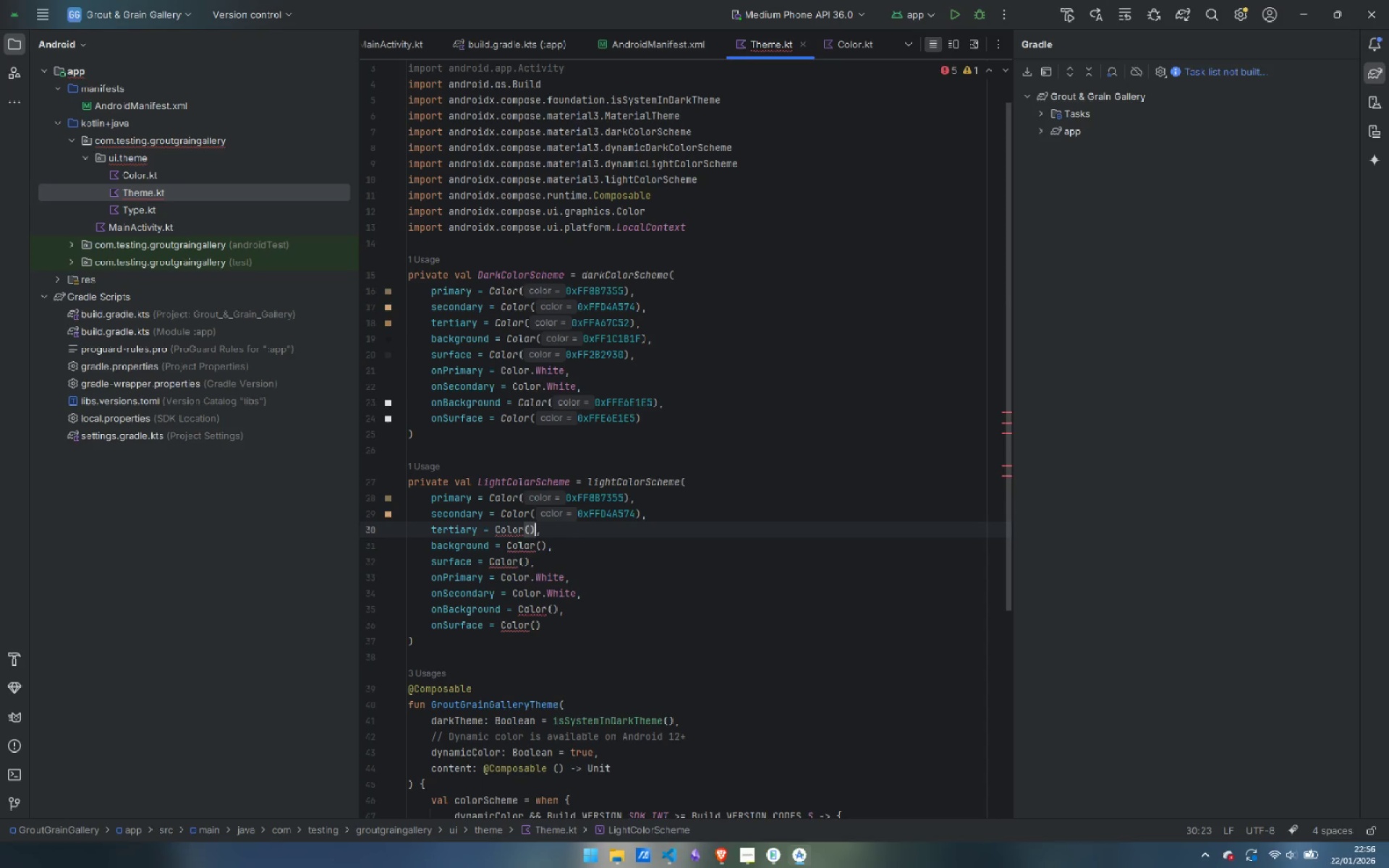 
key(ArrowLeft)
 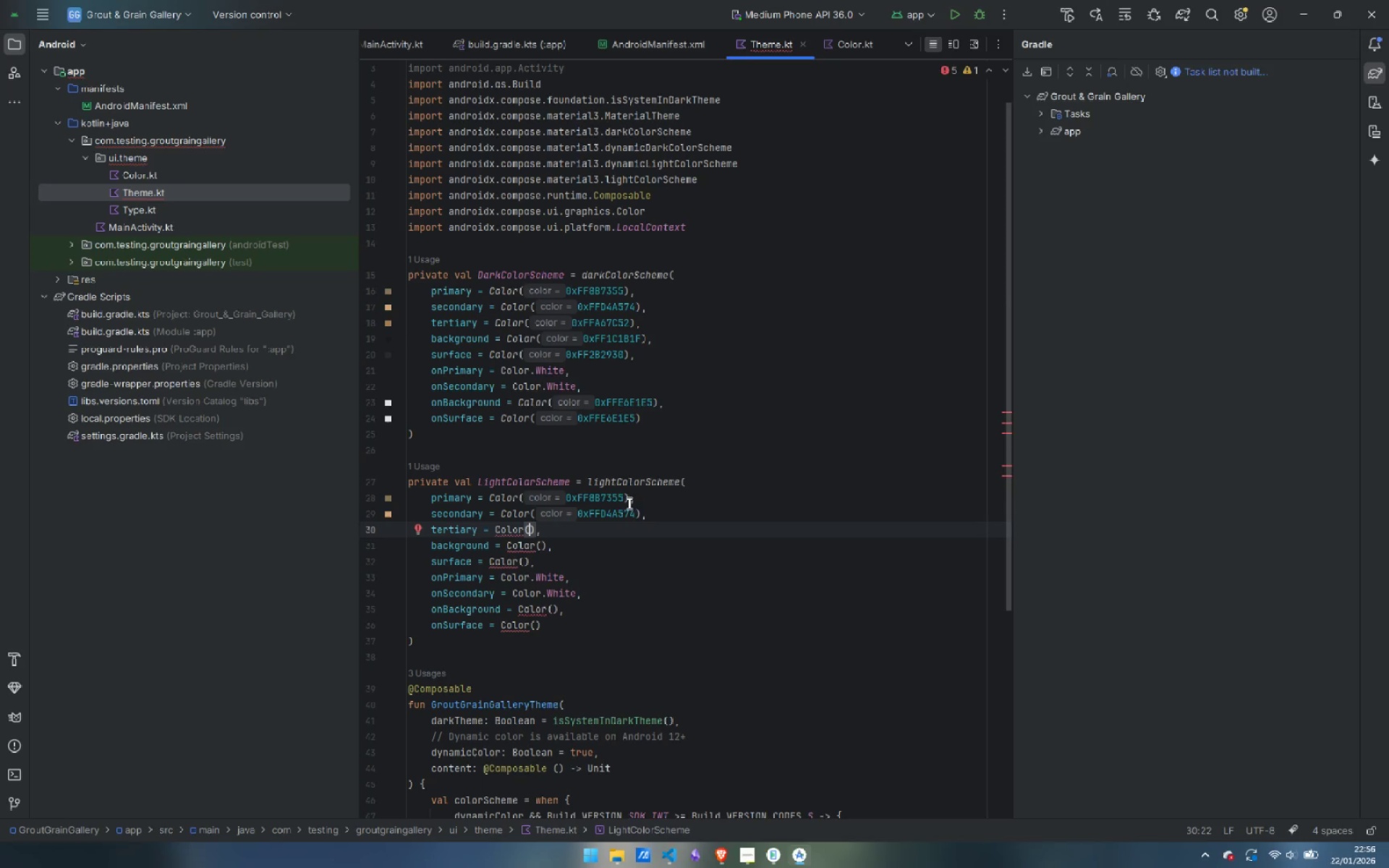 
double_click([611, 497])
 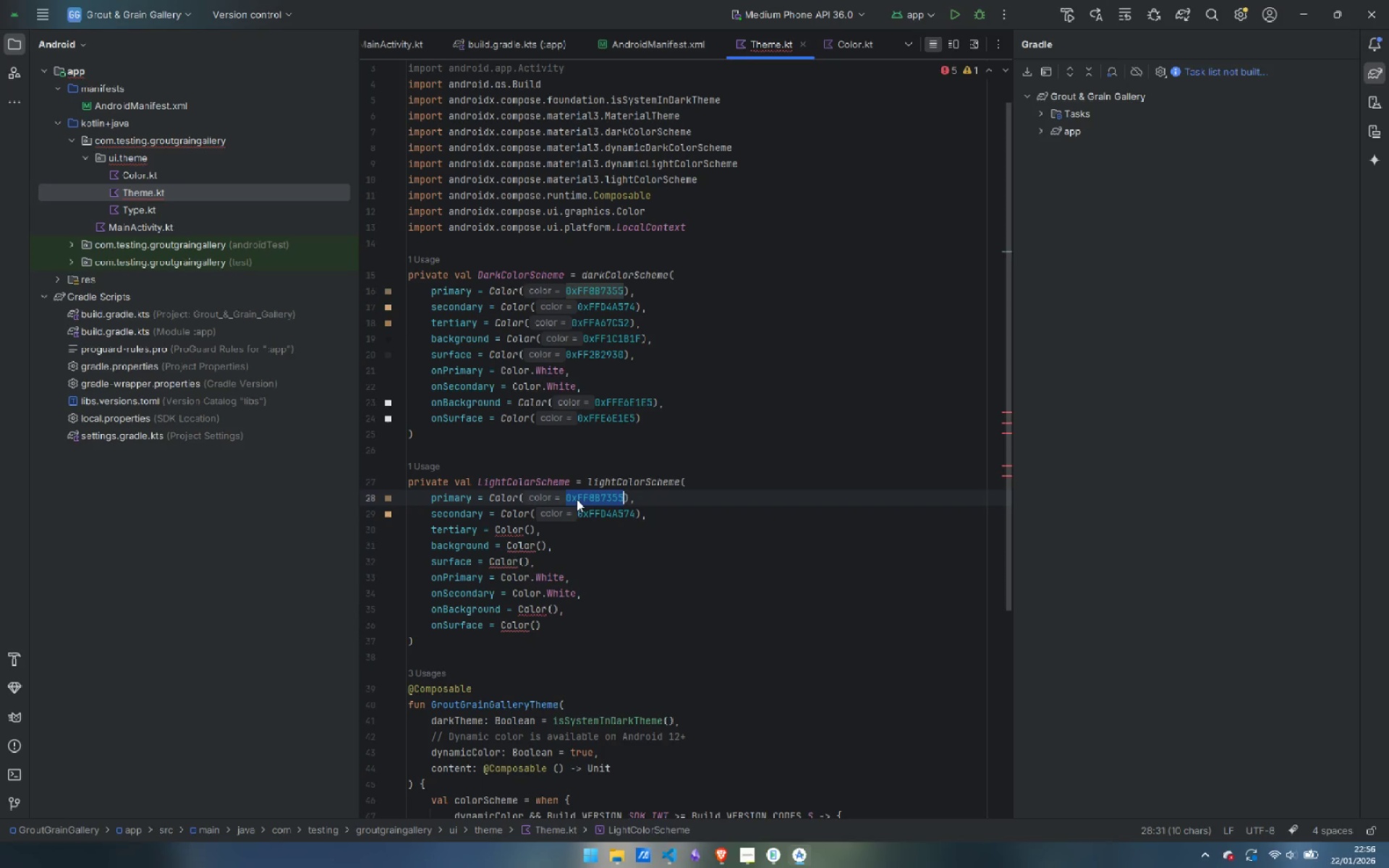 
left_click([576, 499])
 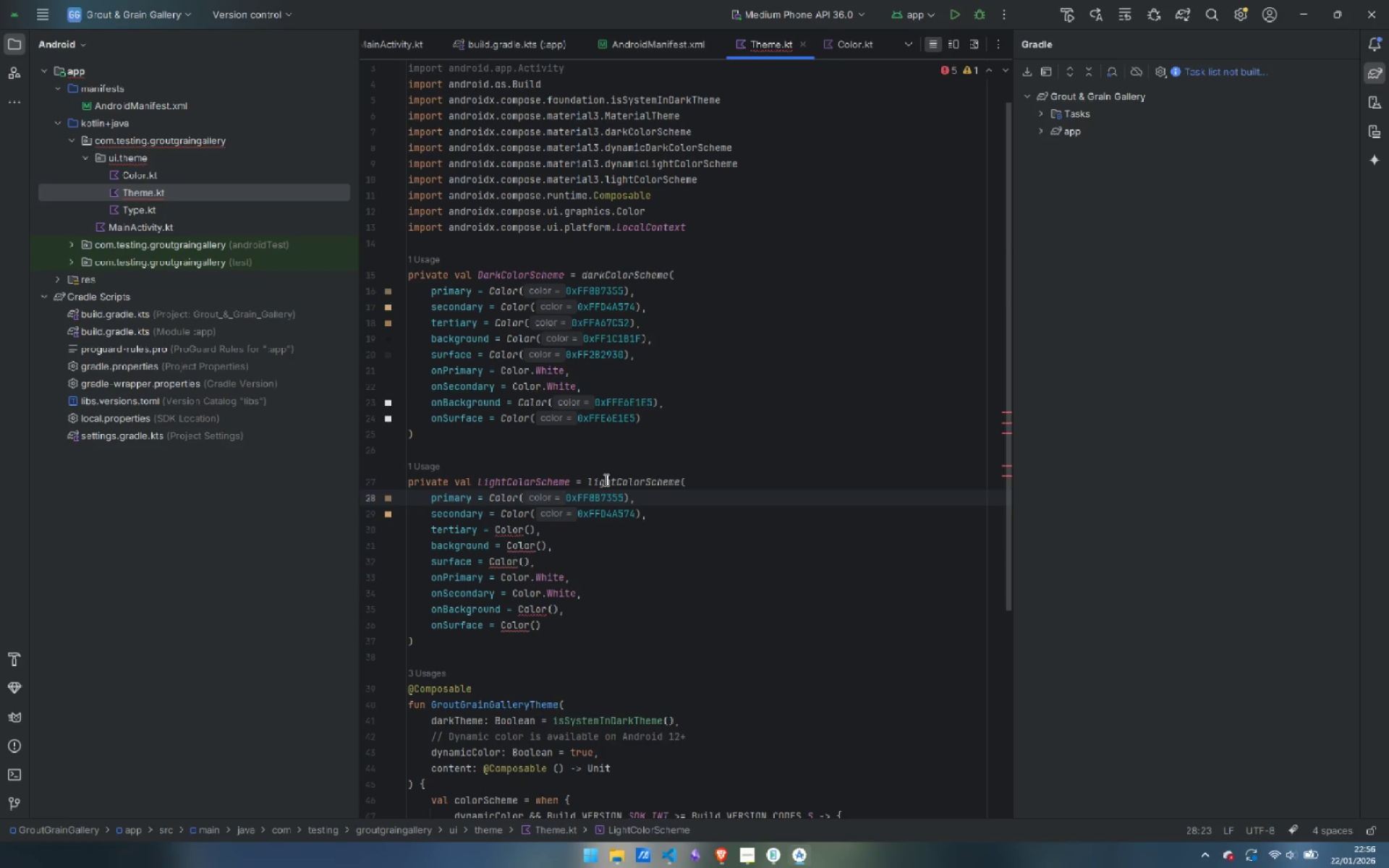 
key(Control+Shift+ArrowRight)
 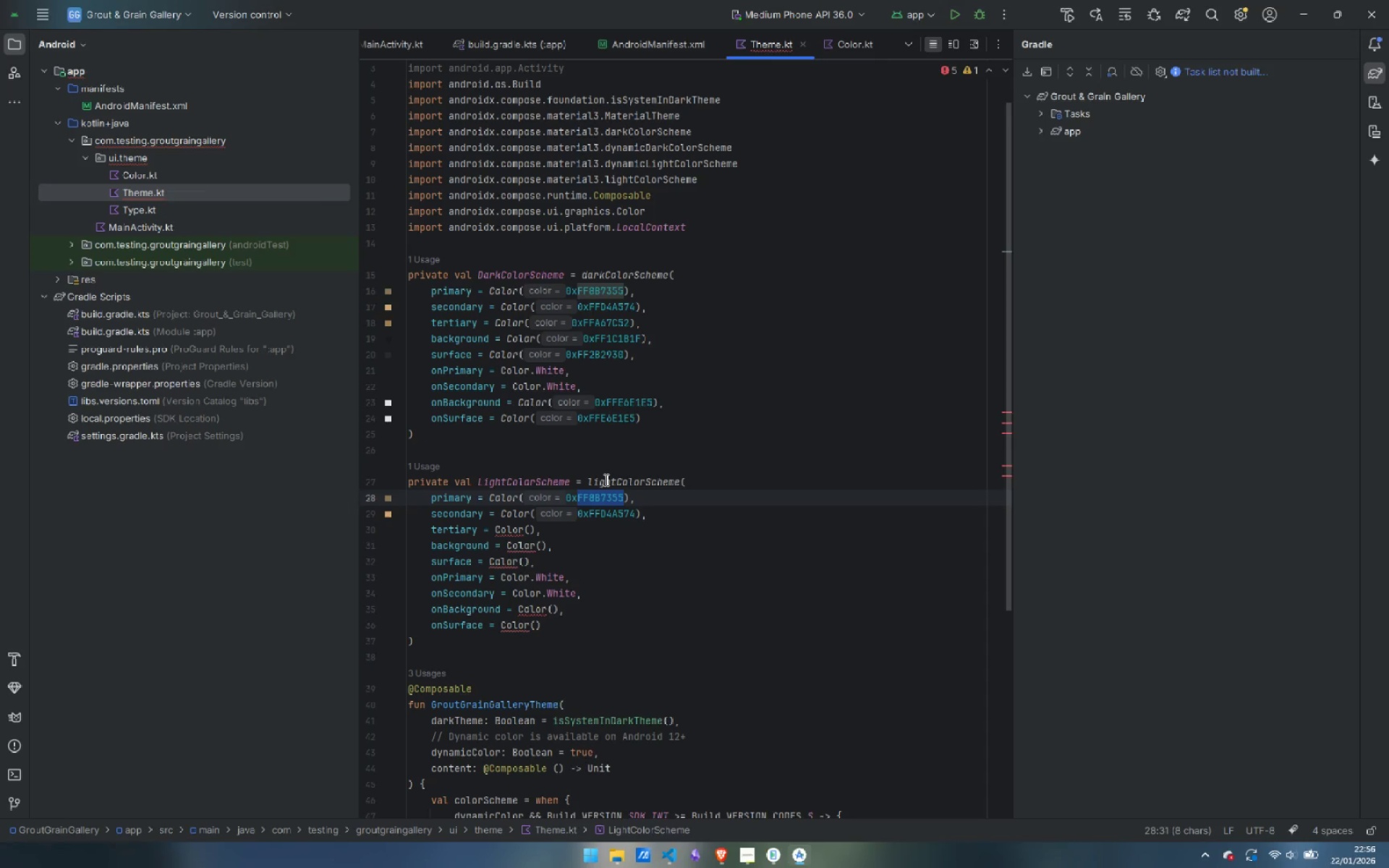 
type(ff6b4e3d)
 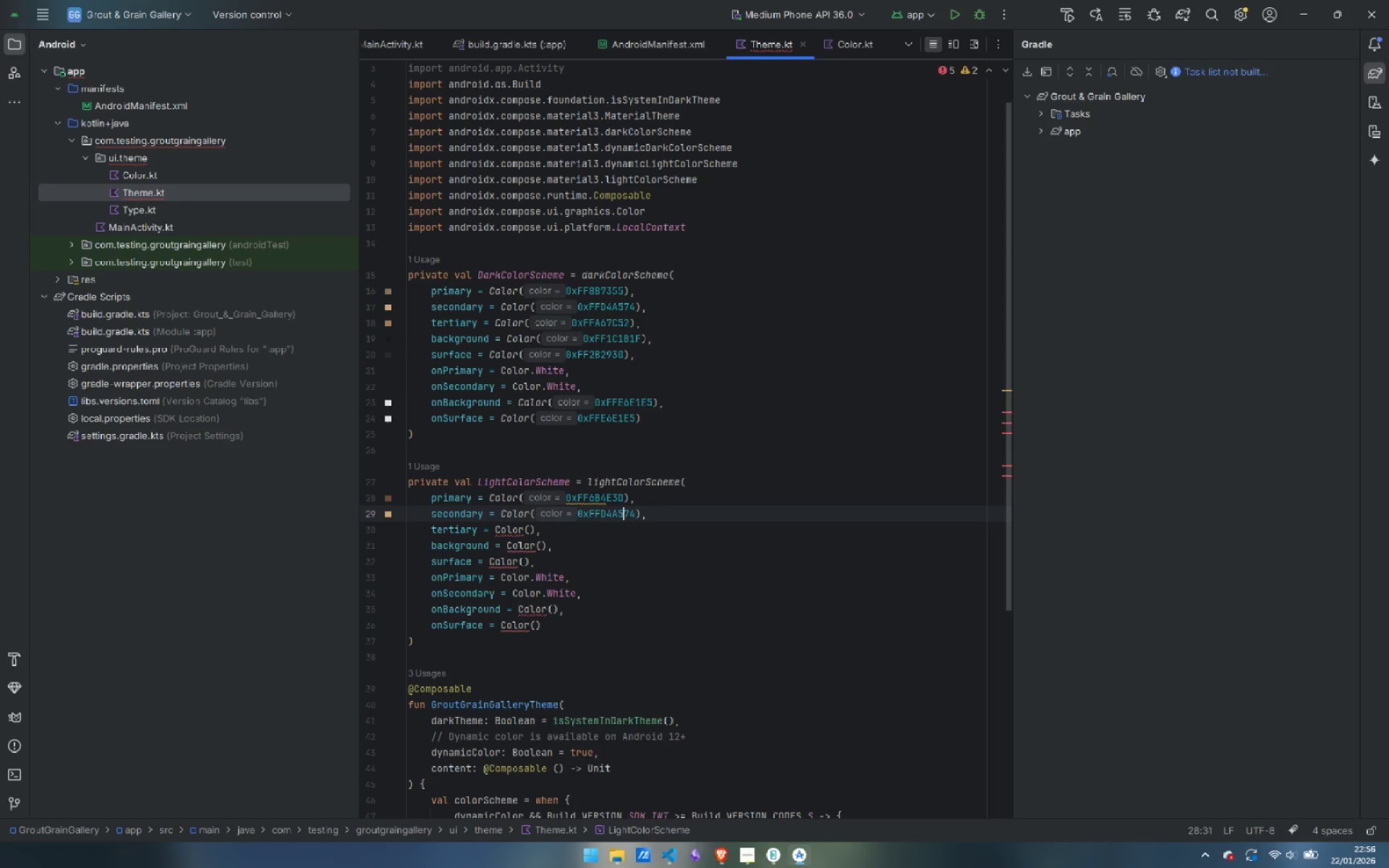 
key(ArrowDown)
 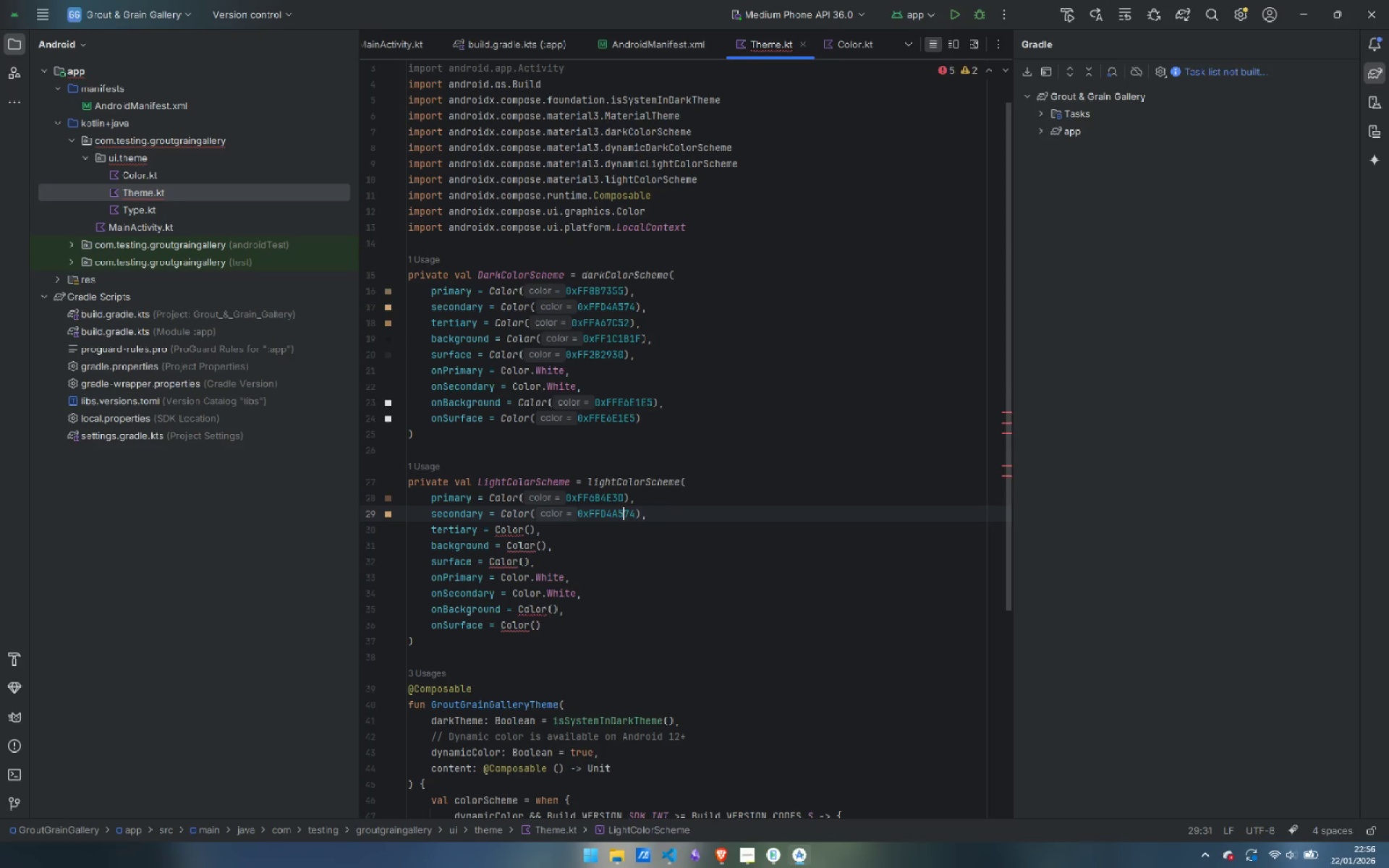 
key(Control+ControlLeft)
 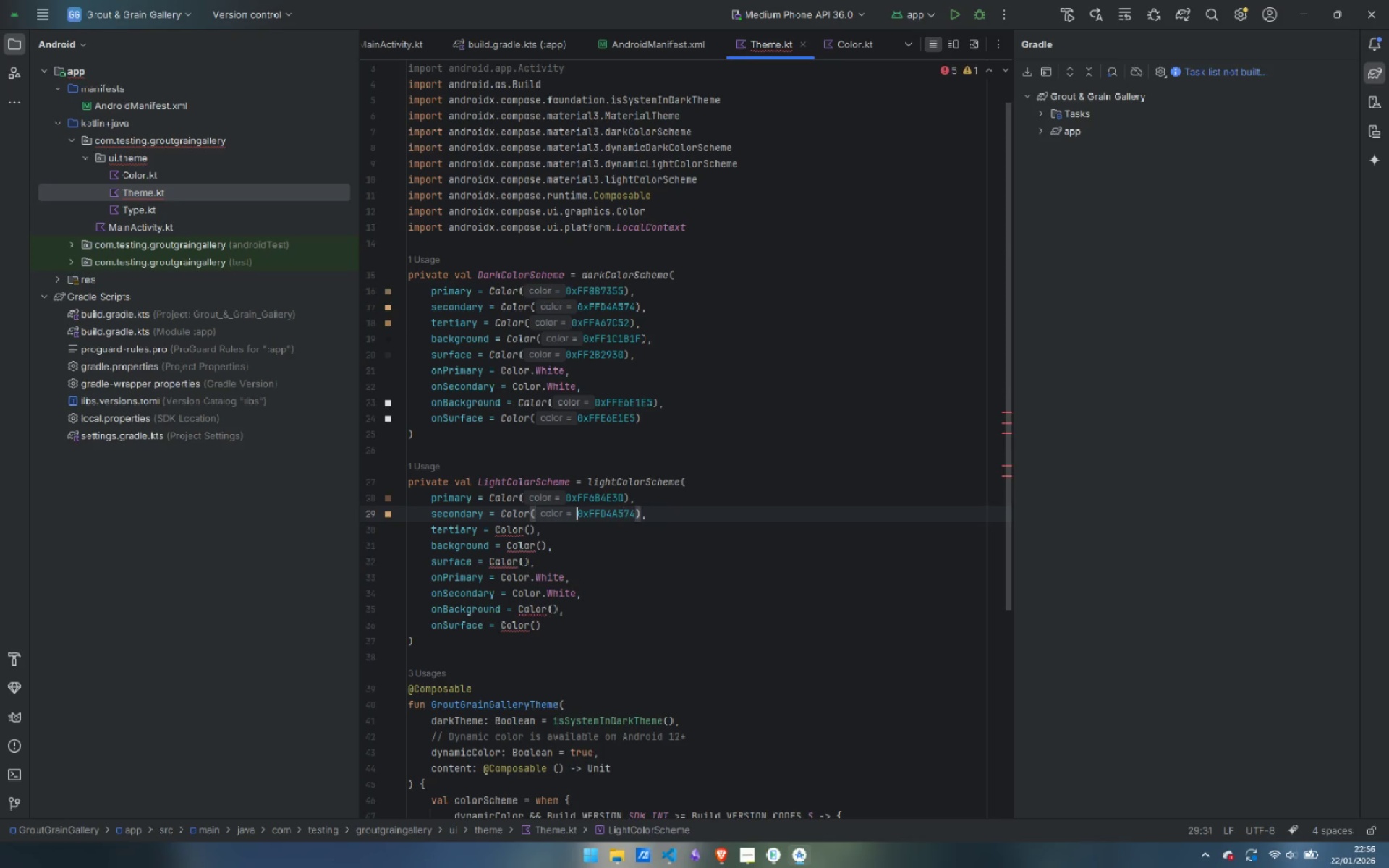 
key(Control+ArrowLeft)
 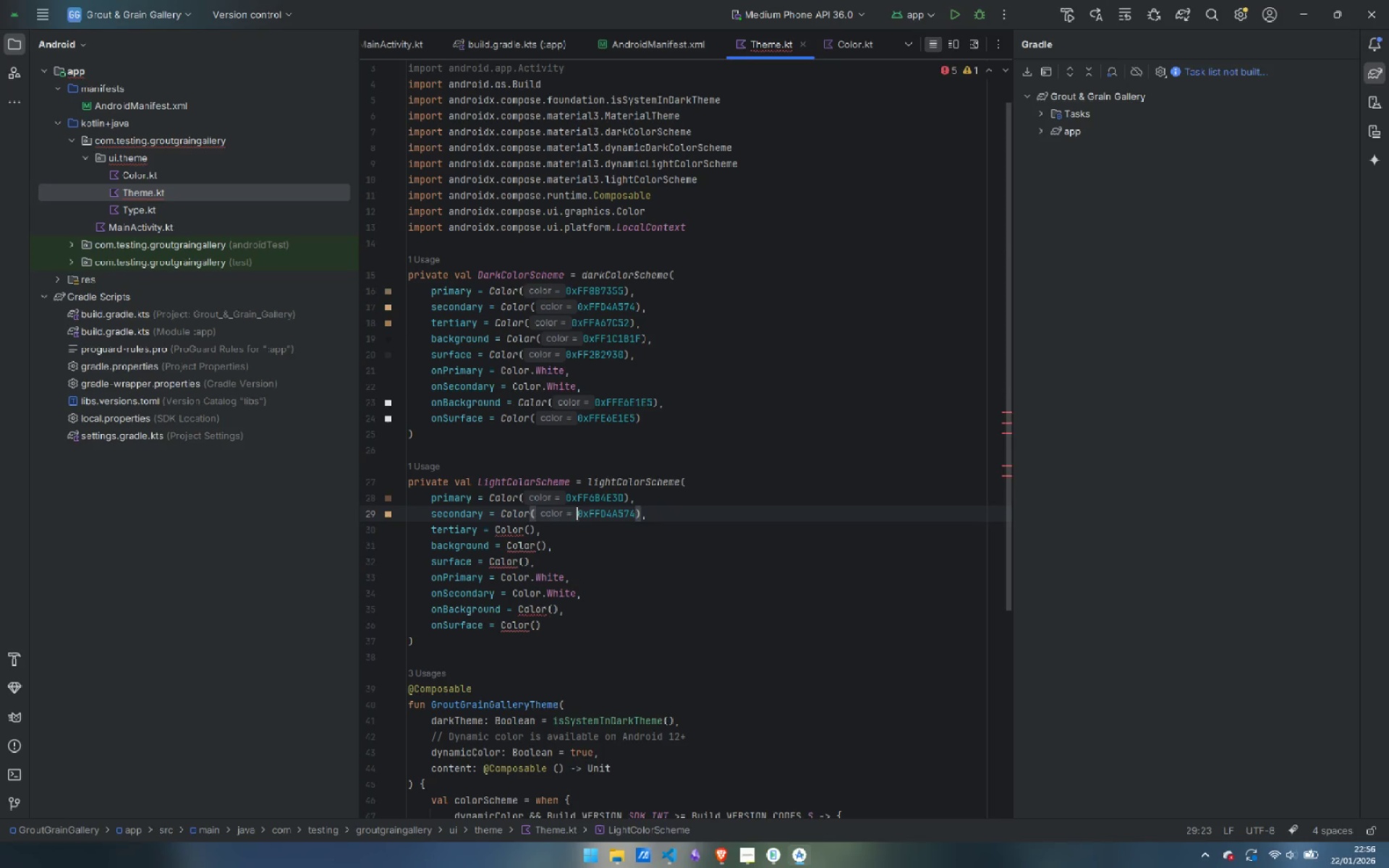 
key(ArrowRight)
 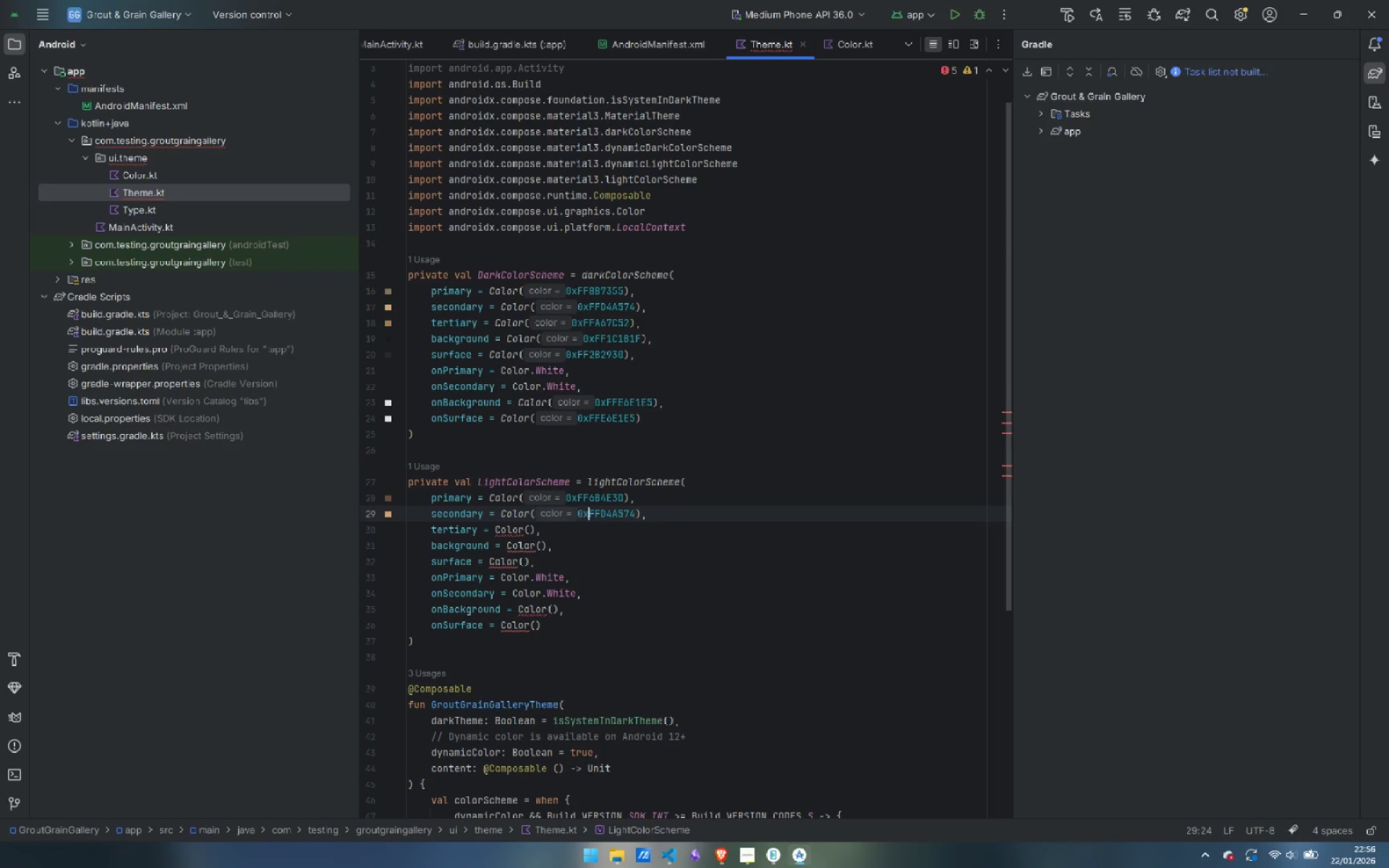 
key(ArrowRight)
 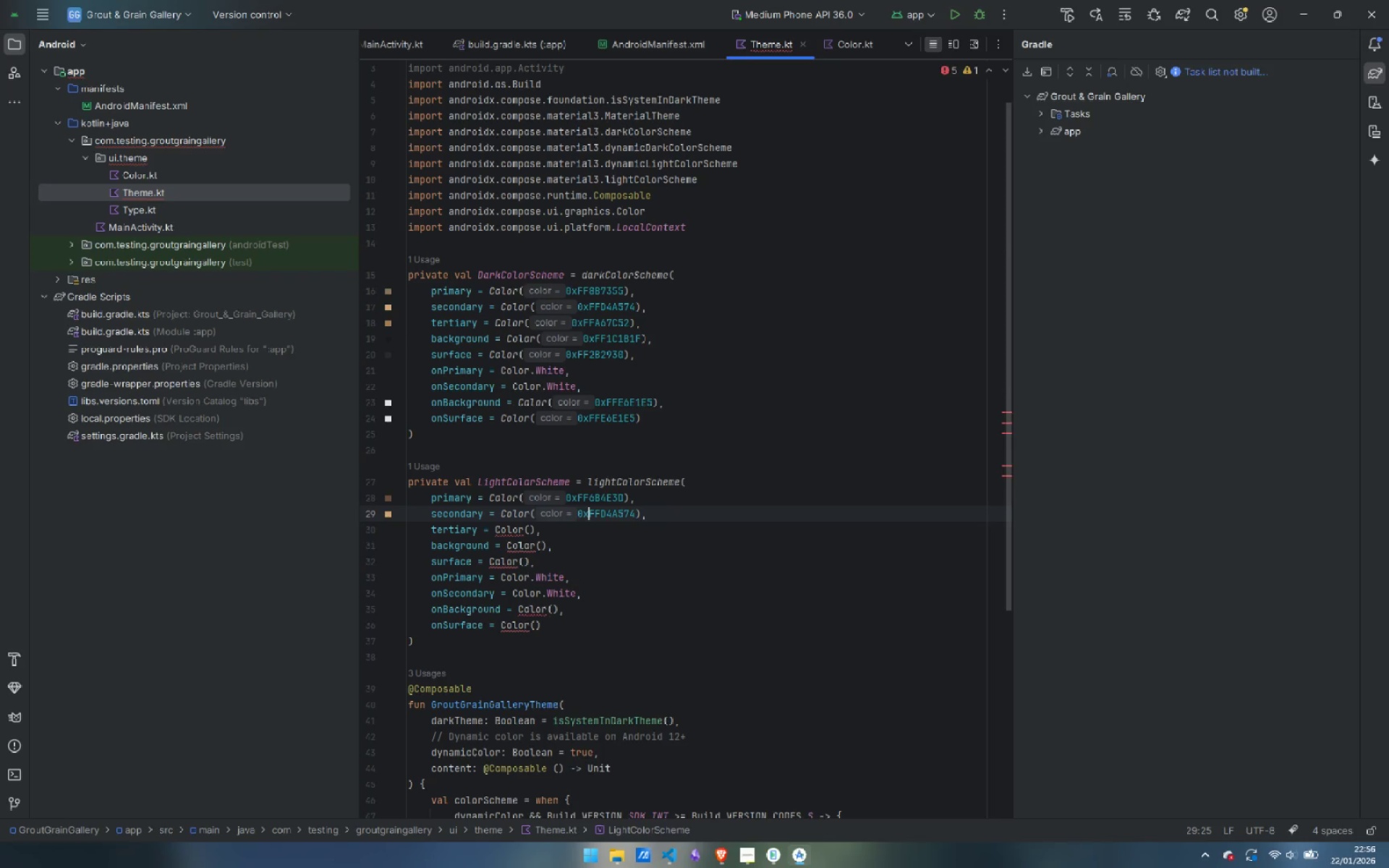 
key(Control+Shift+ArrowRight)
 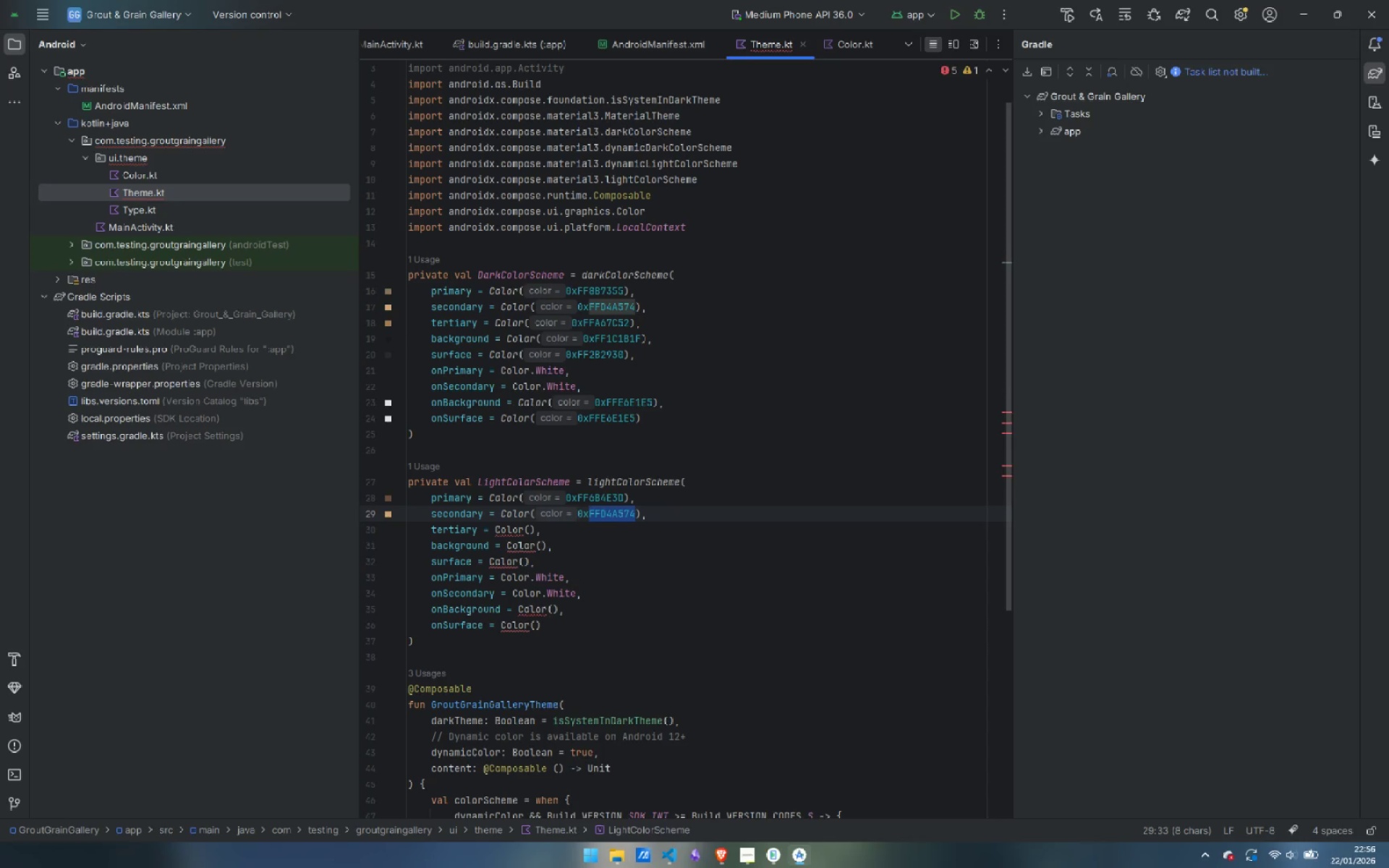 
type(ffb89)
 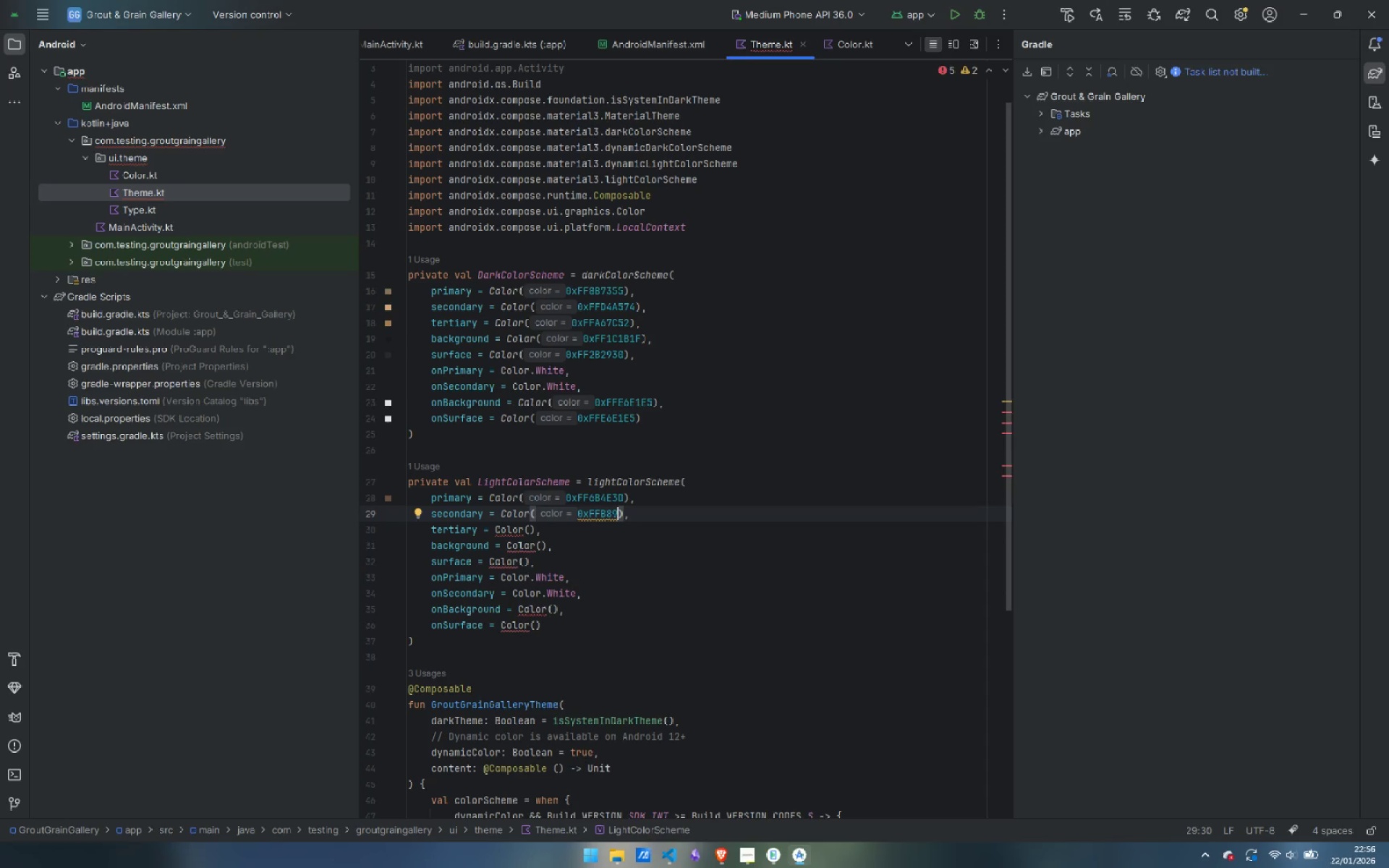 
type(56a)
 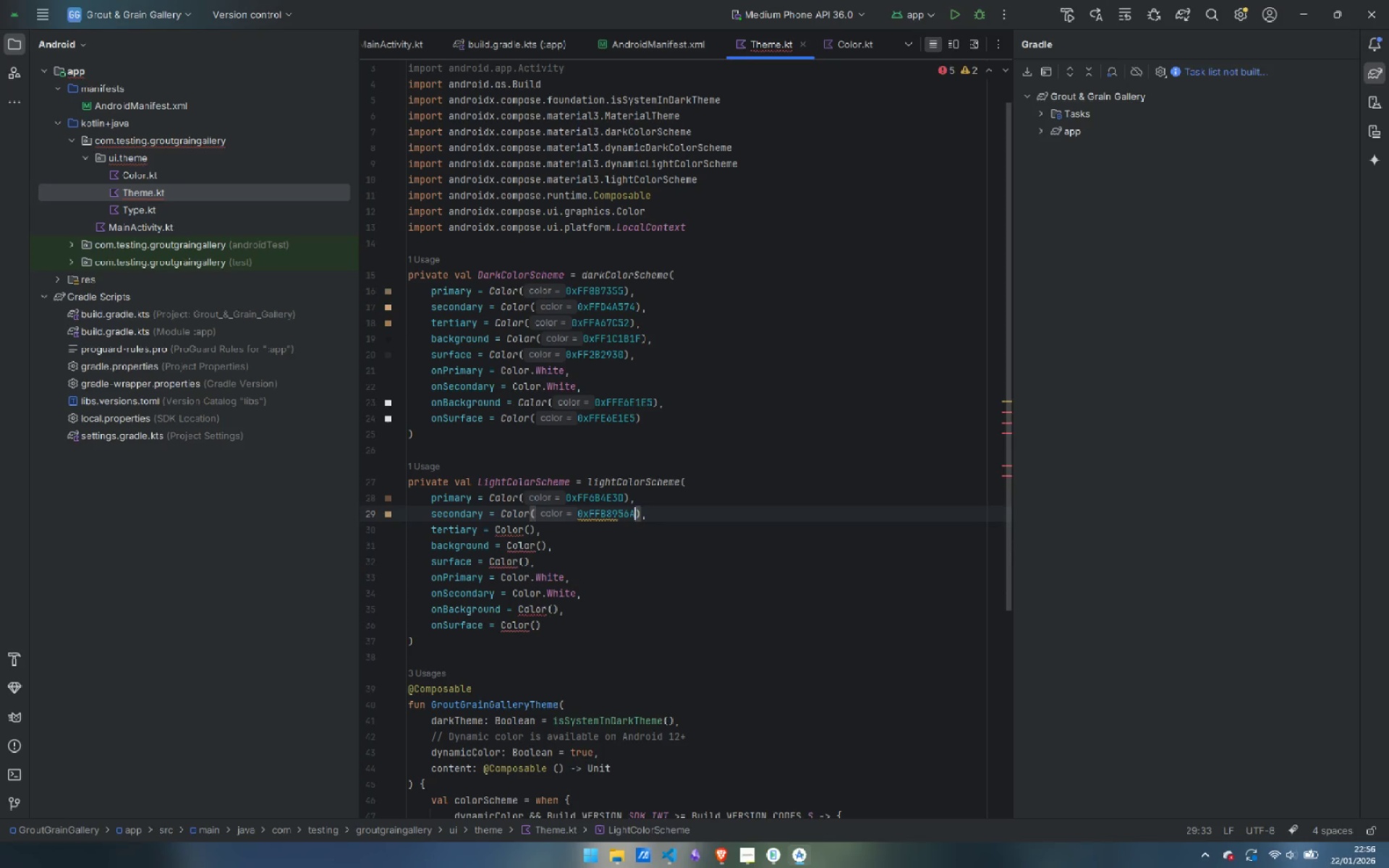 
key(ArrowDown)
 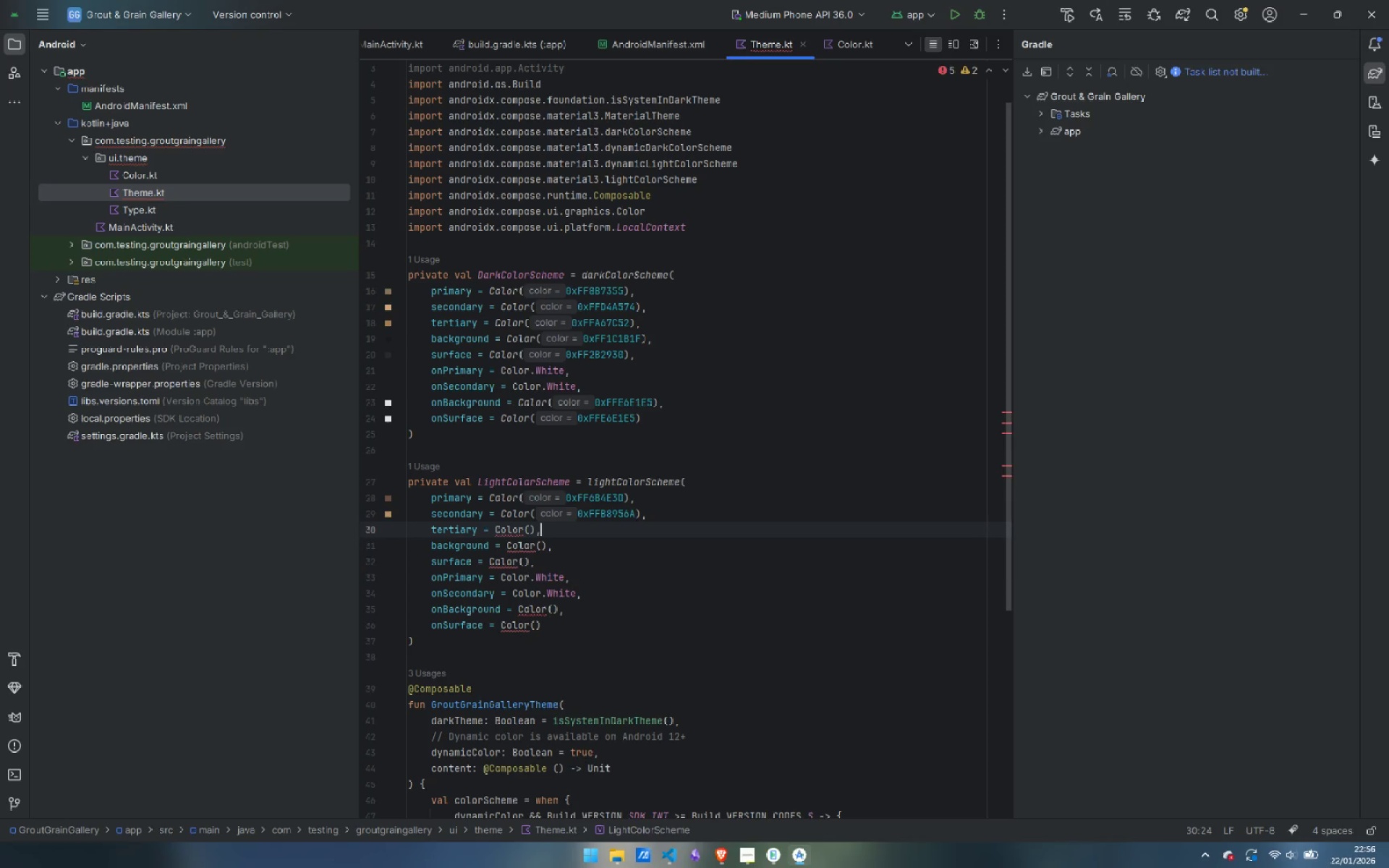 
key(ArrowLeft)
 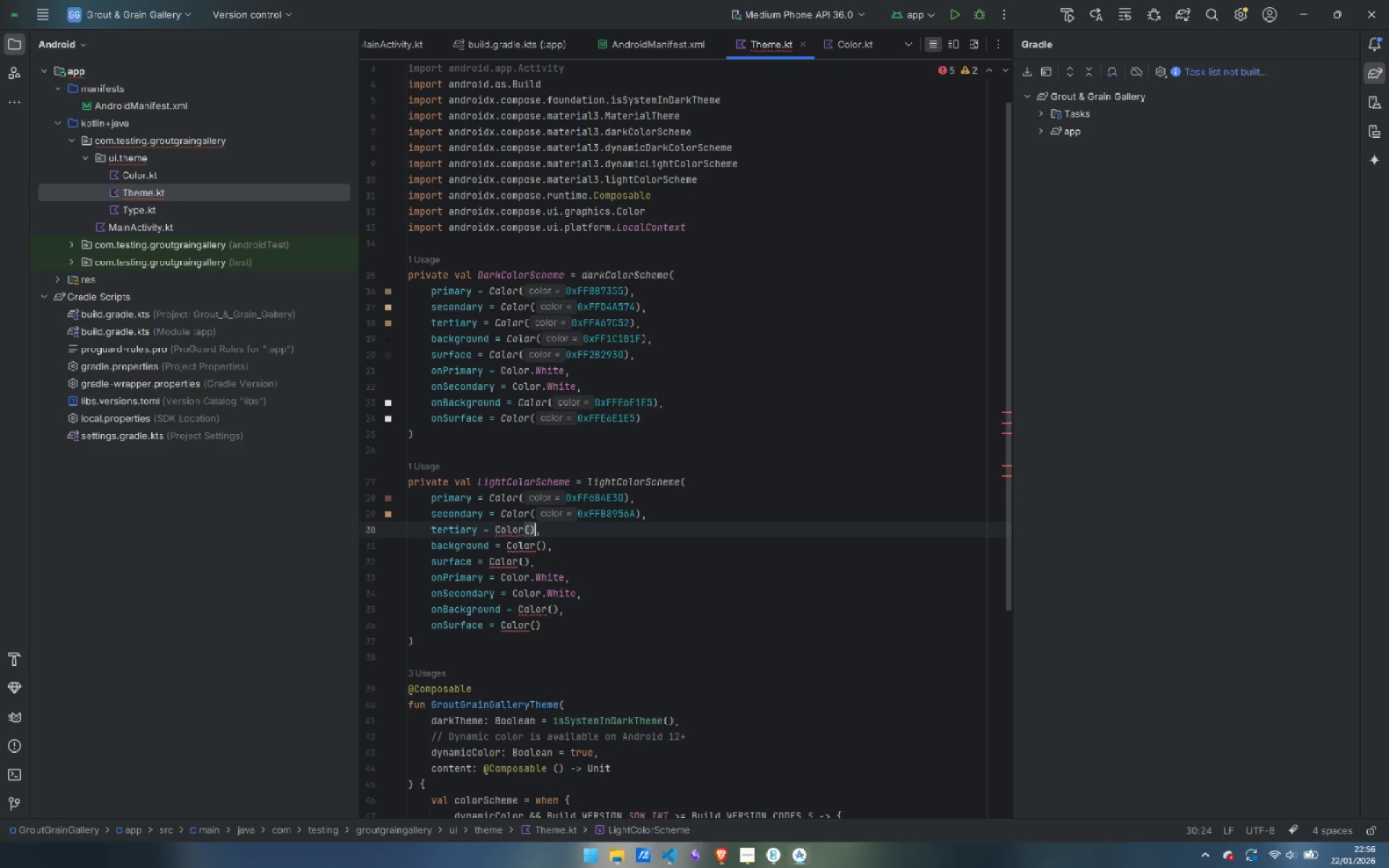 
key(ArrowLeft)
 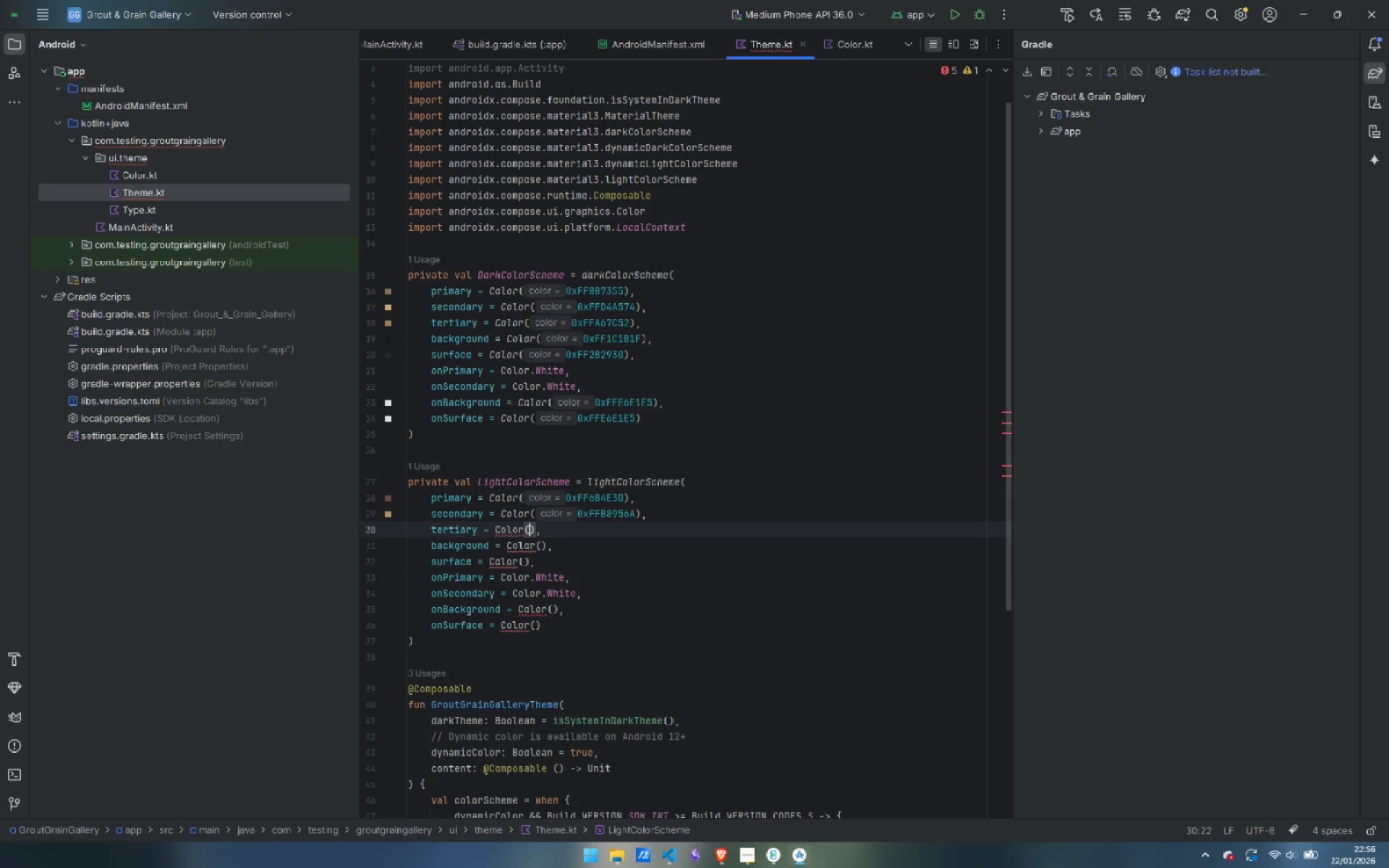 
type(0Xff8b6)
 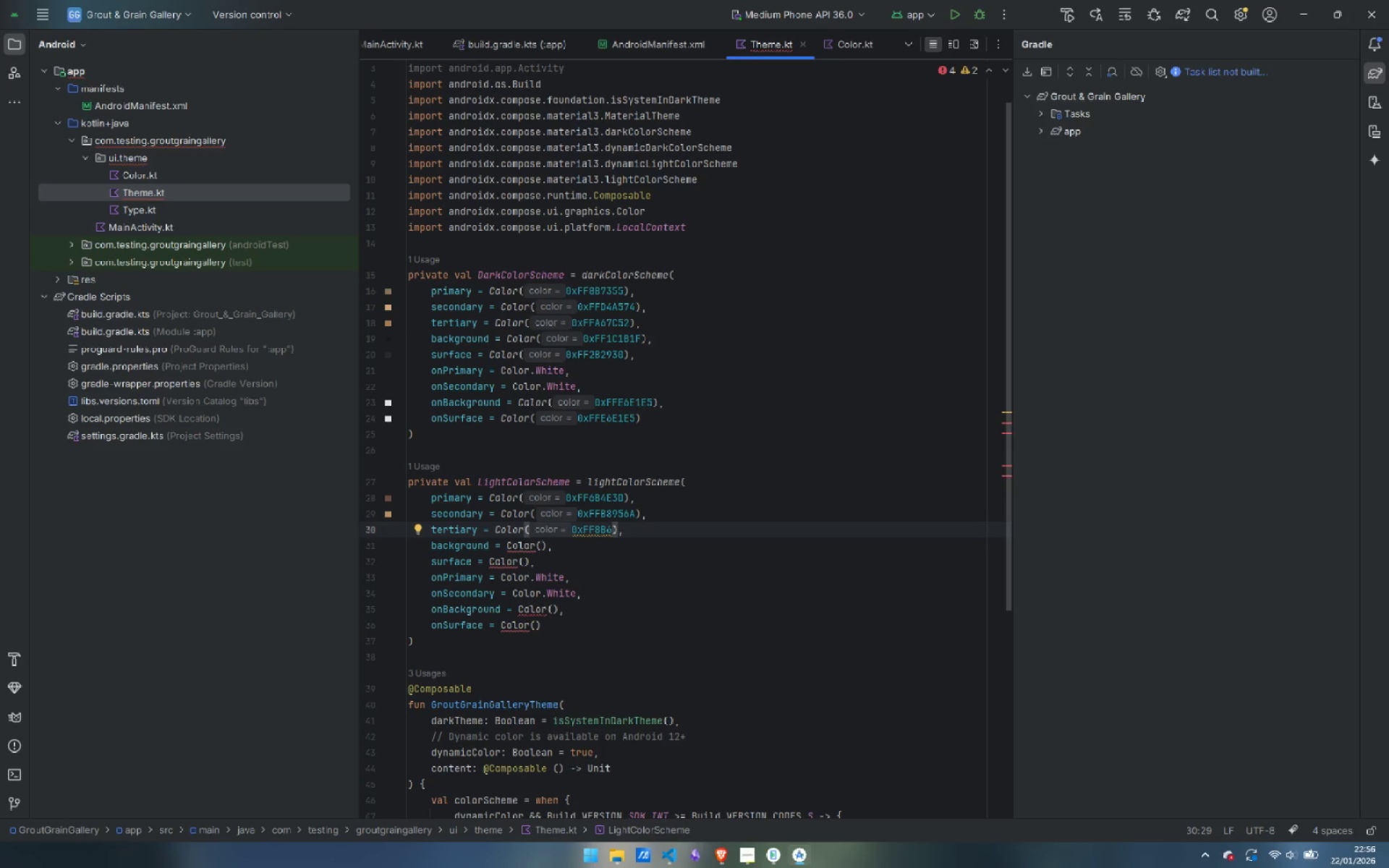 
wait(6.02)
 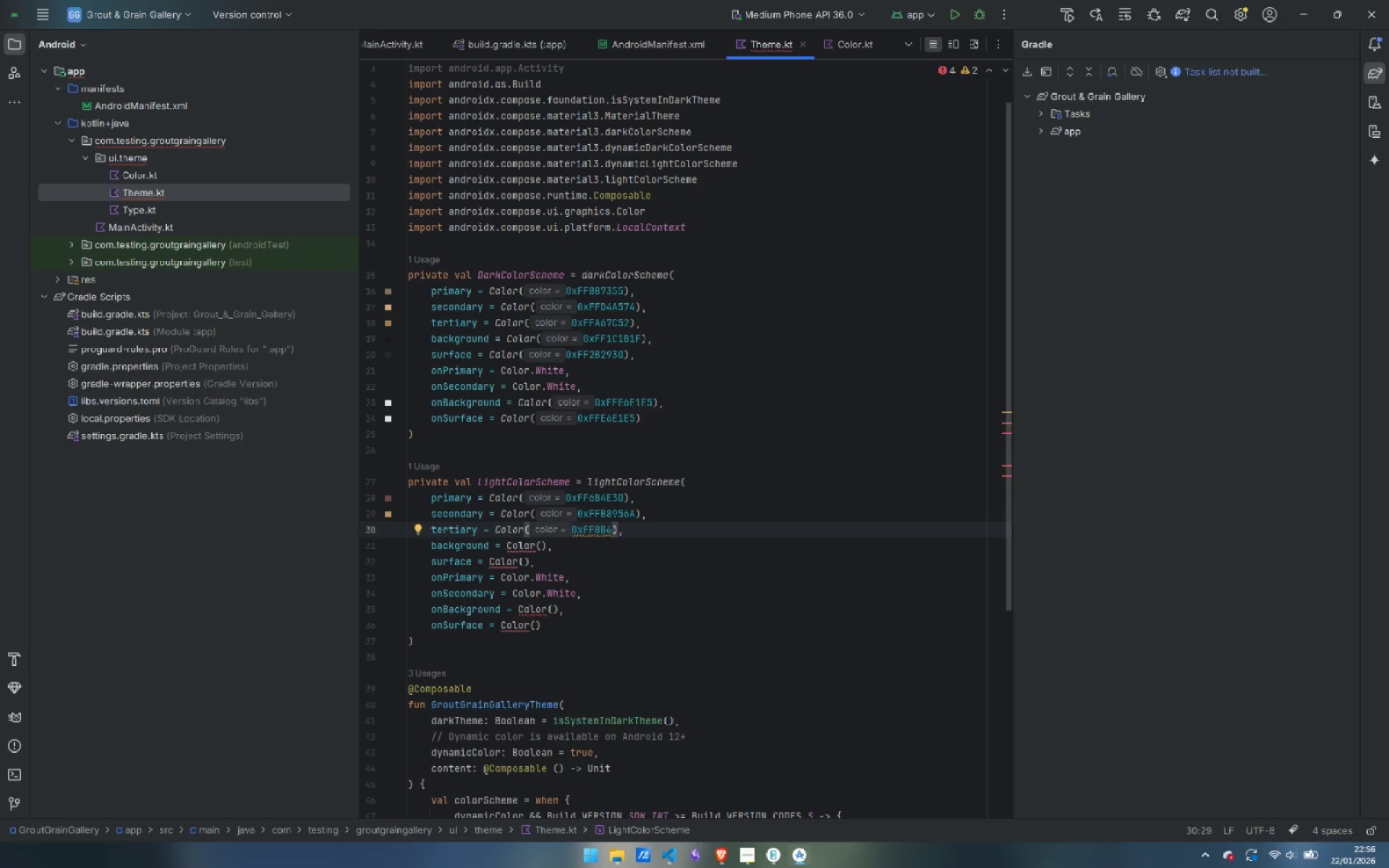 
type(f47)
 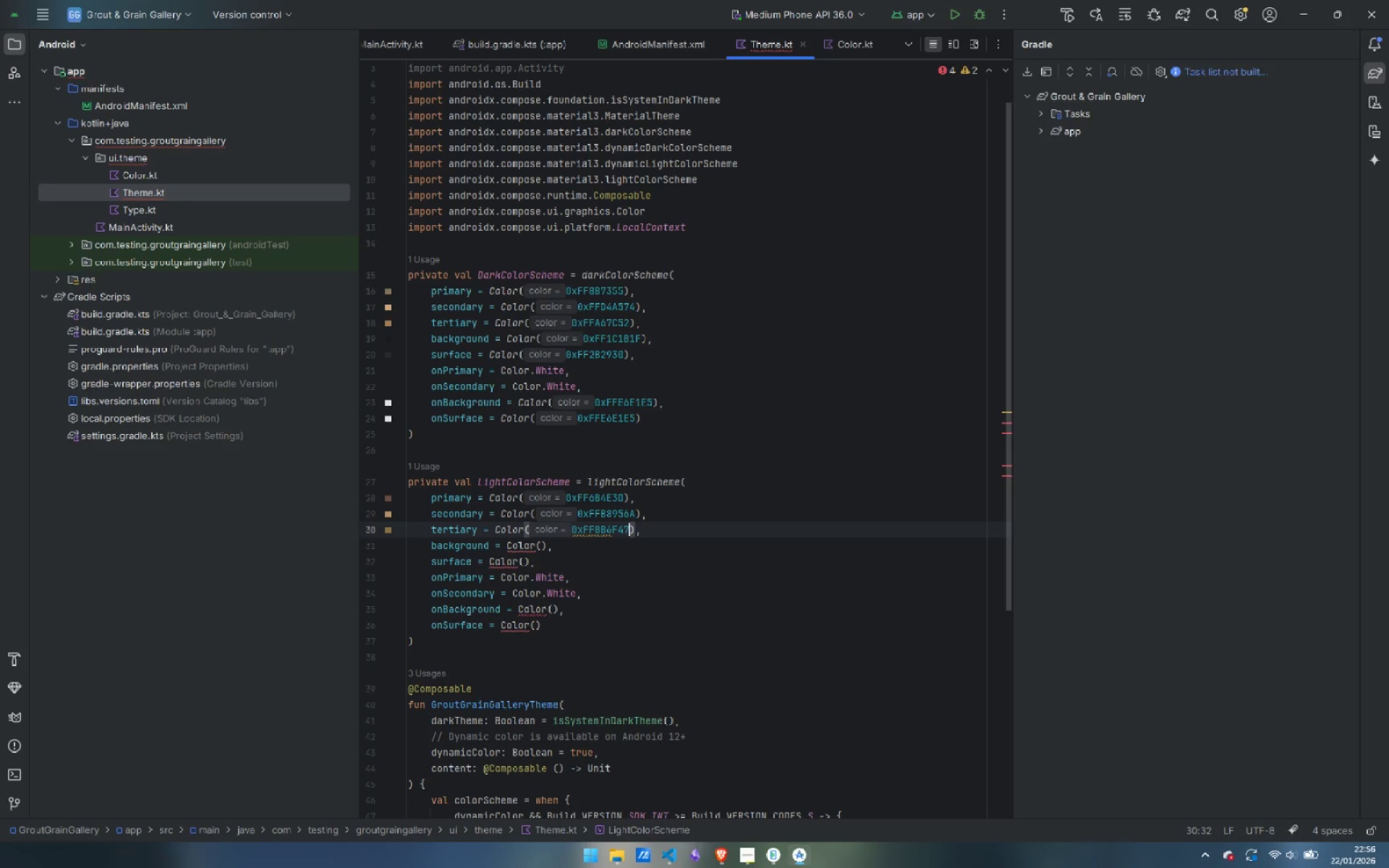 
key(ArrowDown)
 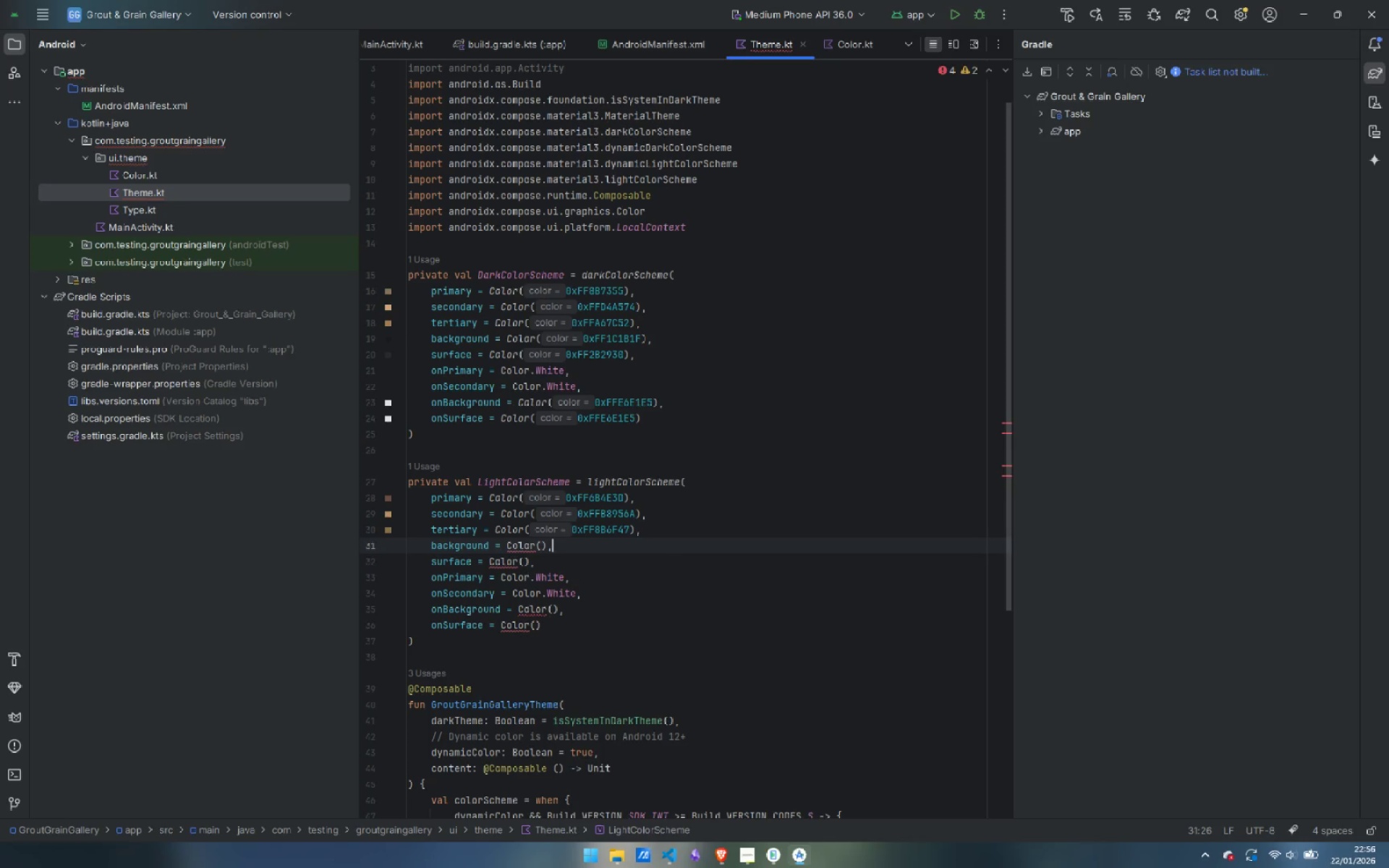 
key(ArrowLeft)
 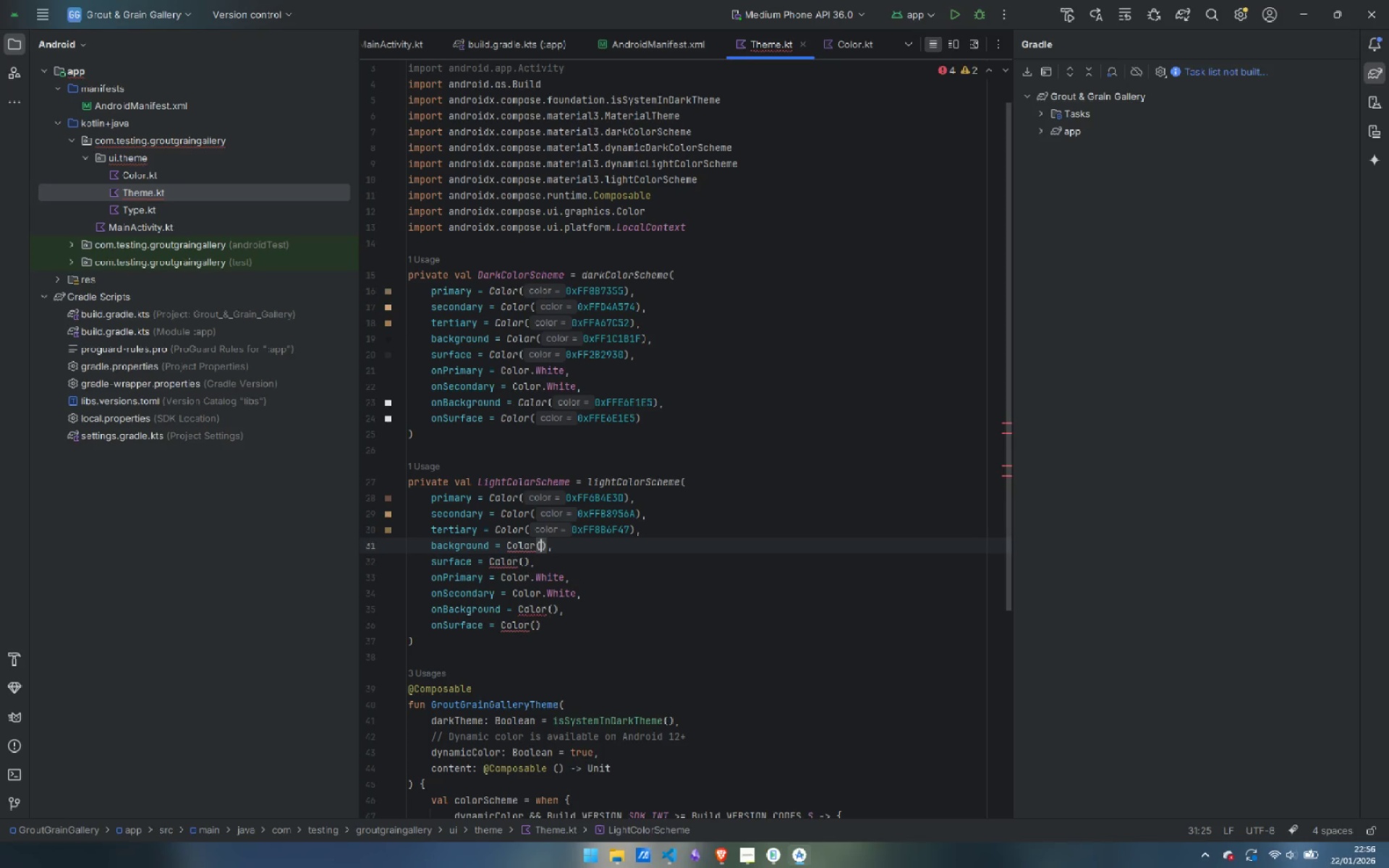 
key(ArrowLeft)
 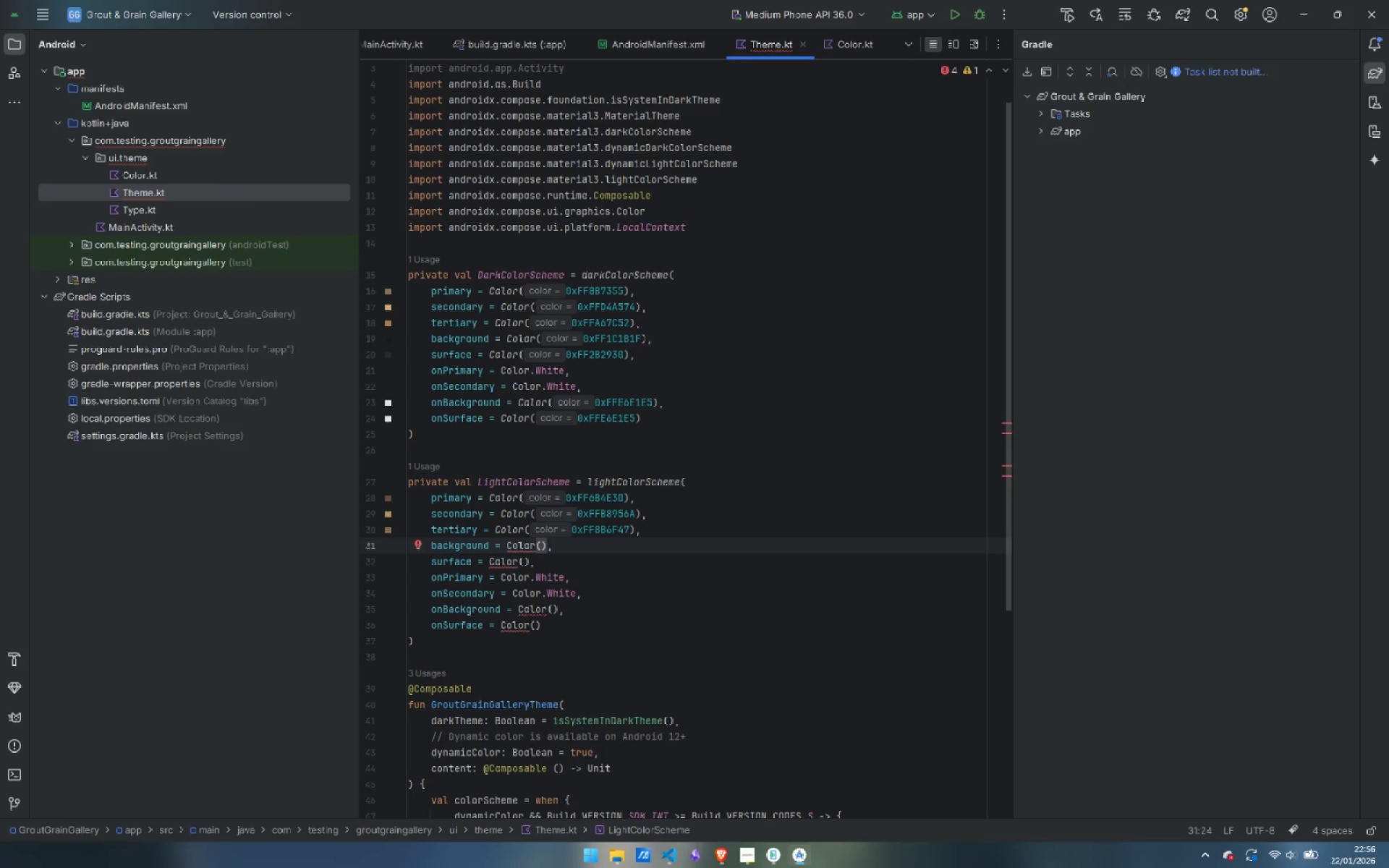 
type(0Xfffffbfe)
 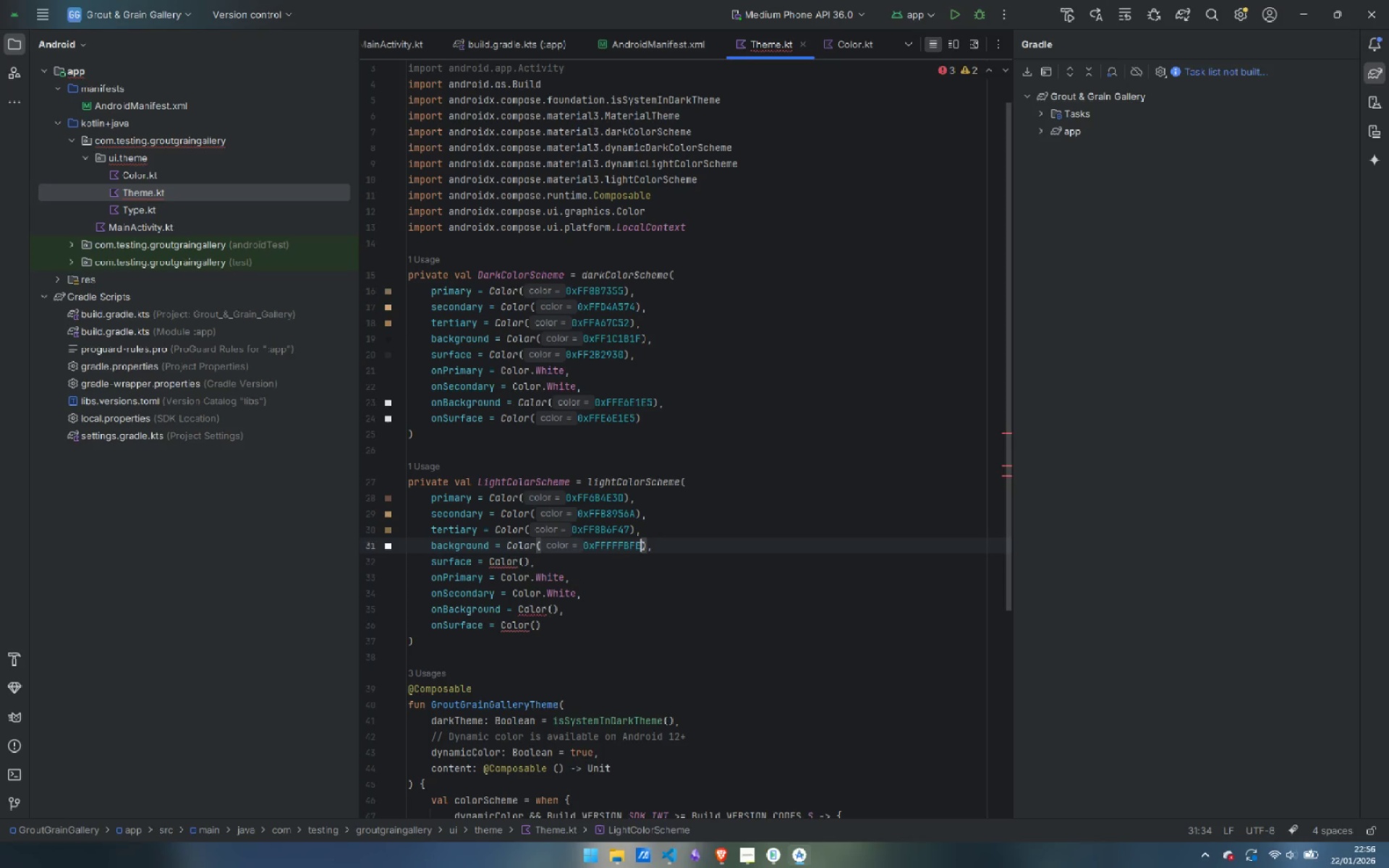 
key(ArrowDown)
 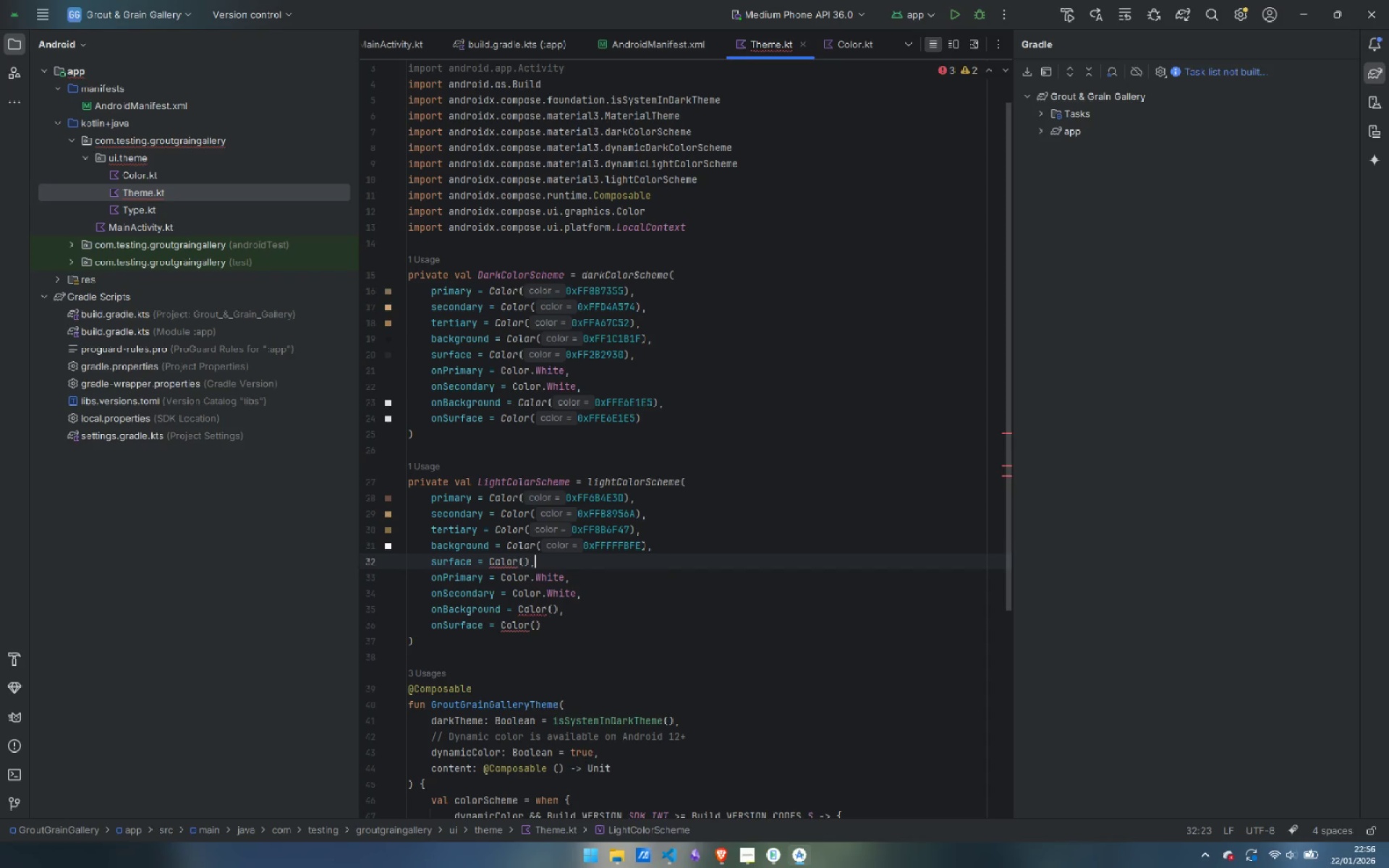 
key(ArrowLeft)
 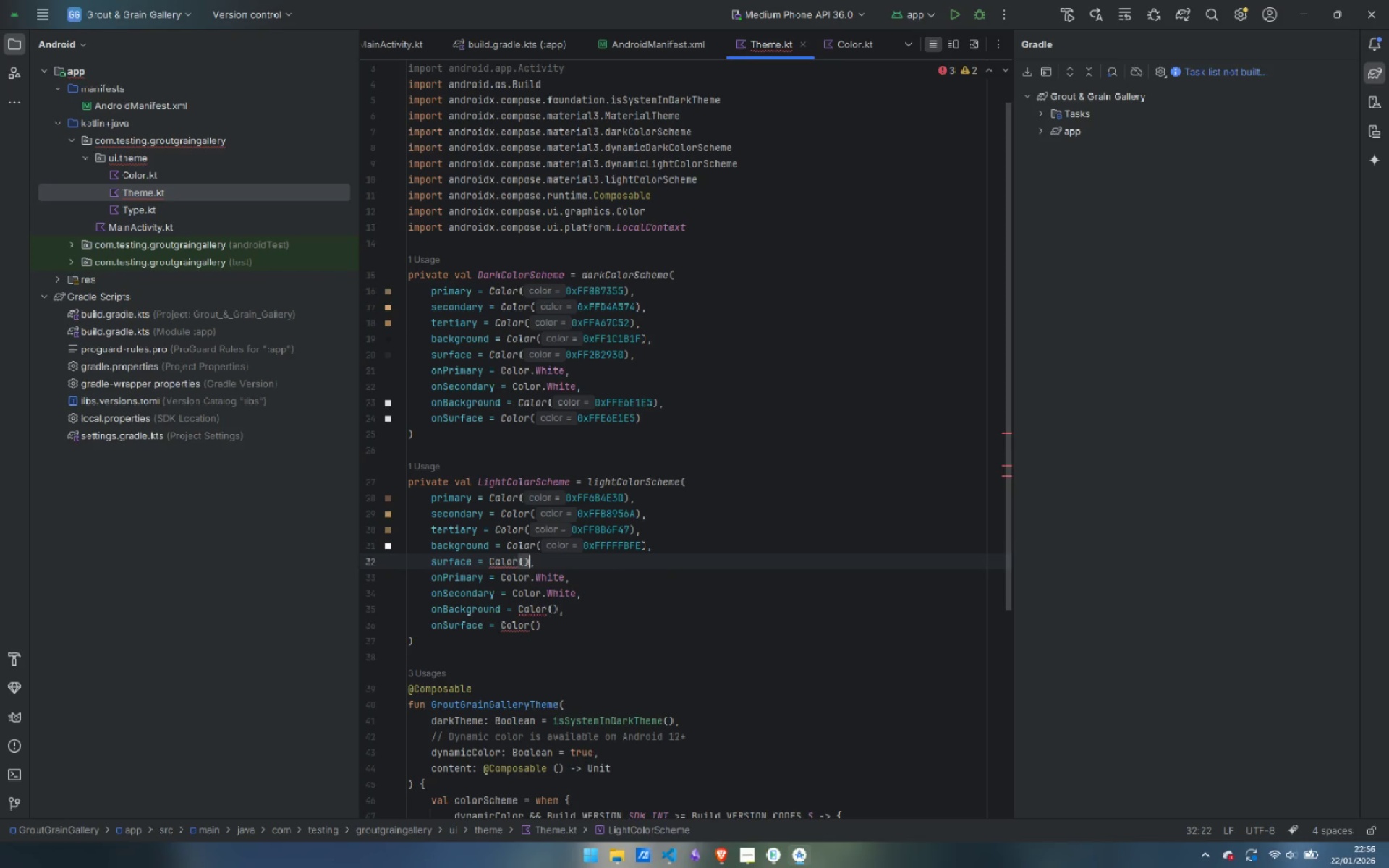 
key(ArrowLeft)
 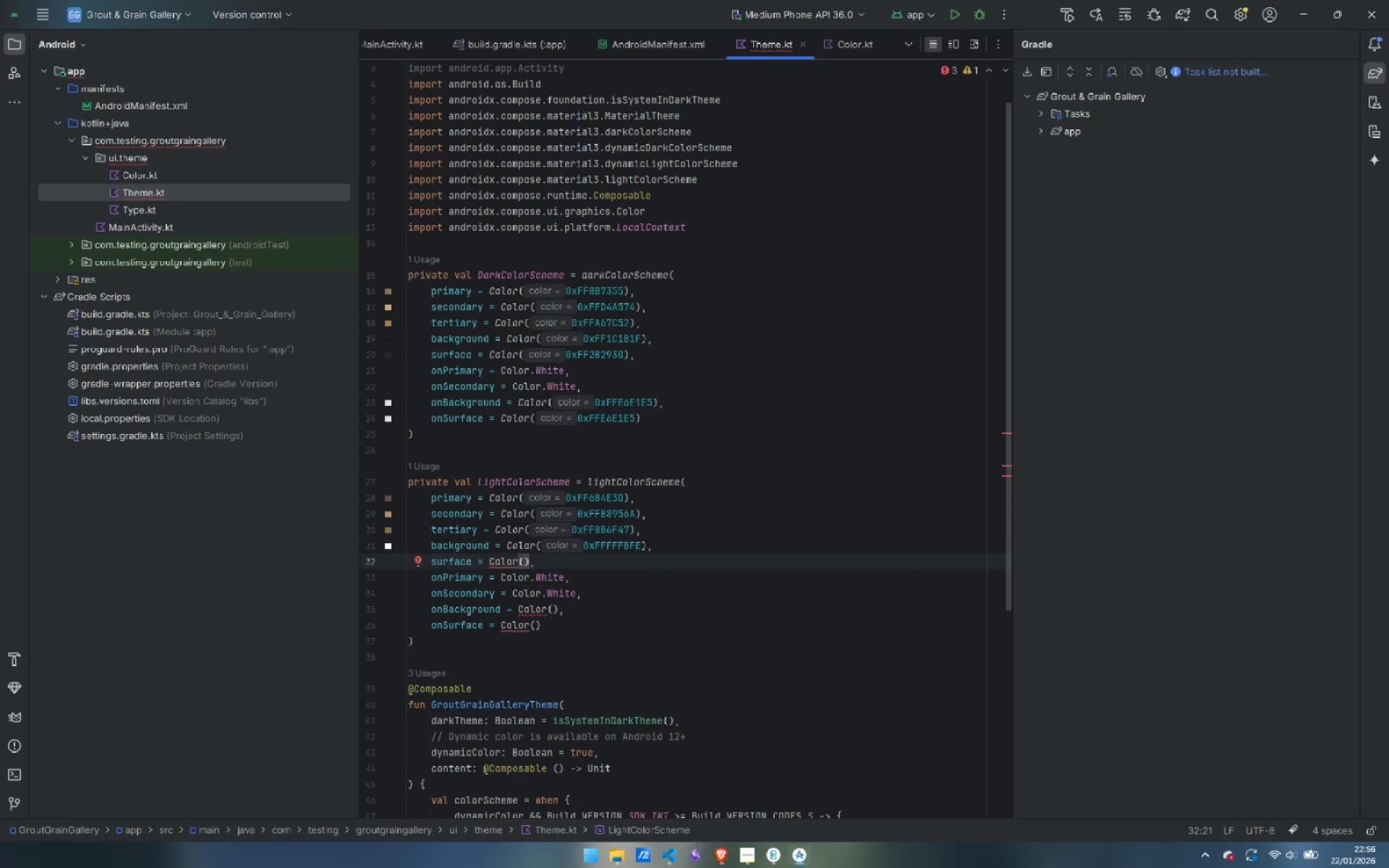 
type(0Xfff5f1ed)
 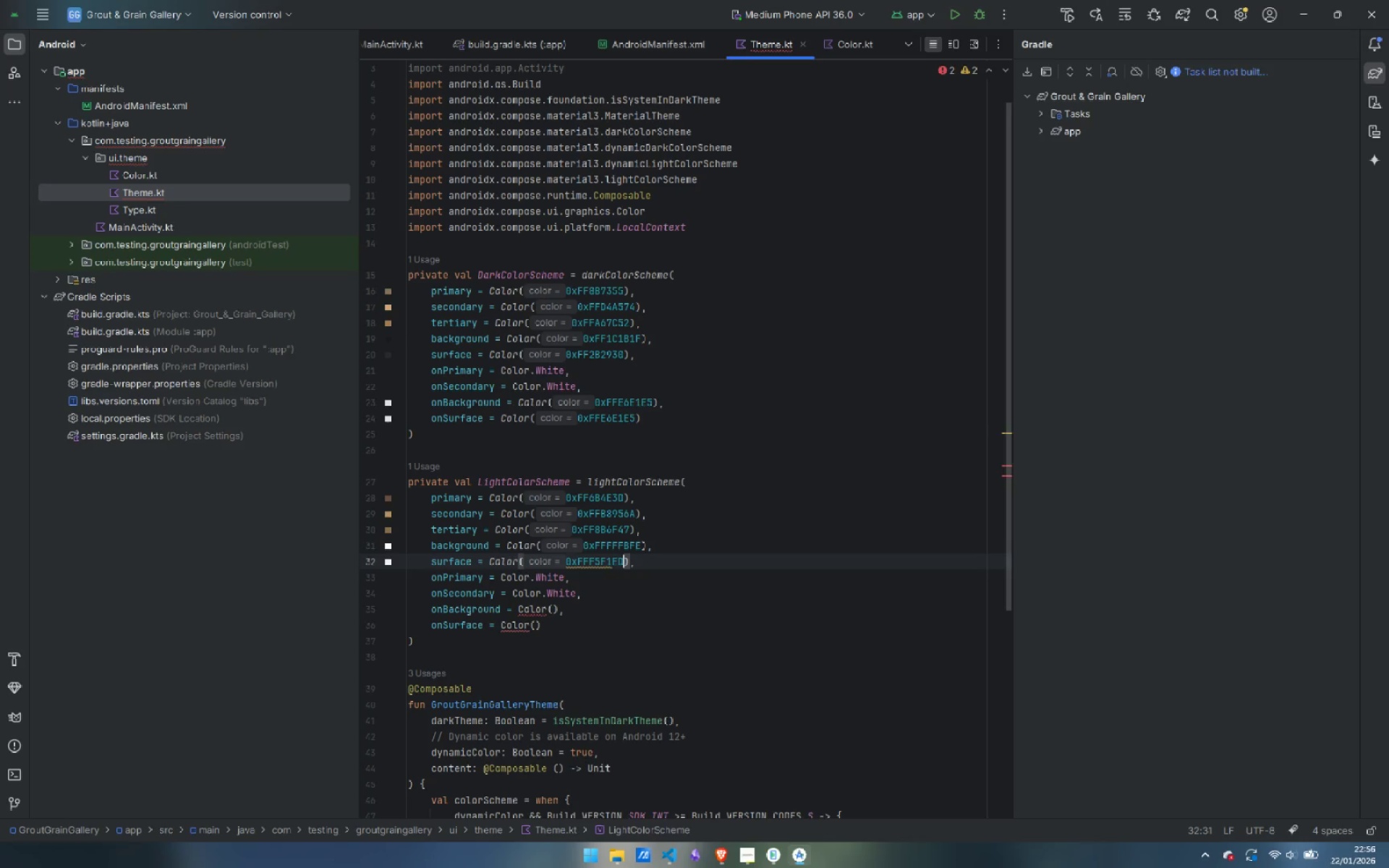 
key(ArrowDown)
 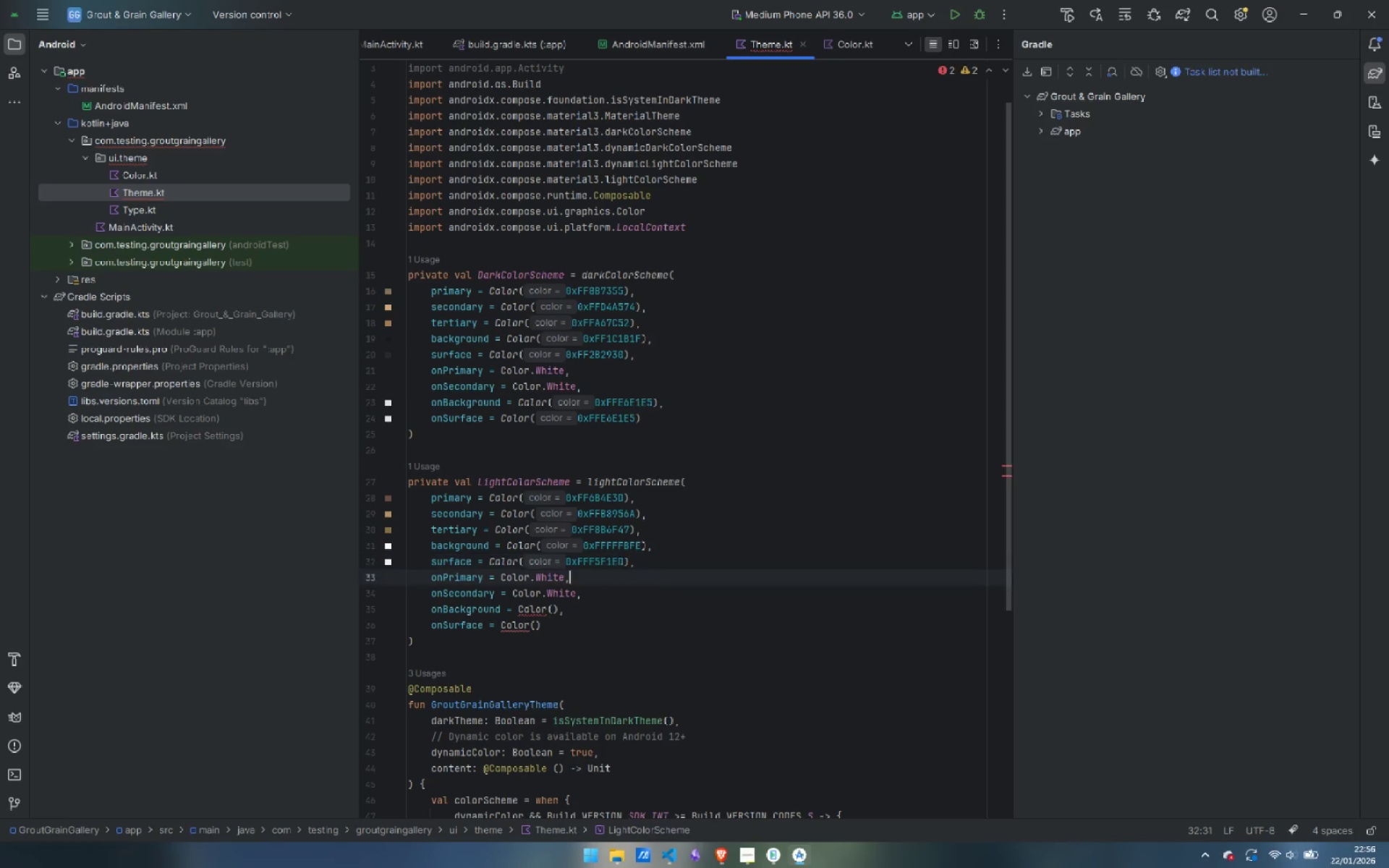 
key(ArrowDown)
 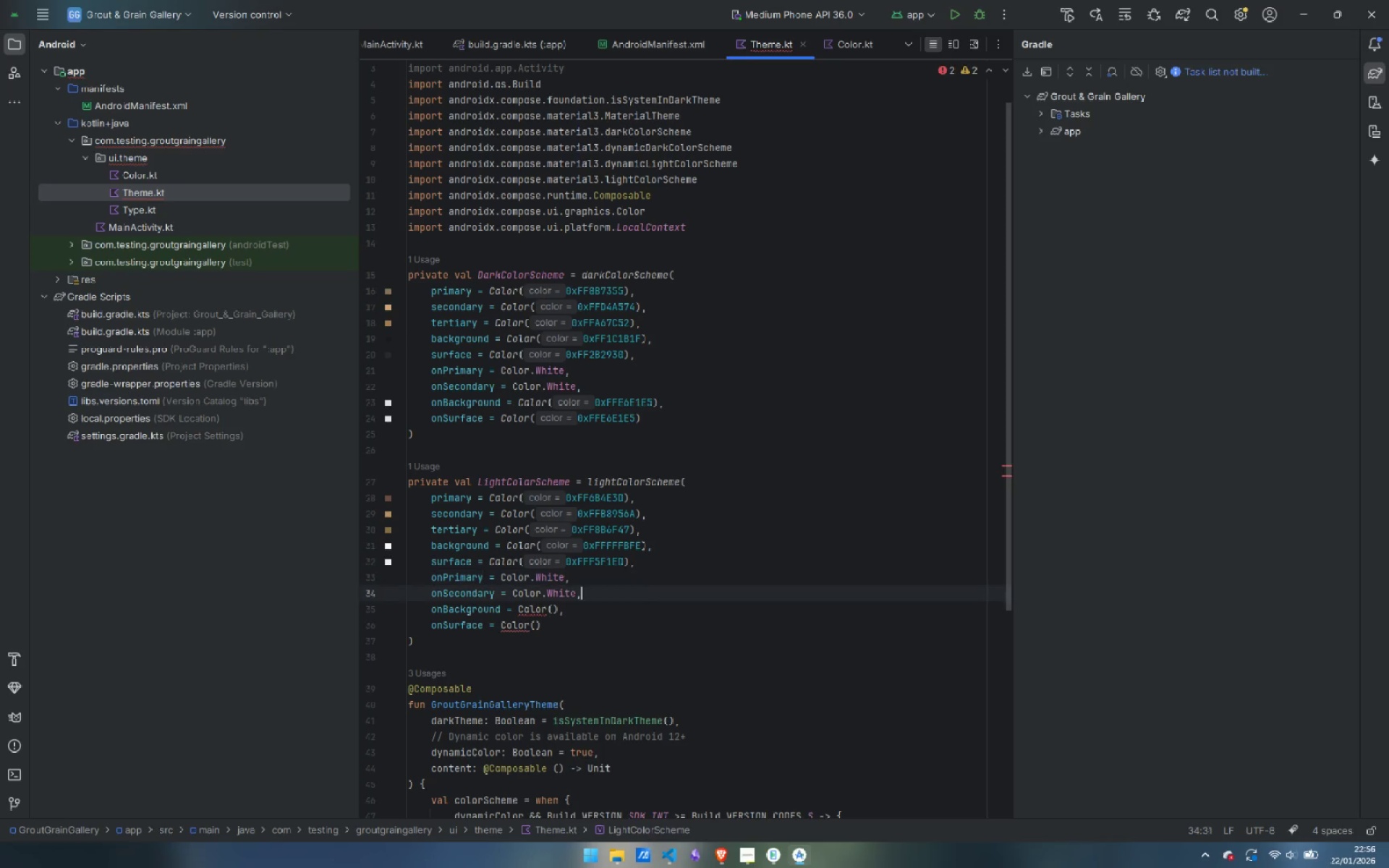 
key(ArrowDown)
 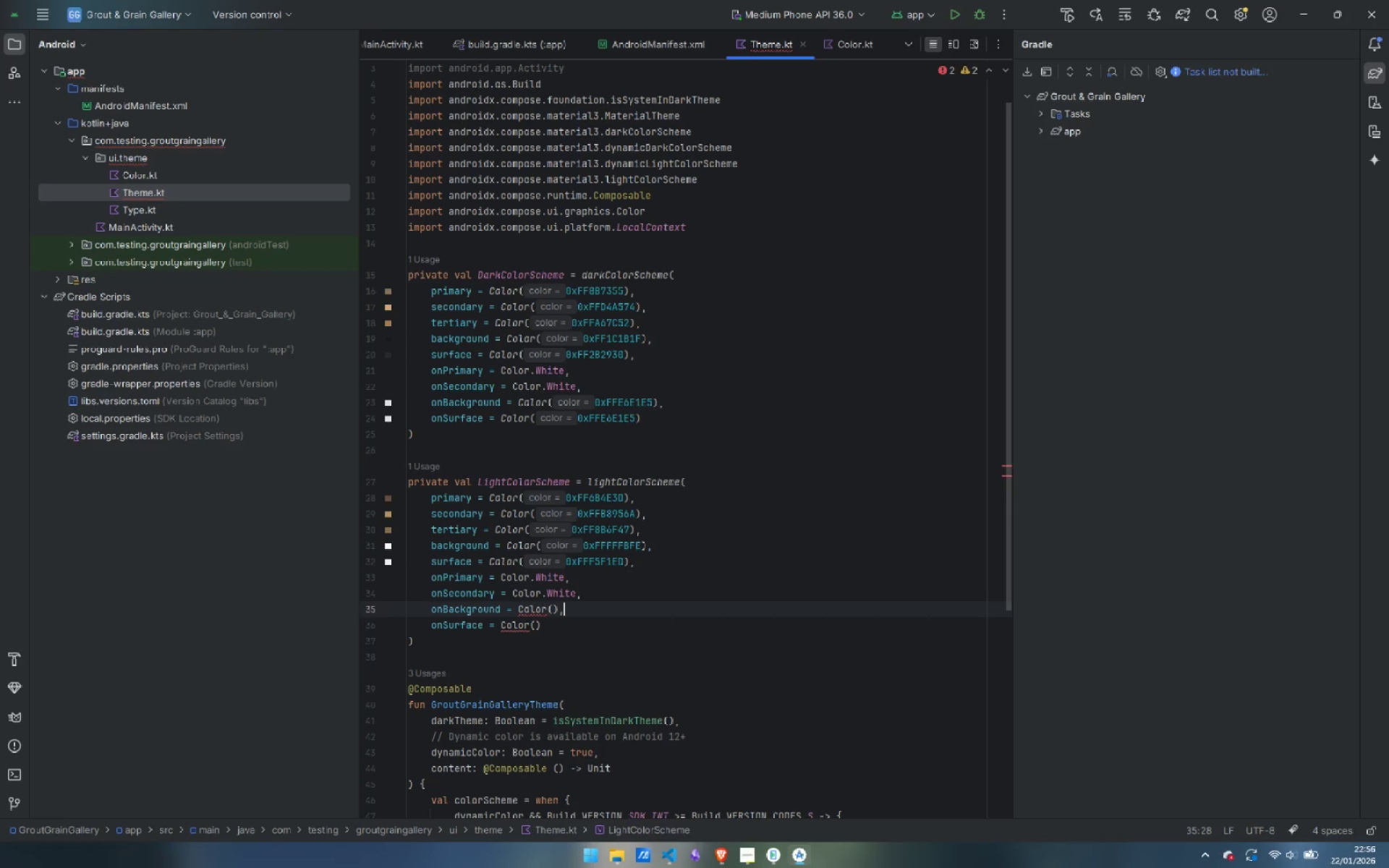 
key(ArrowDown)
 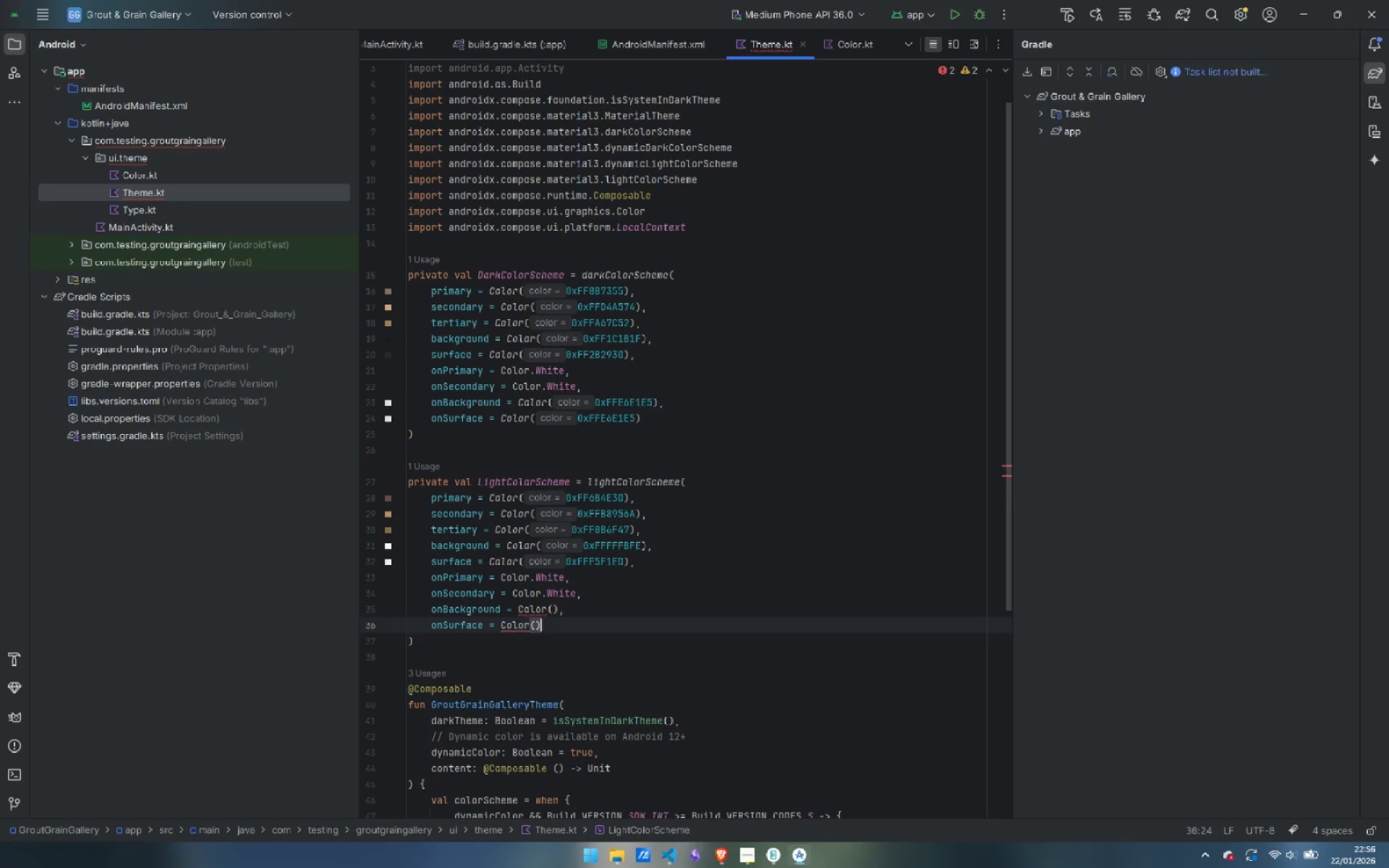 
key(ArrowLeft)
 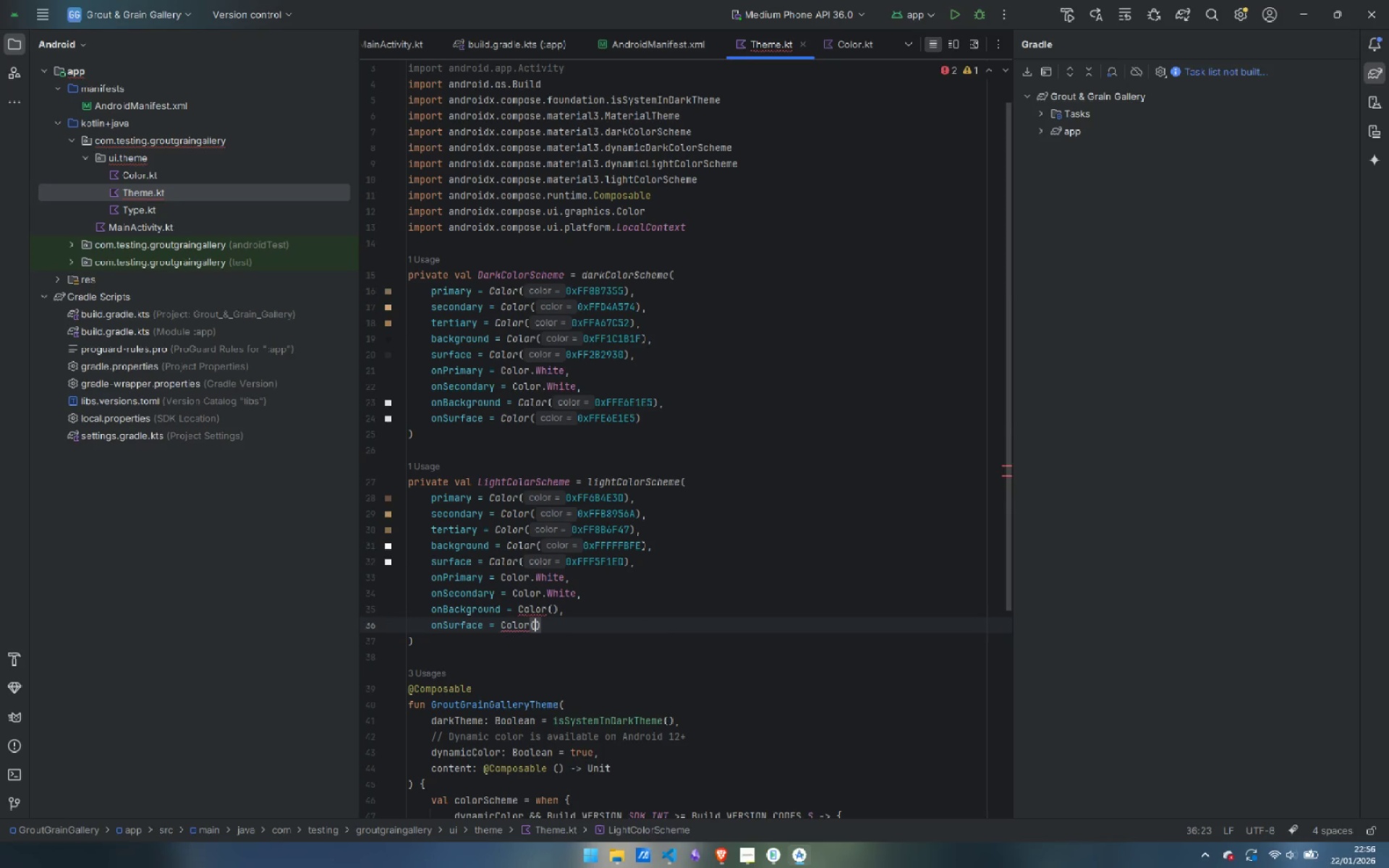 
key(ArrowUp)
 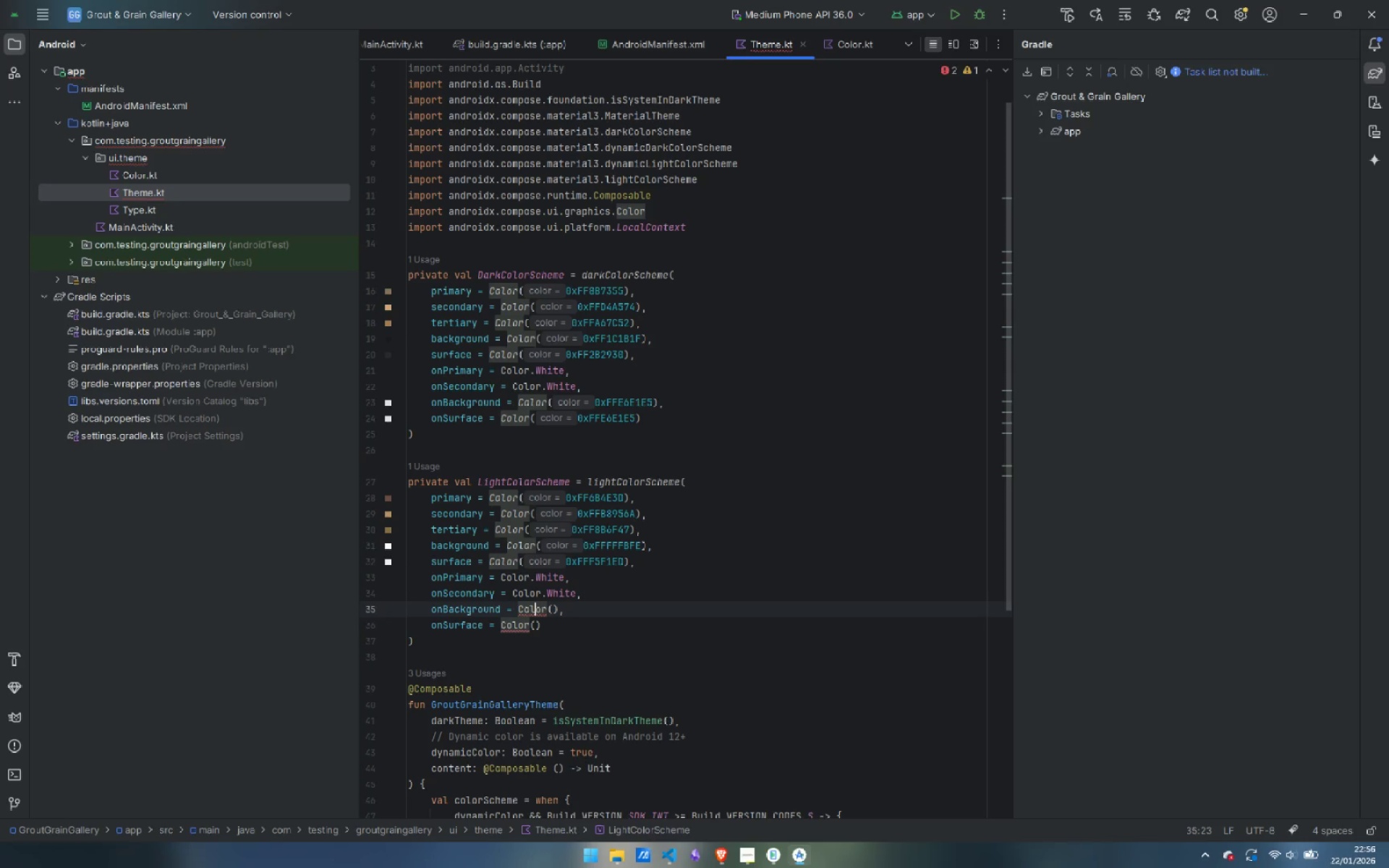 
key(ArrowRight)
 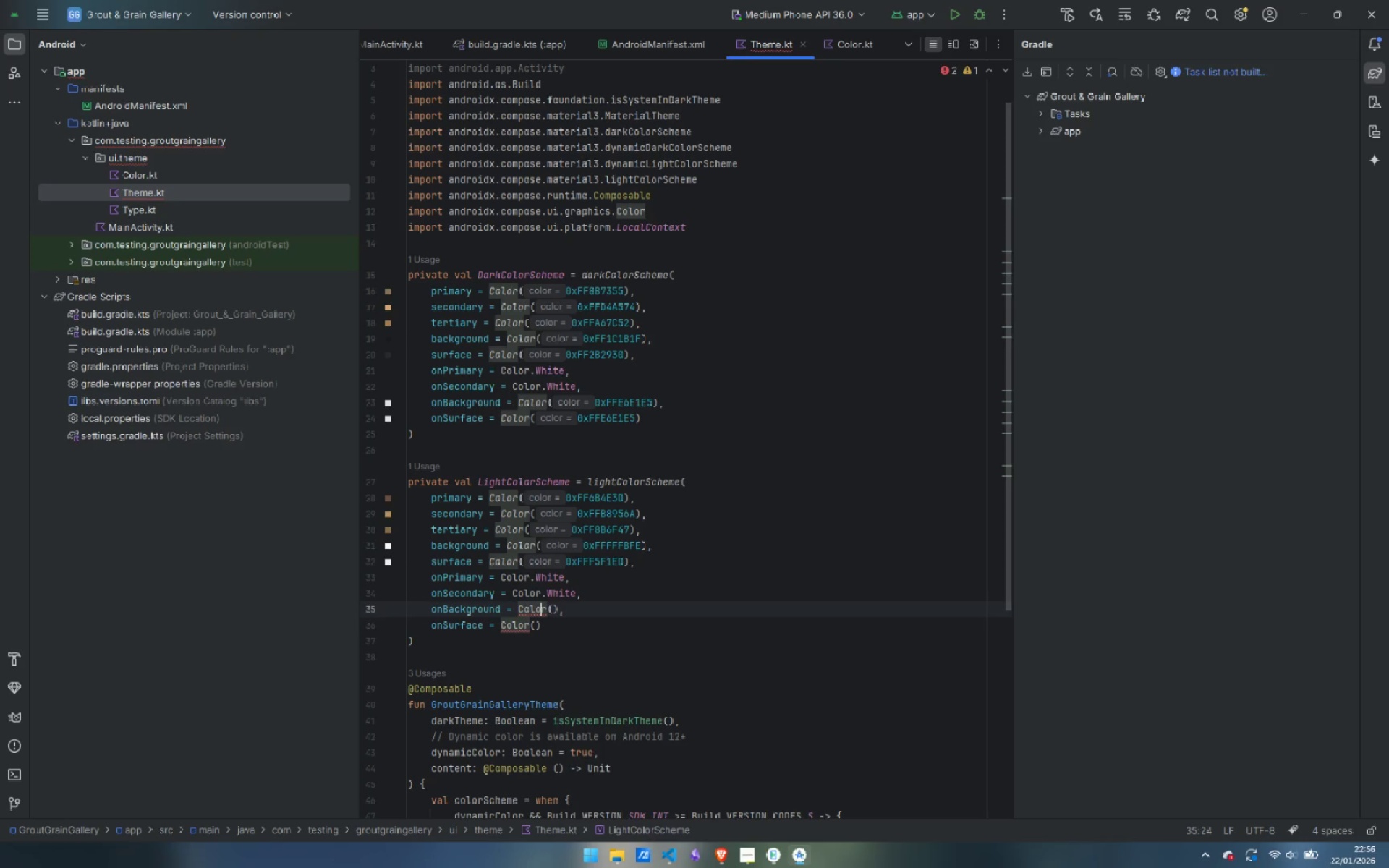 
key(ArrowRight)
 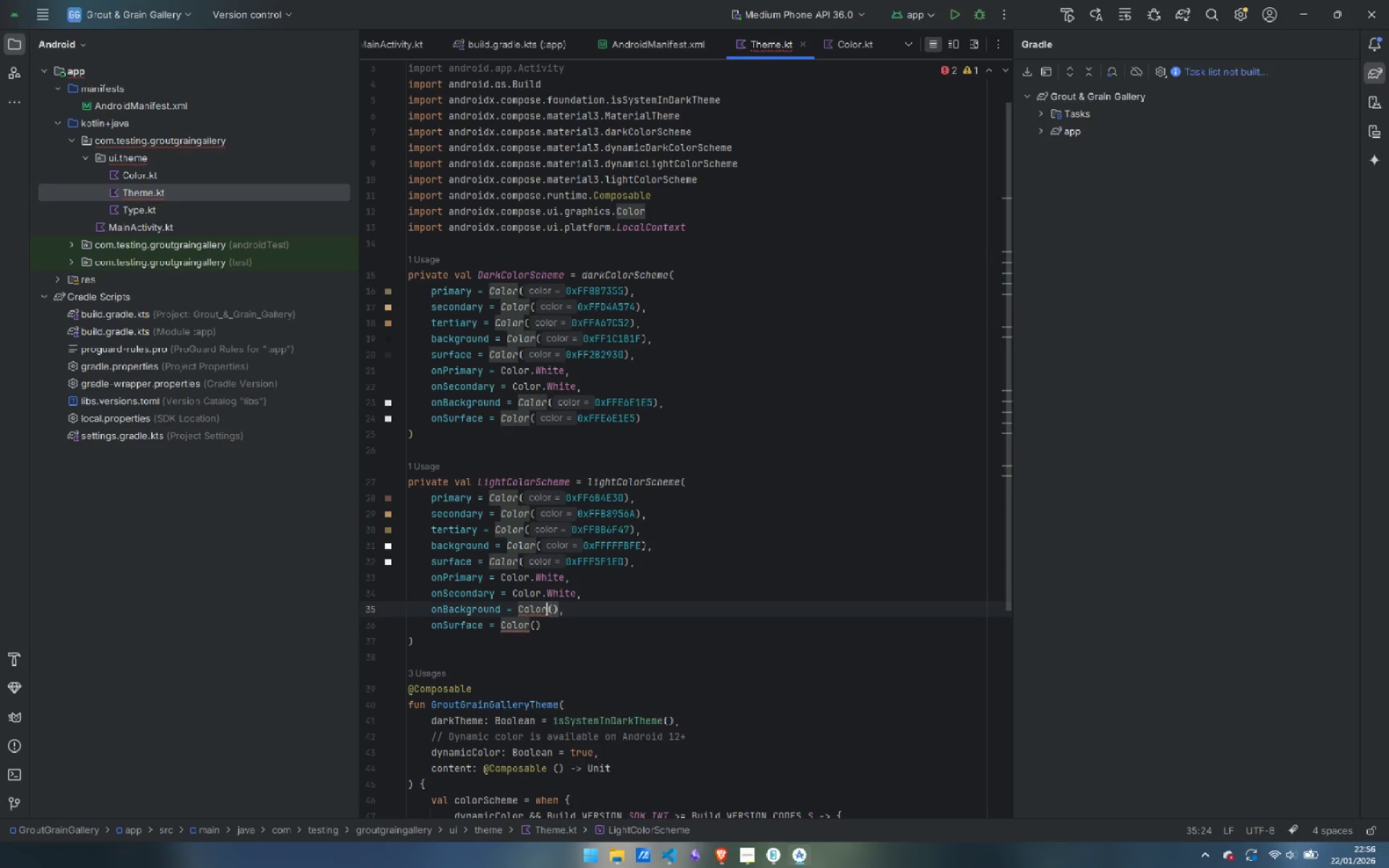 
key(ArrowRight)
 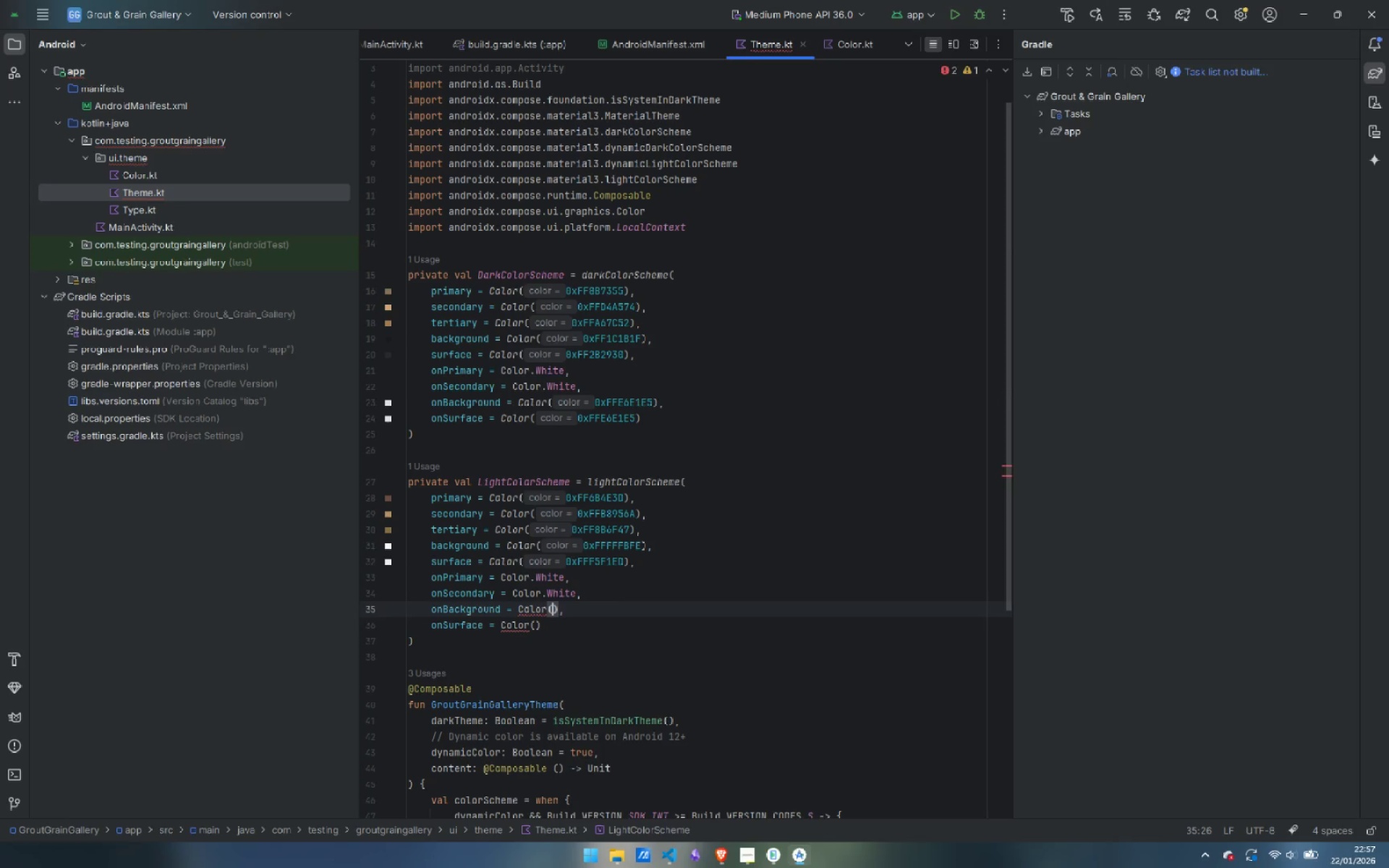 
type(0Xff1c1b1f)
 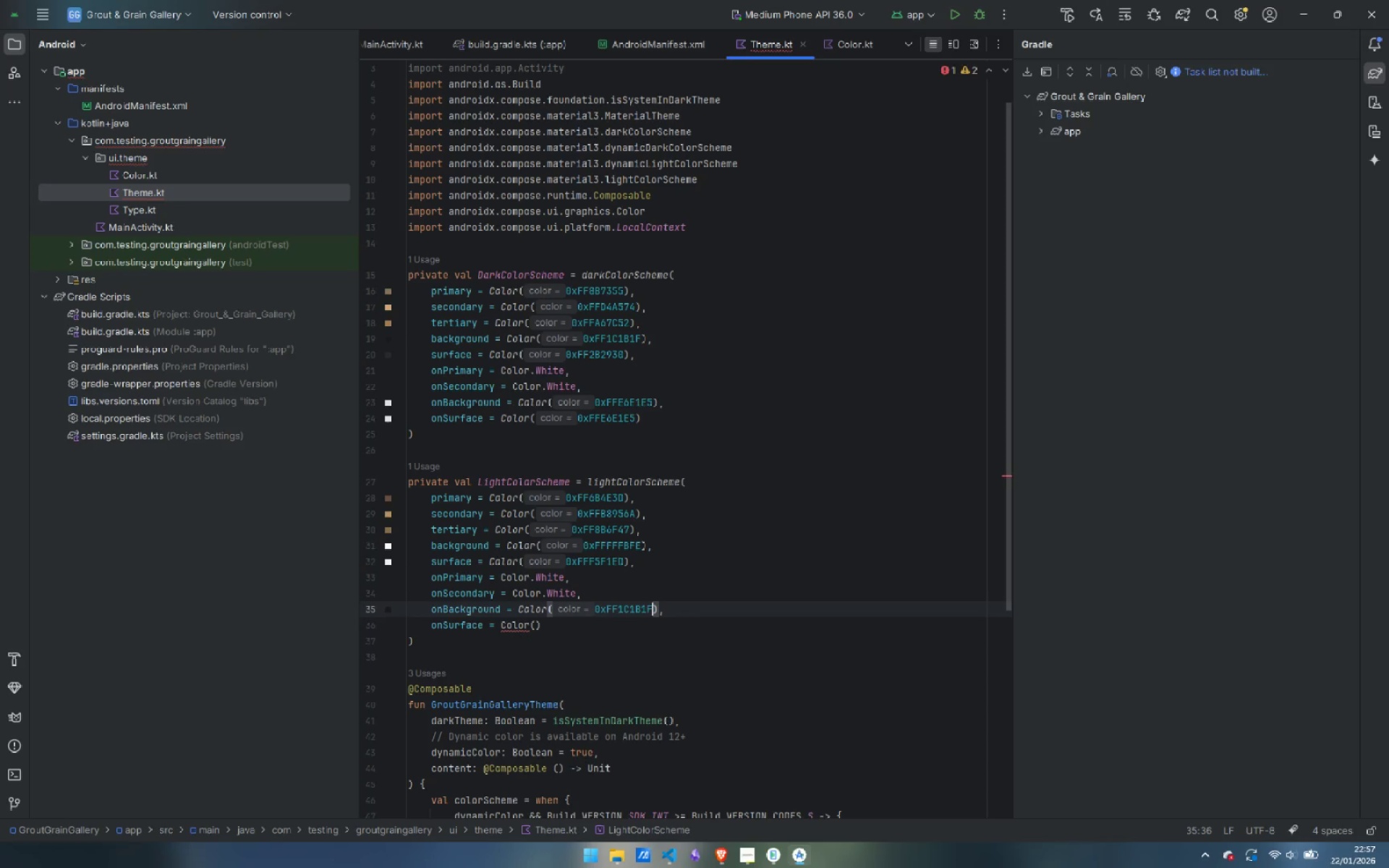 
key(ArrowDown)
 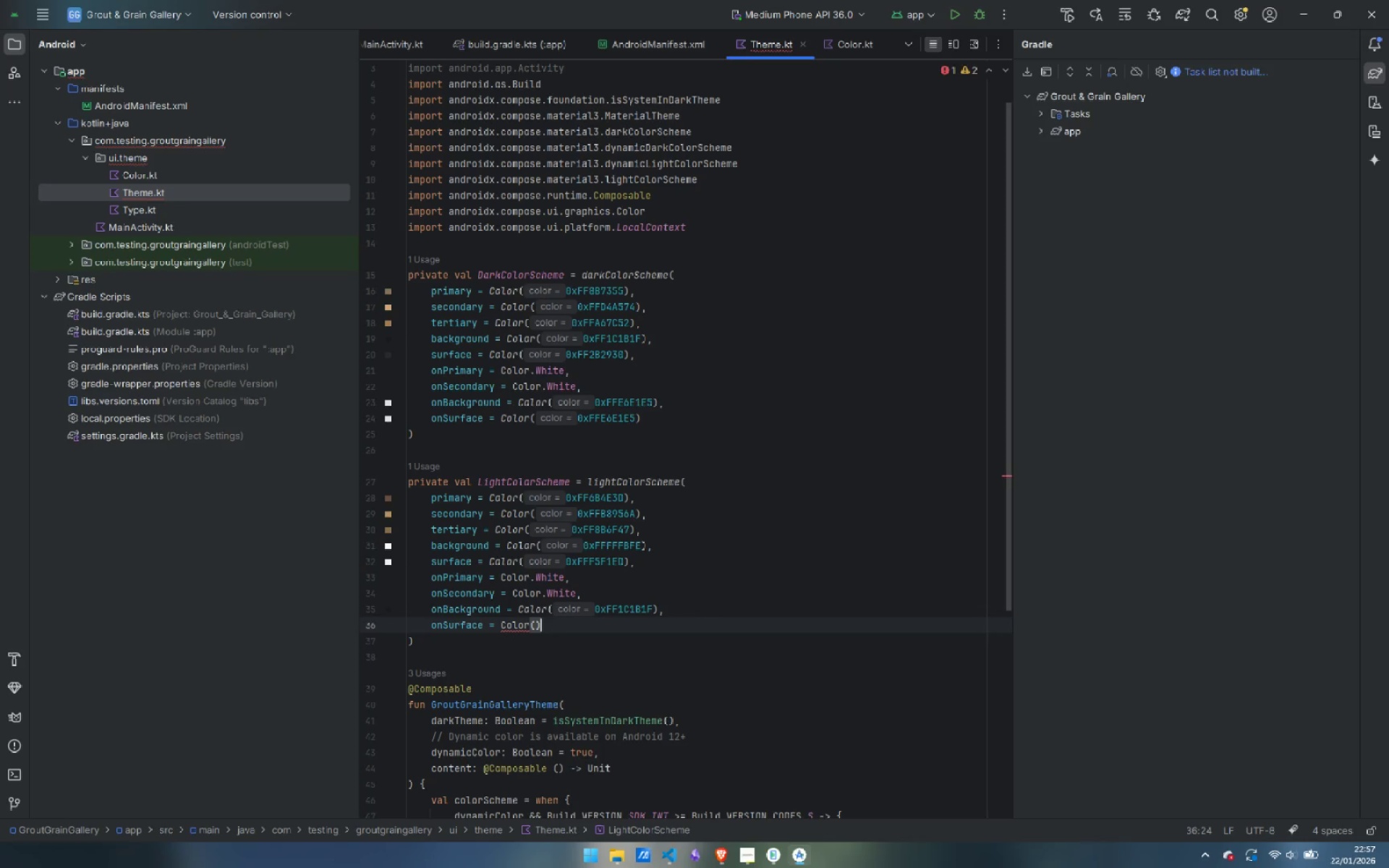 
key(ArrowLeft)
 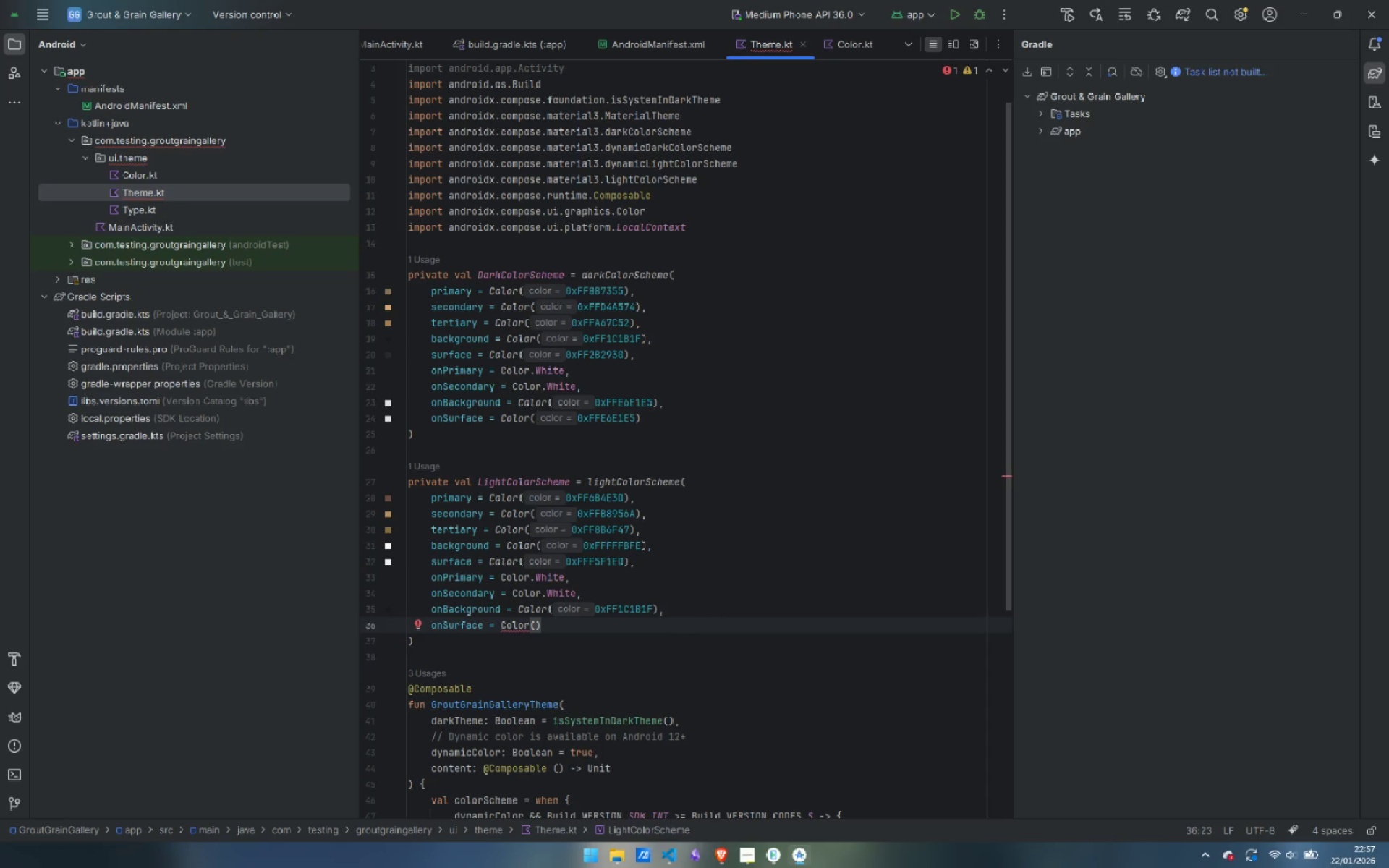 
type(0Xff1c1b1f)
 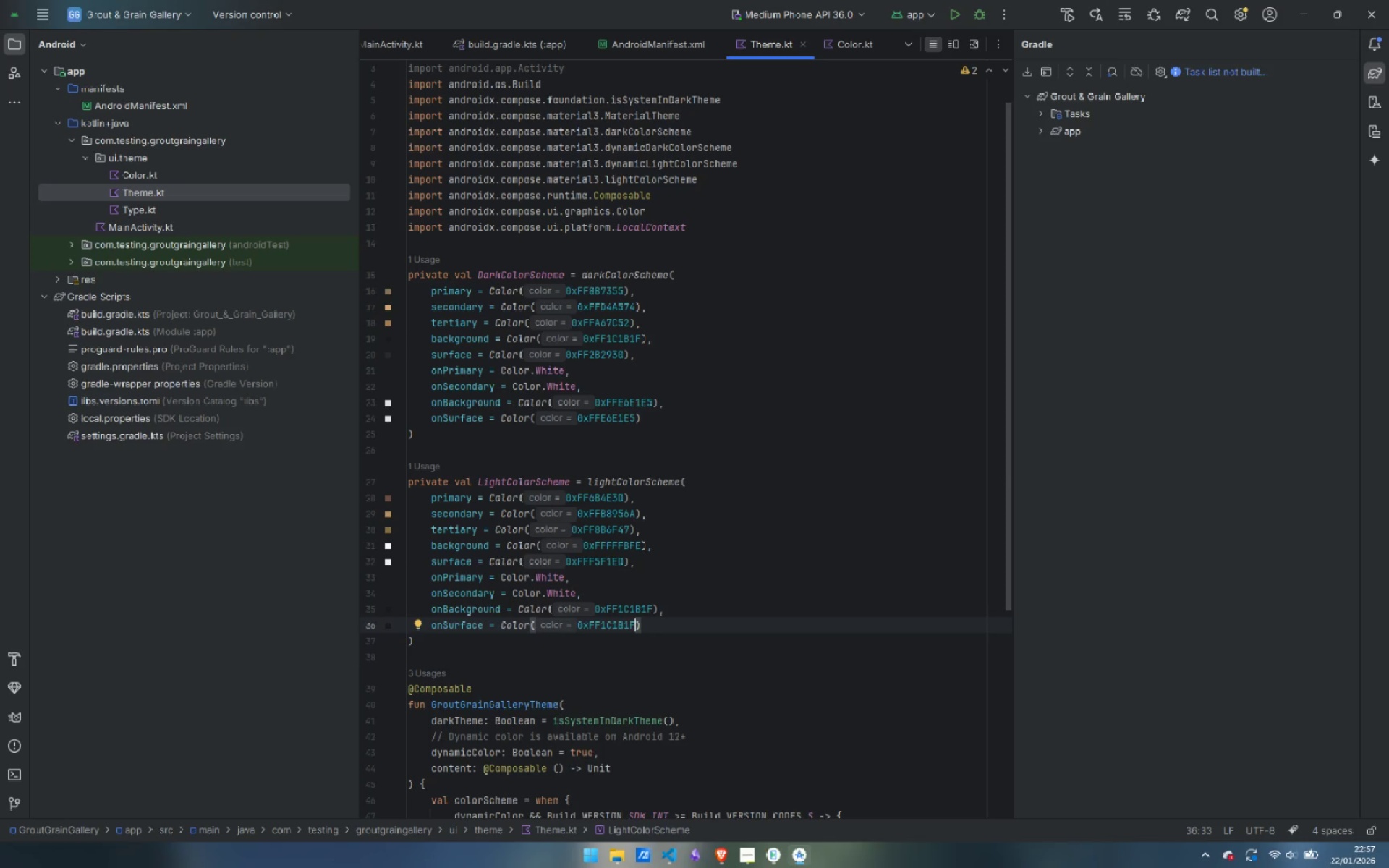 
scroll: coordinate [832, 592], scroll_direction: down, amount: 9.0
 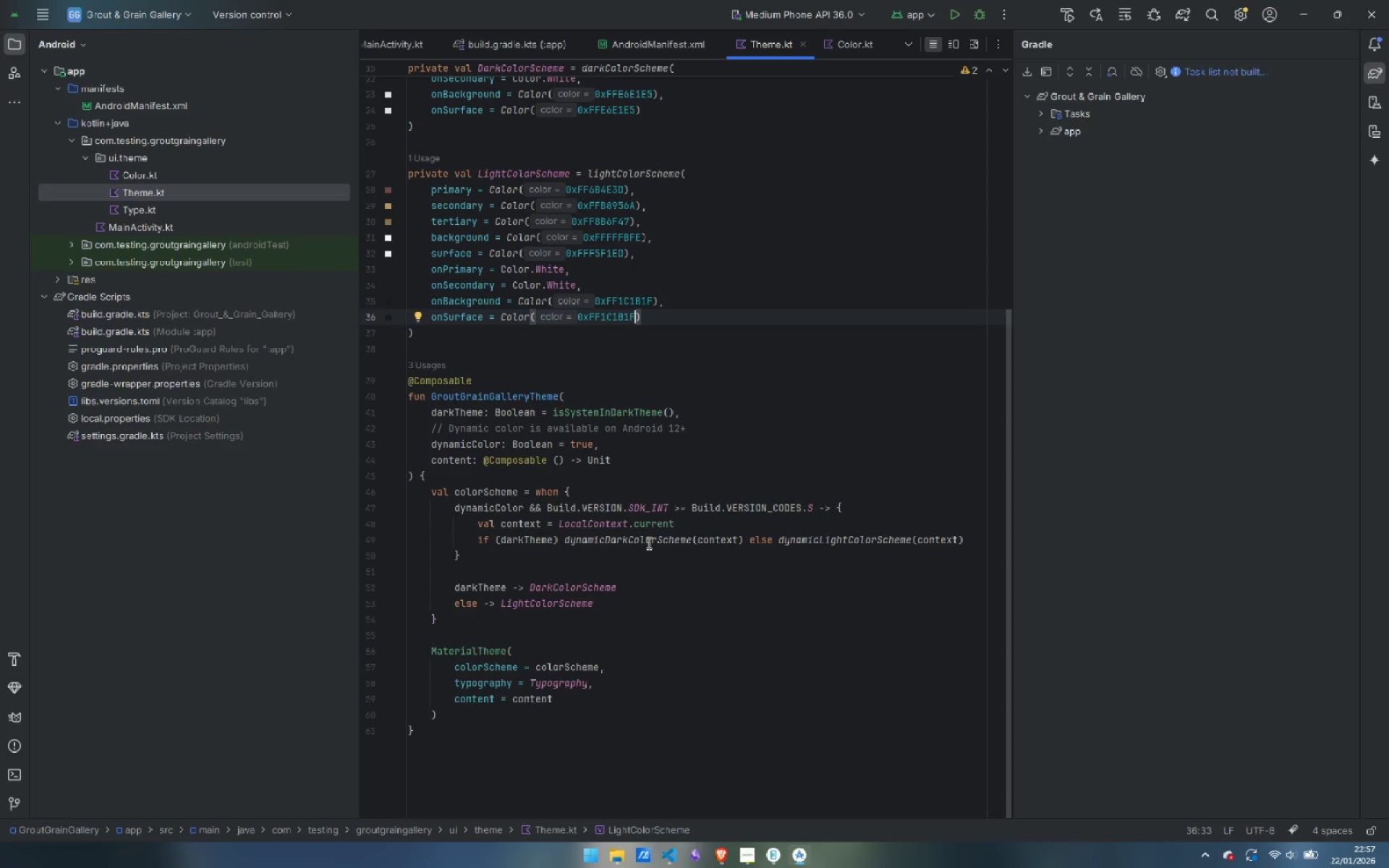 
scroll: coordinate [657, 610], scroll_direction: up, amount: 7.0
 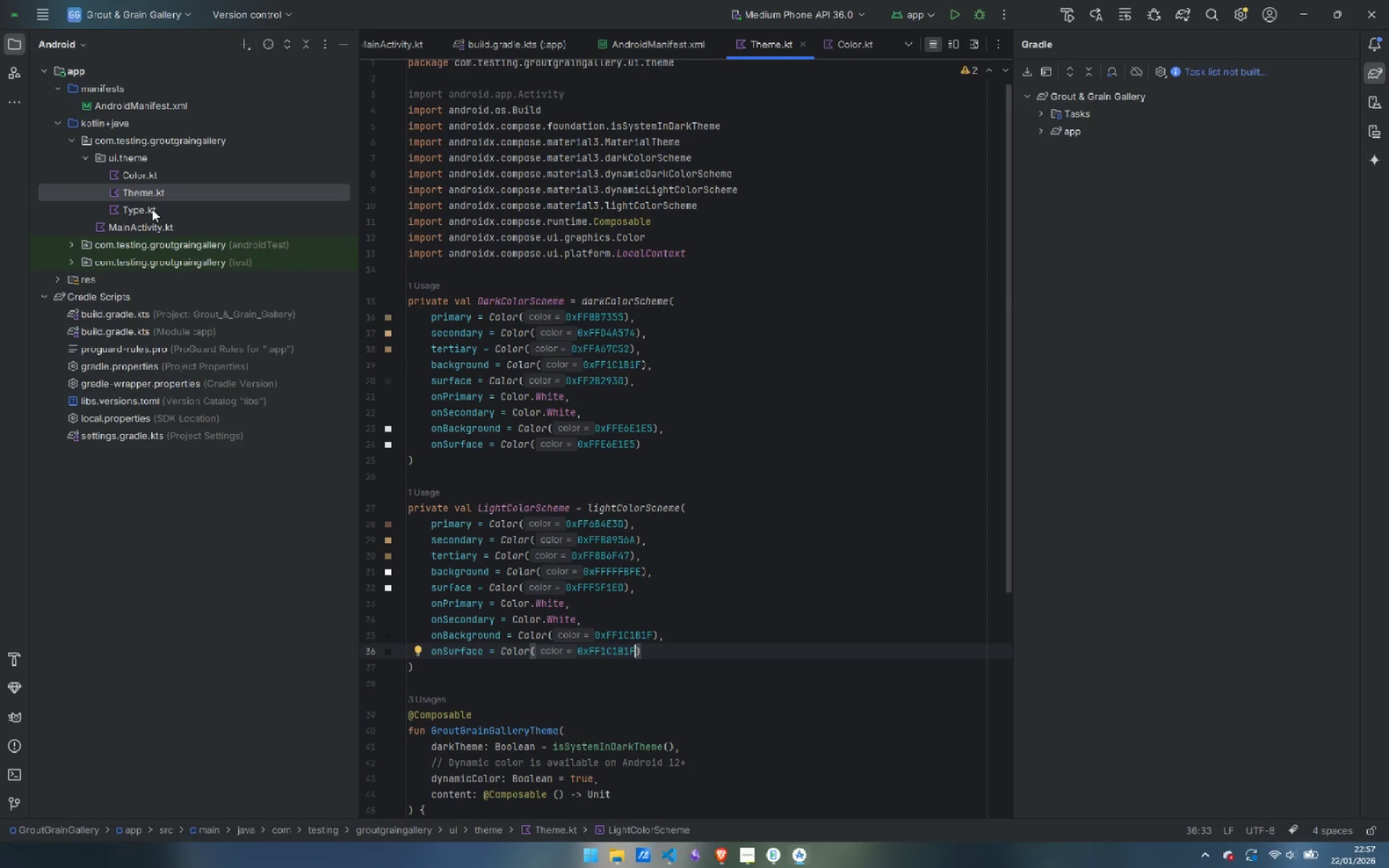 
double_click([152, 209])
 